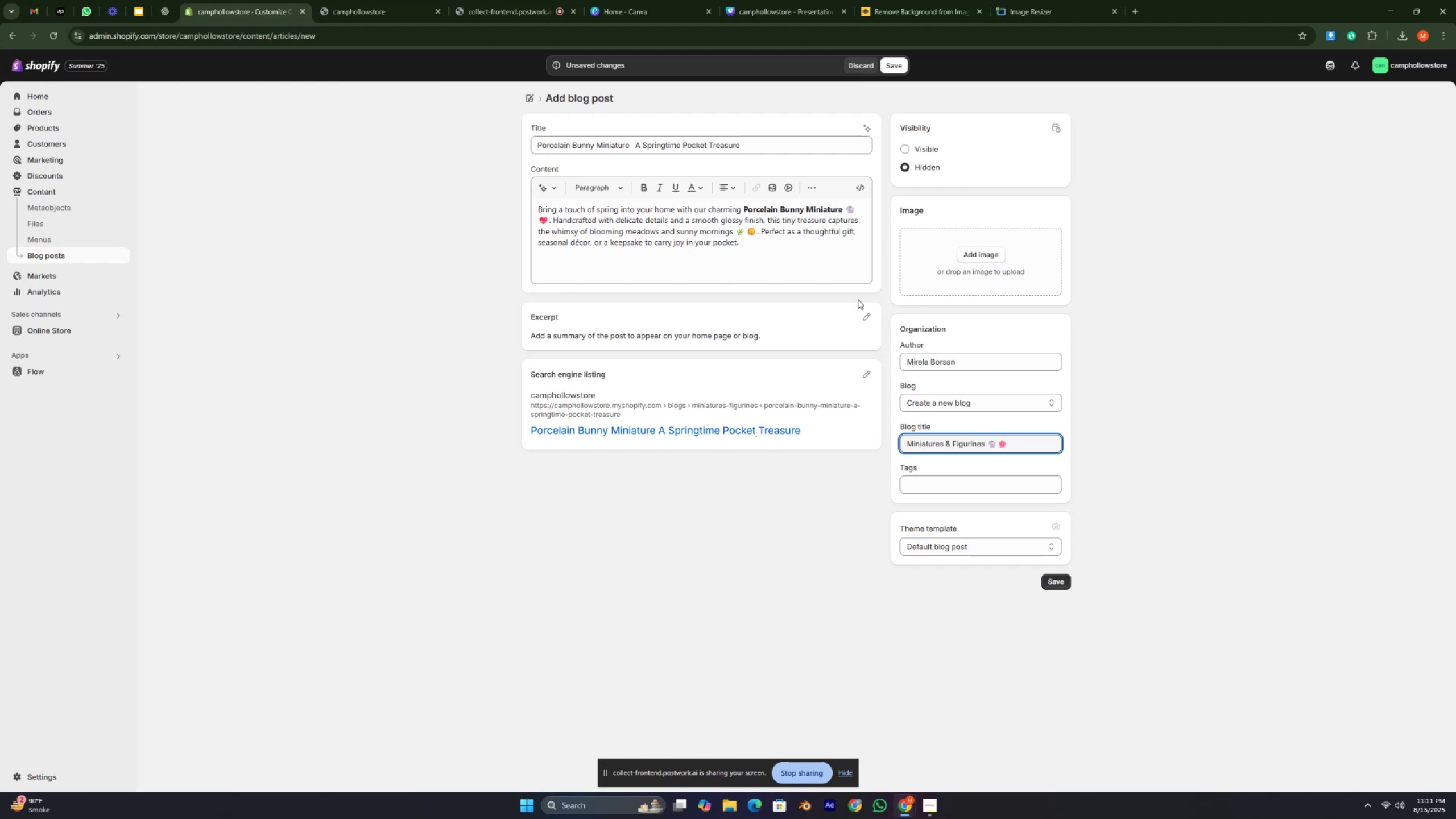 
wait(31.59)
 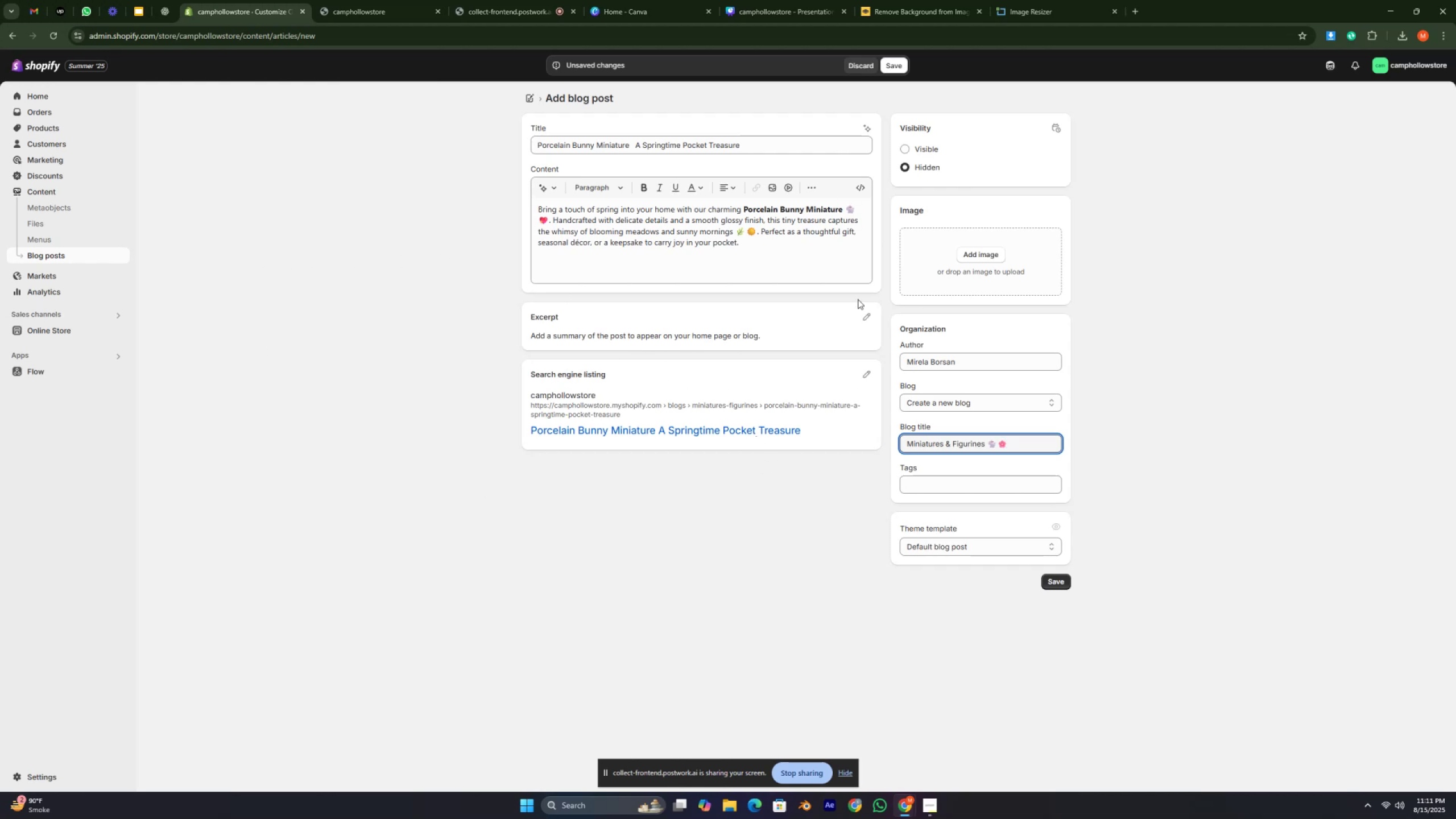 
left_click([160, 10])
 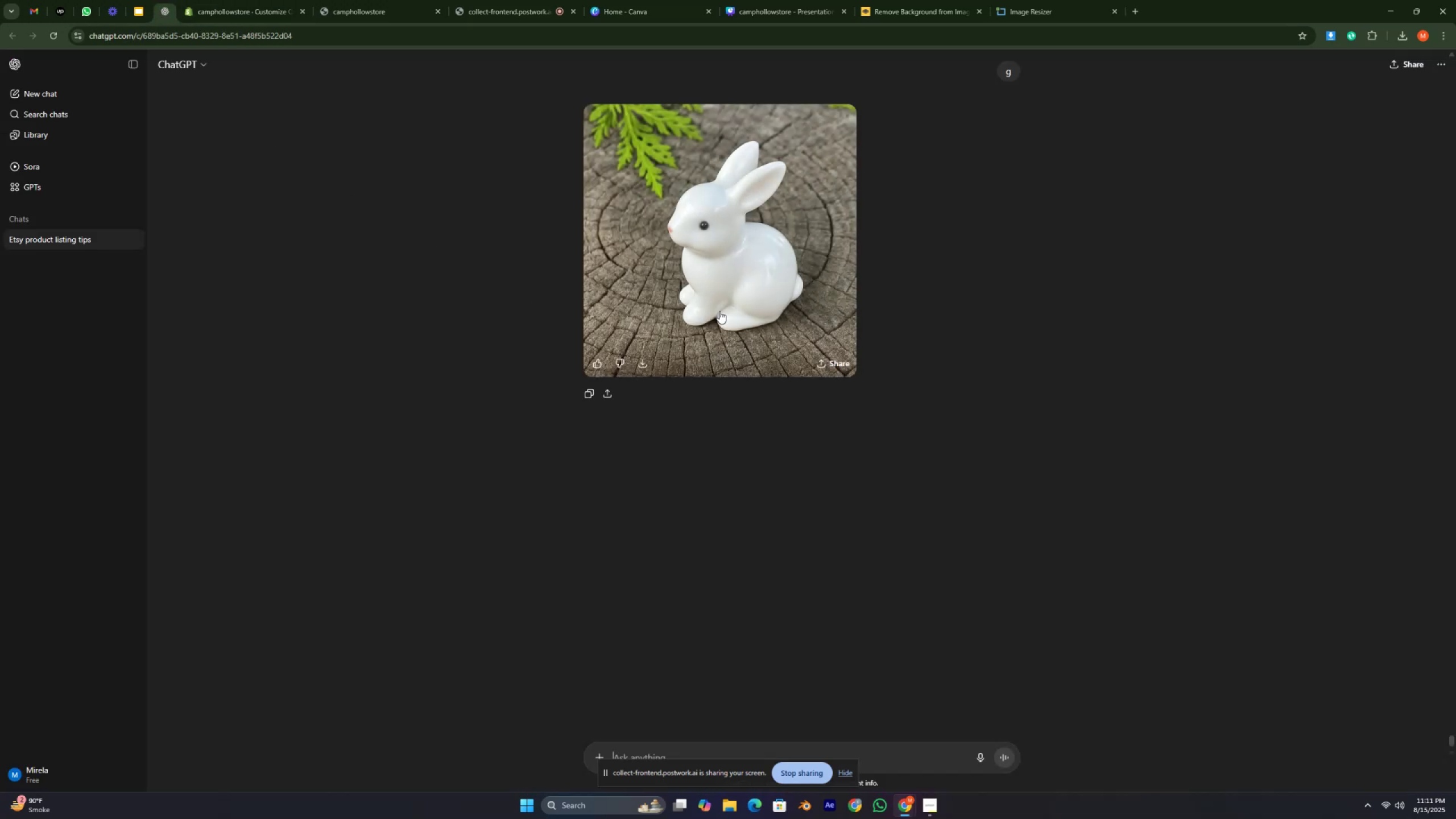 
scroll: coordinate [720, 319], scroll_direction: up, amount: 3.0
 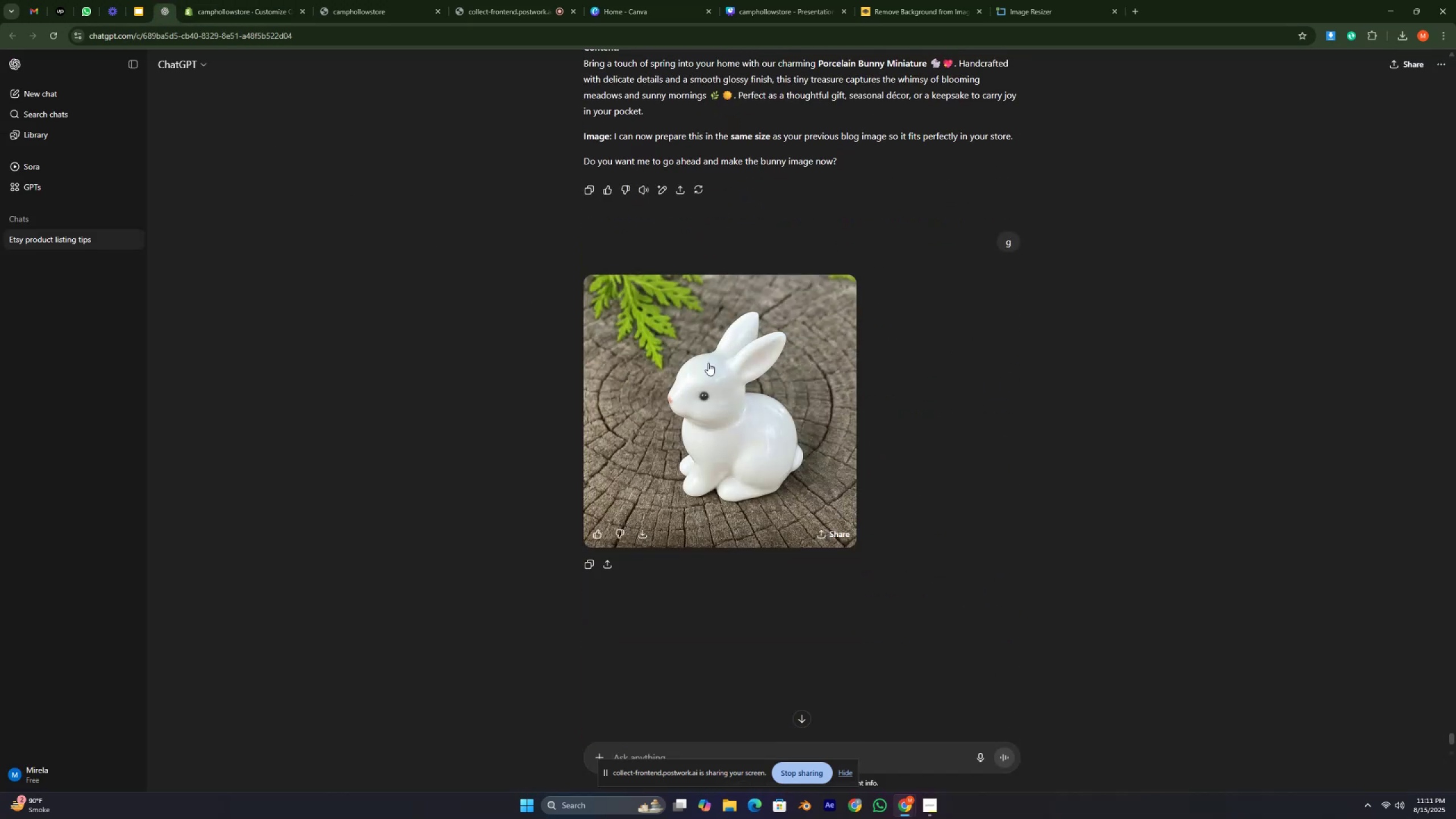 
left_click([705, 373])
 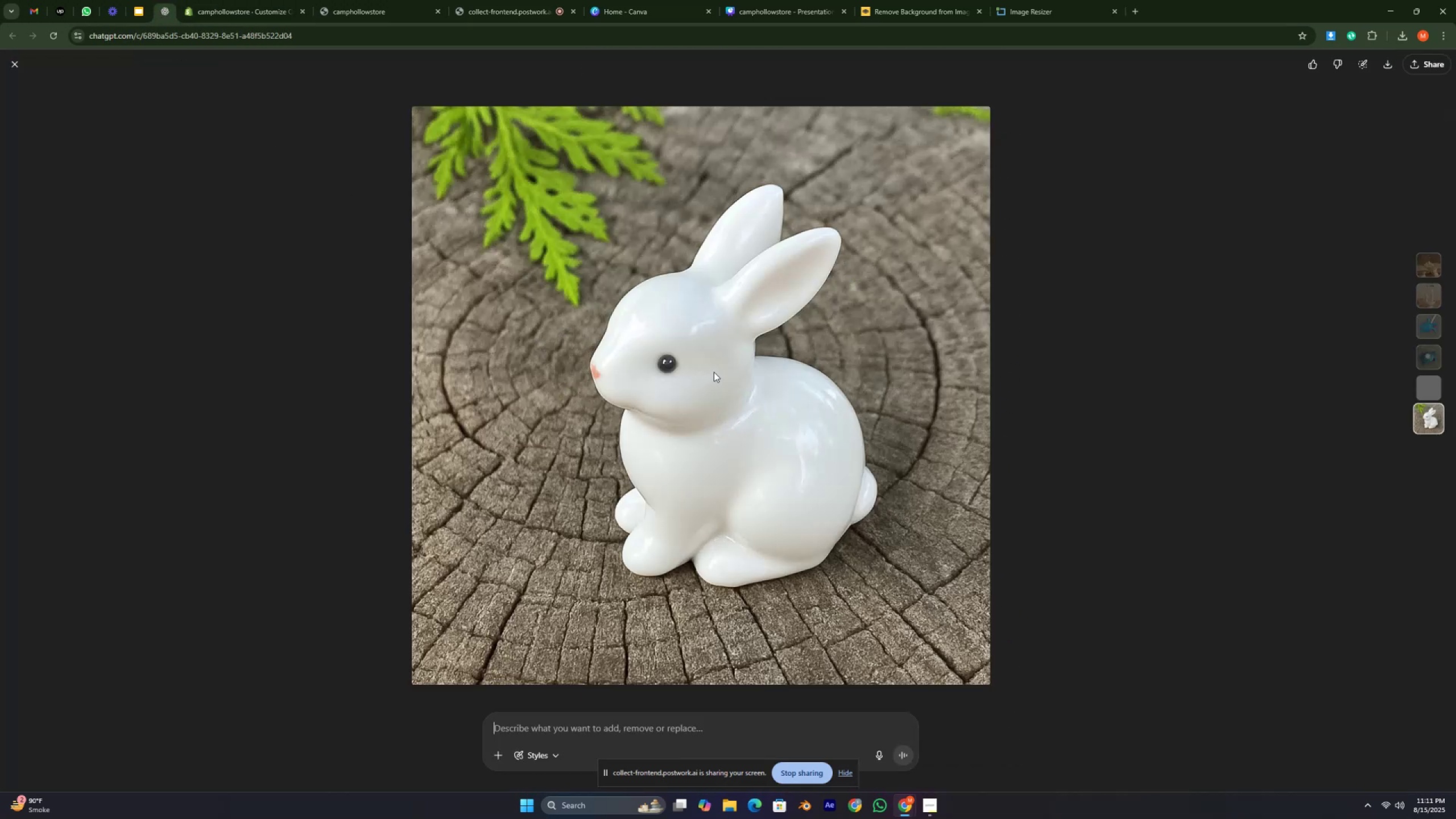 
scroll: coordinate [715, 372], scroll_direction: up, amount: 1.0
 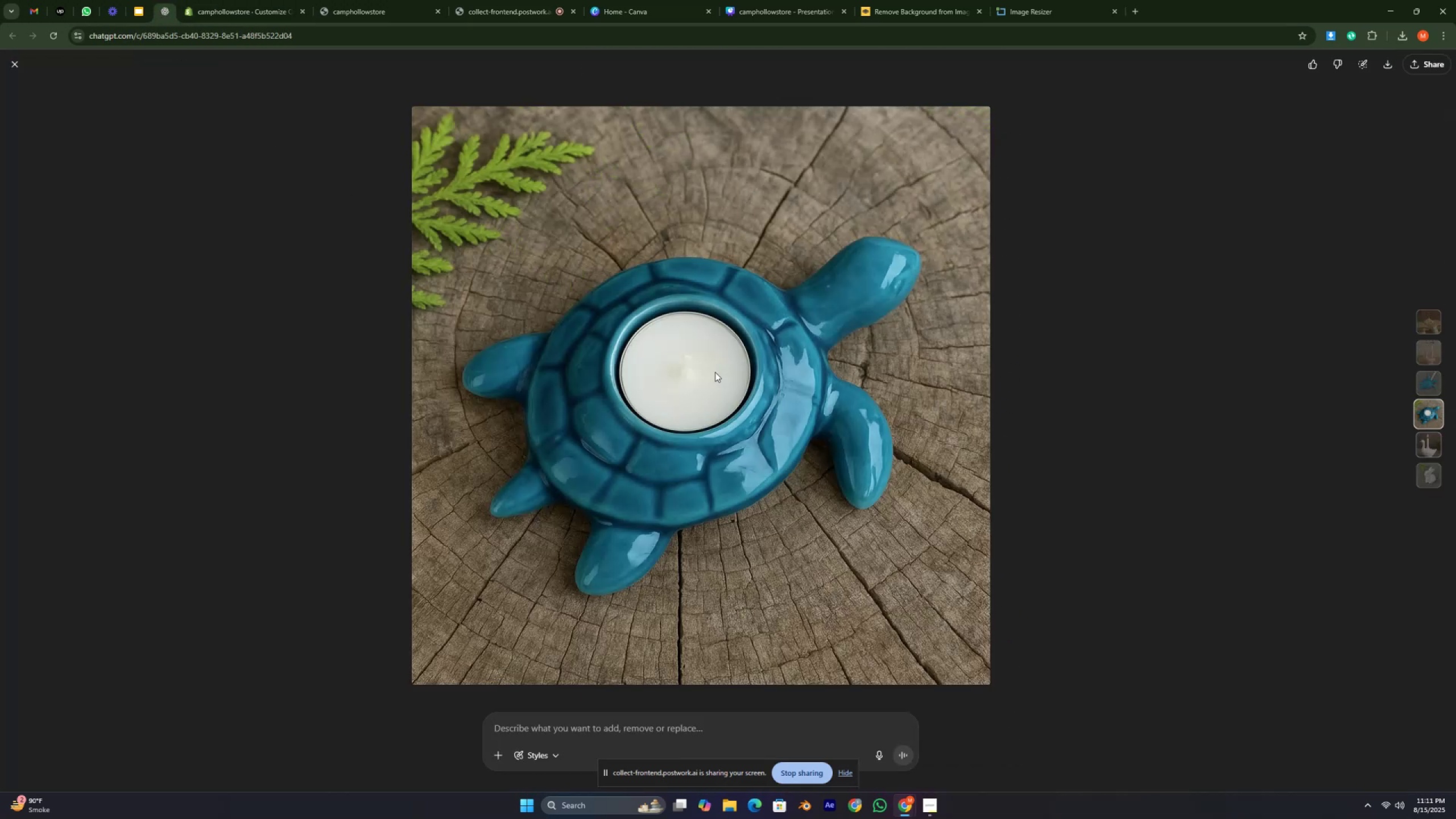 
scroll: coordinate [715, 372], scroll_direction: down, amount: 1.0
 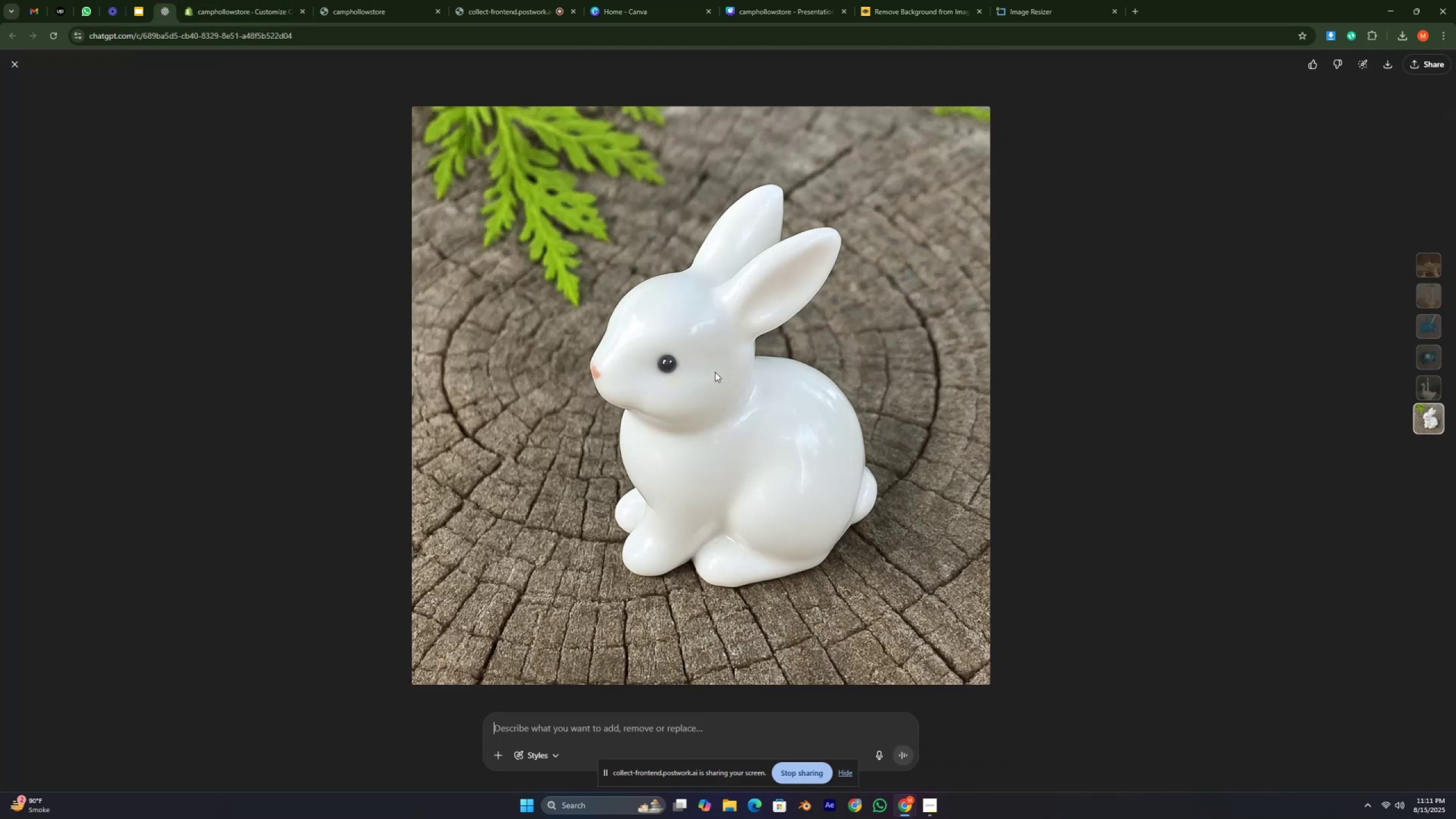 
key(ArrowUp)
 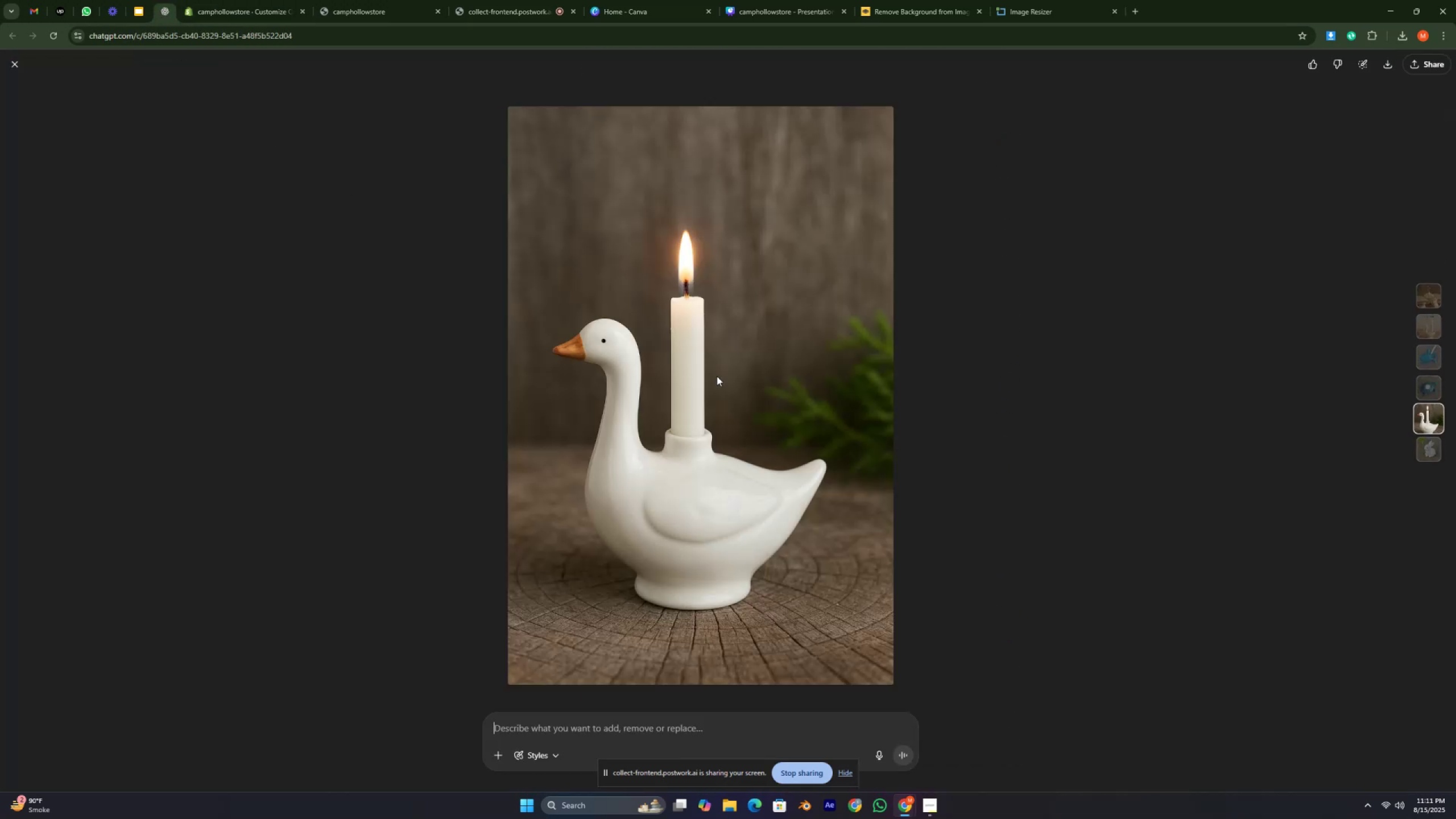 
key(ArrowDown)
 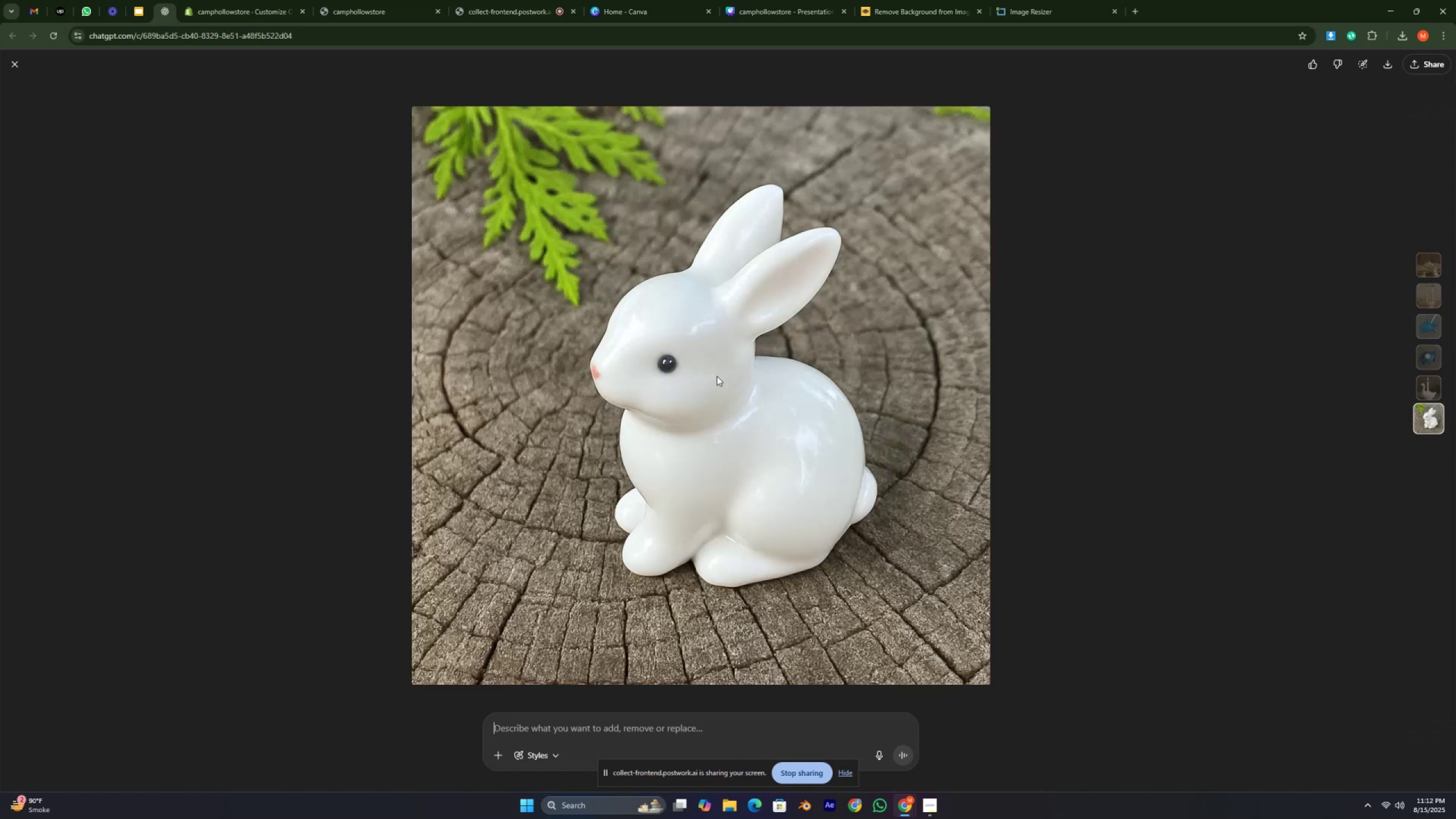 
key(ArrowUp)
 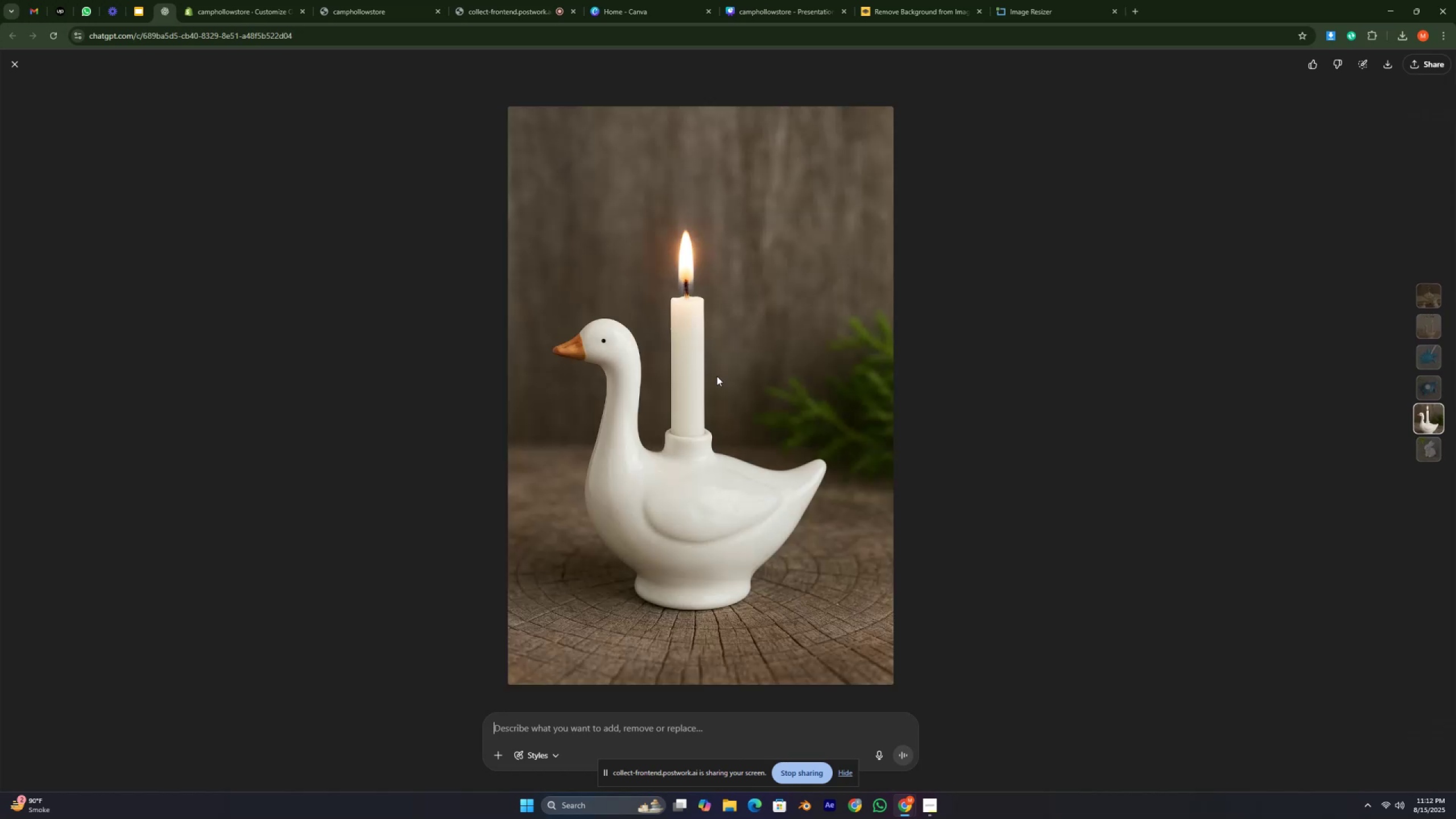 
key(ArrowDown)
 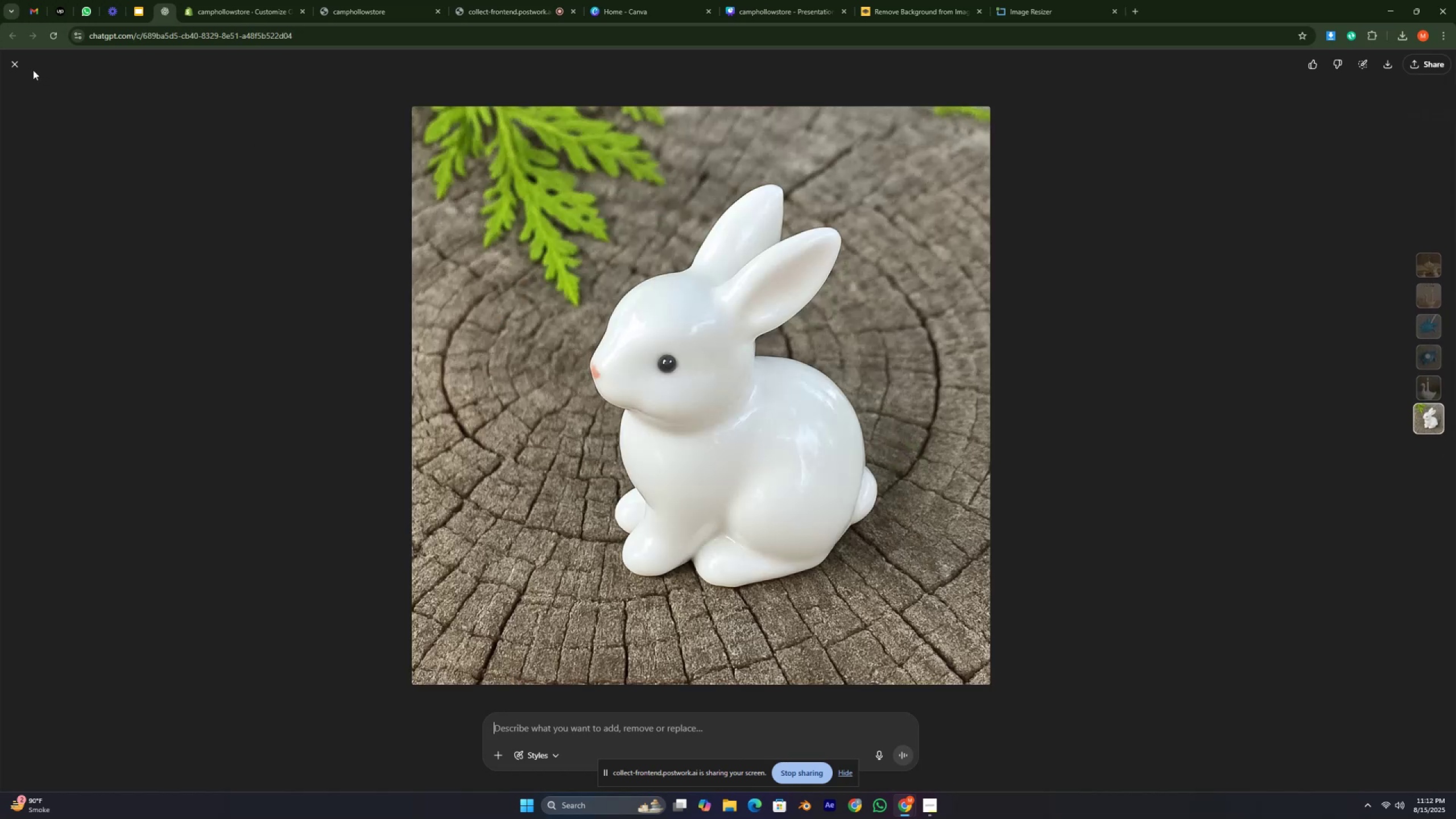 
left_click([9, 67])
 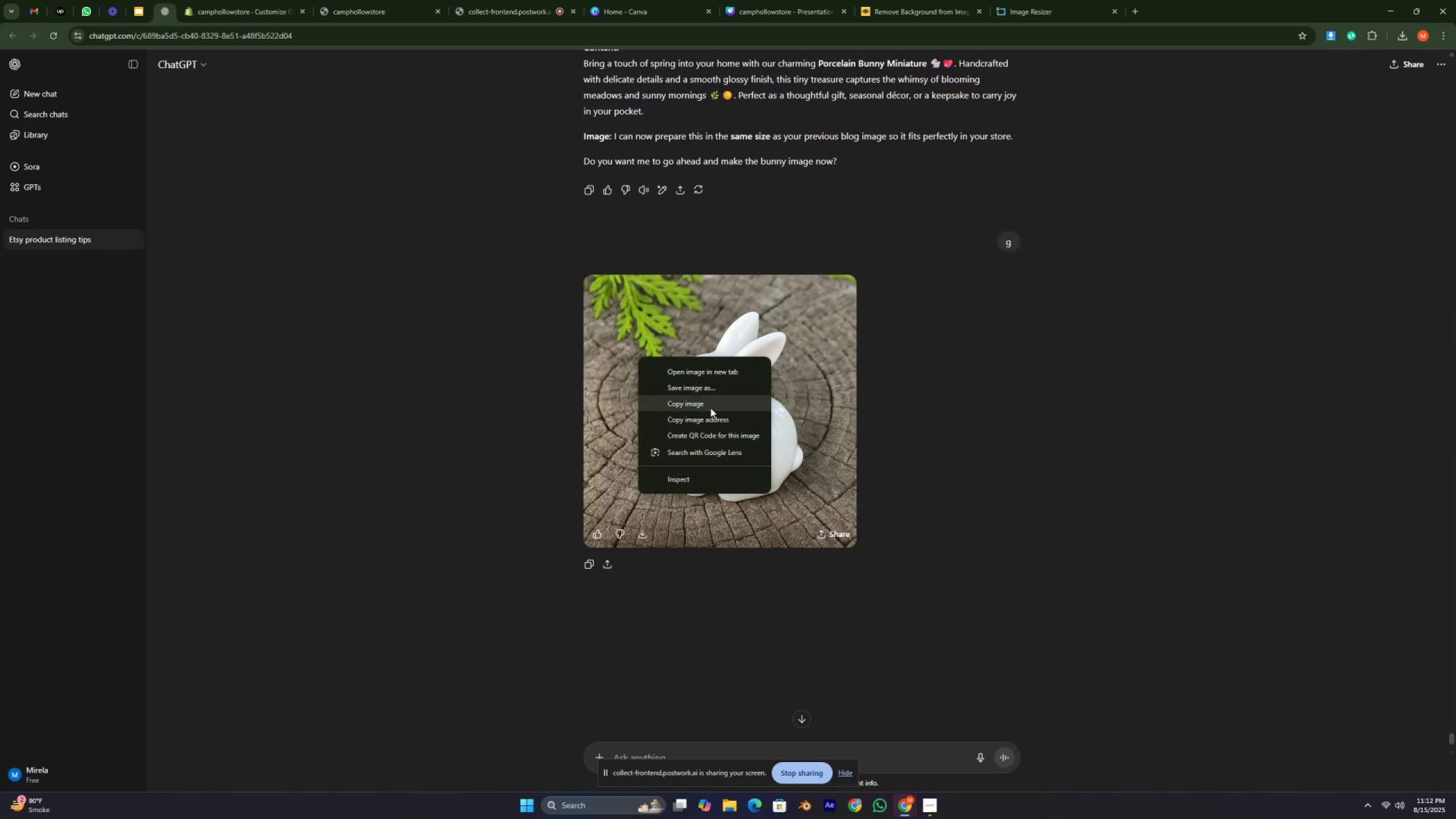 
left_click([605, 363])
 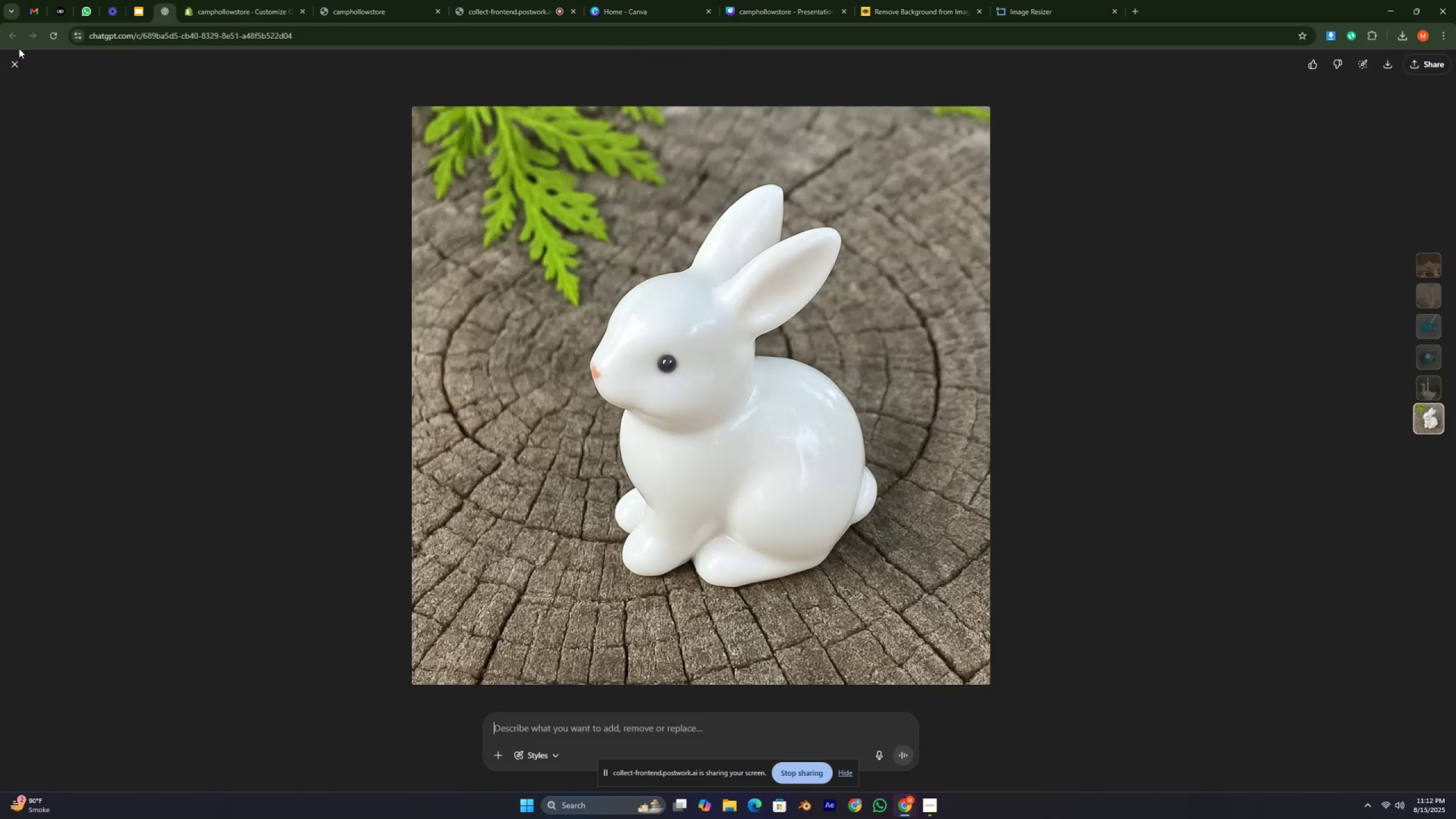 
left_click([7, 65])
 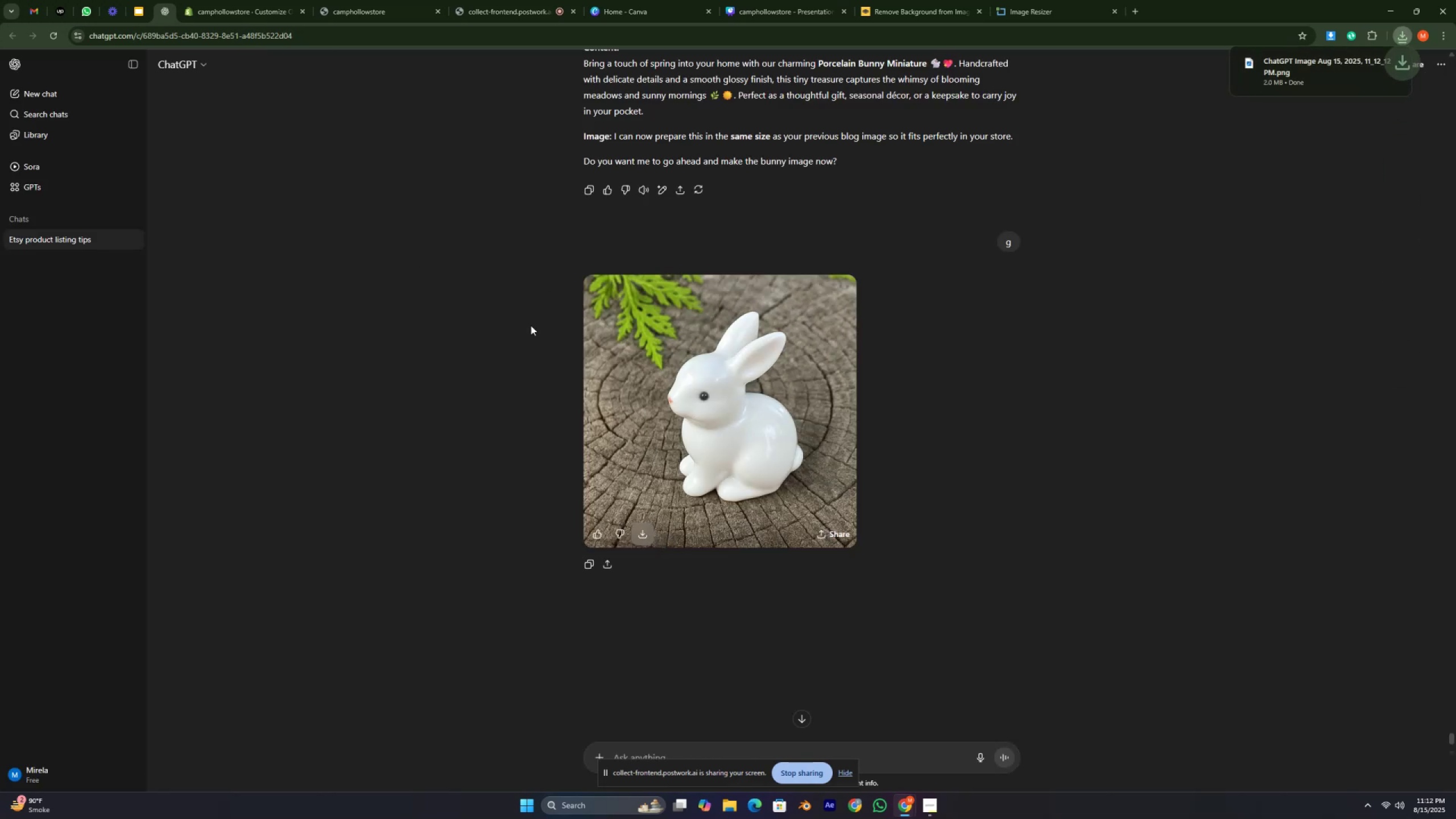 
left_click_drag(start_coordinate=[222, 10], to_coordinate=[220, 8])
 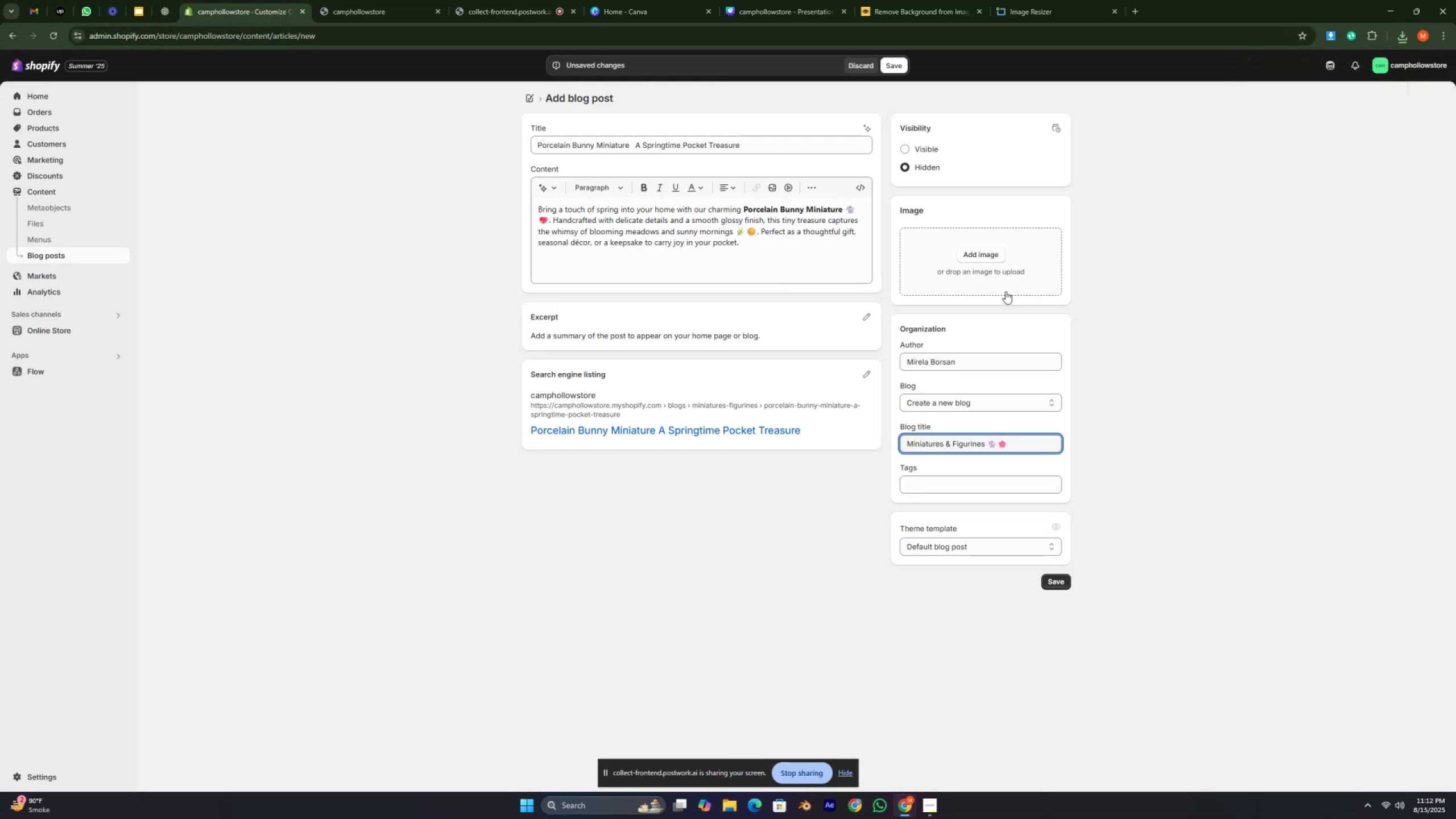 
left_click([979, 259])
 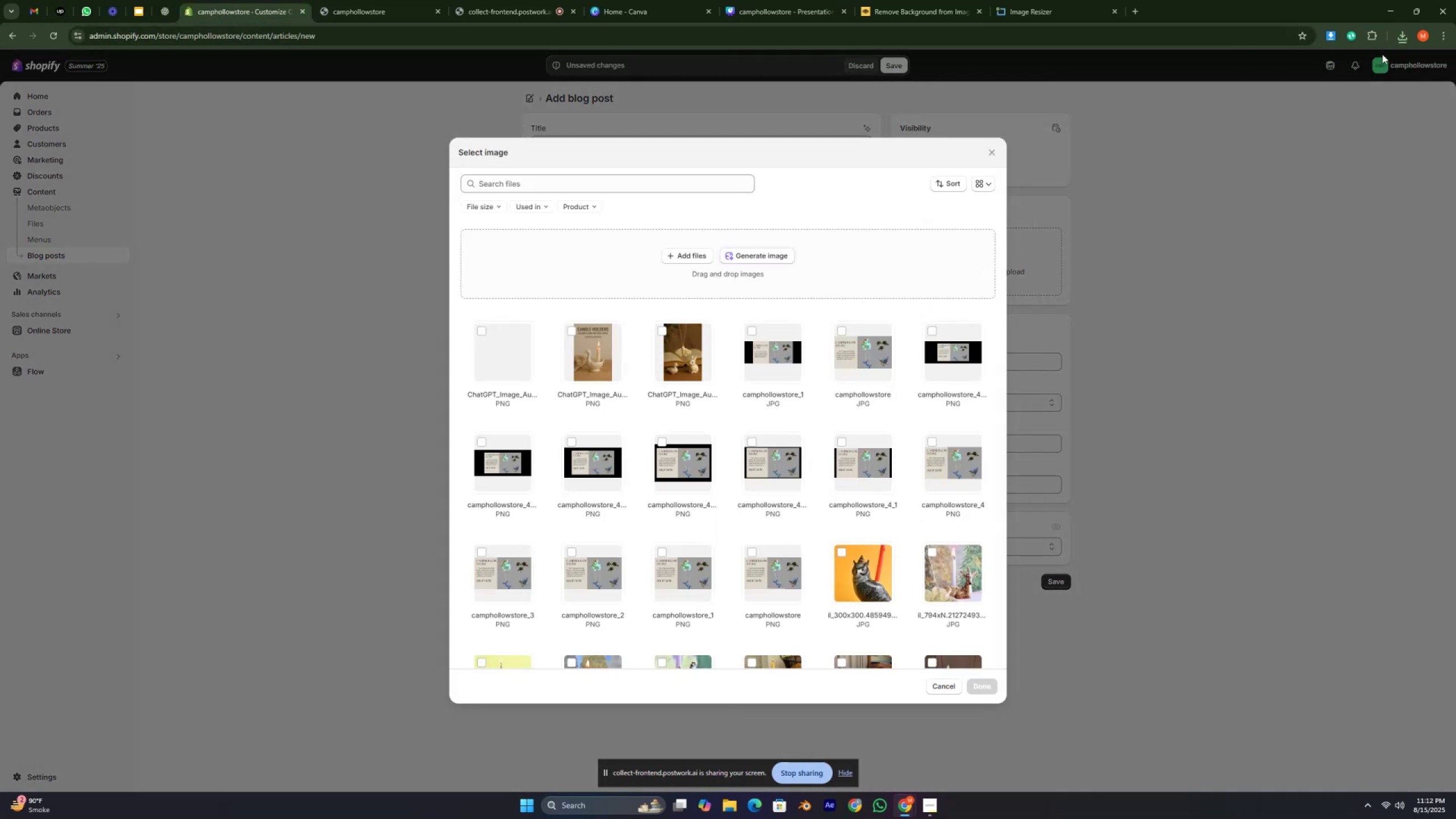 
left_click([1397, 38])
 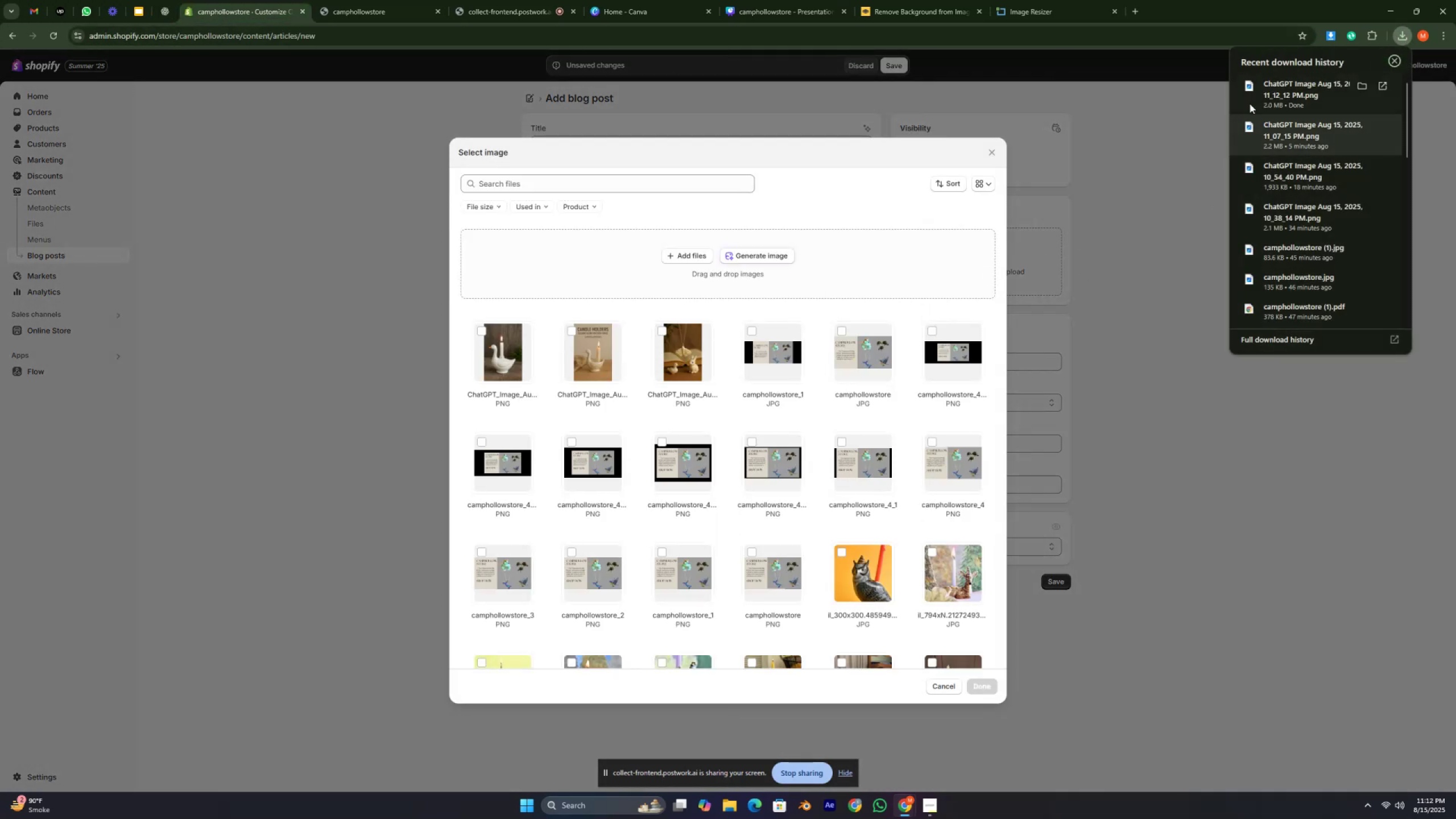 
left_click_drag(start_coordinate=[1255, 94], to_coordinate=[651, 231])
 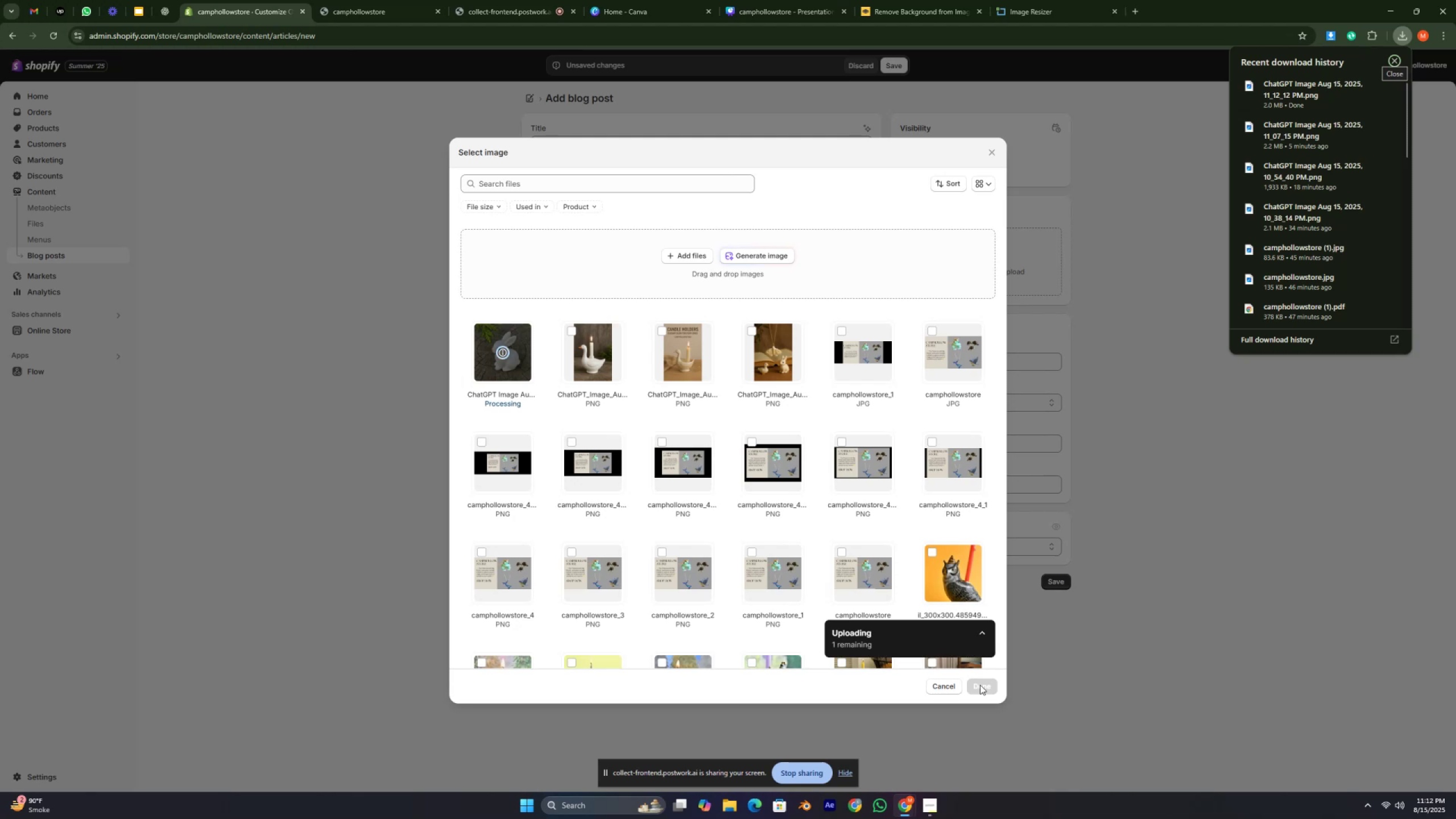 
wait(7.63)
 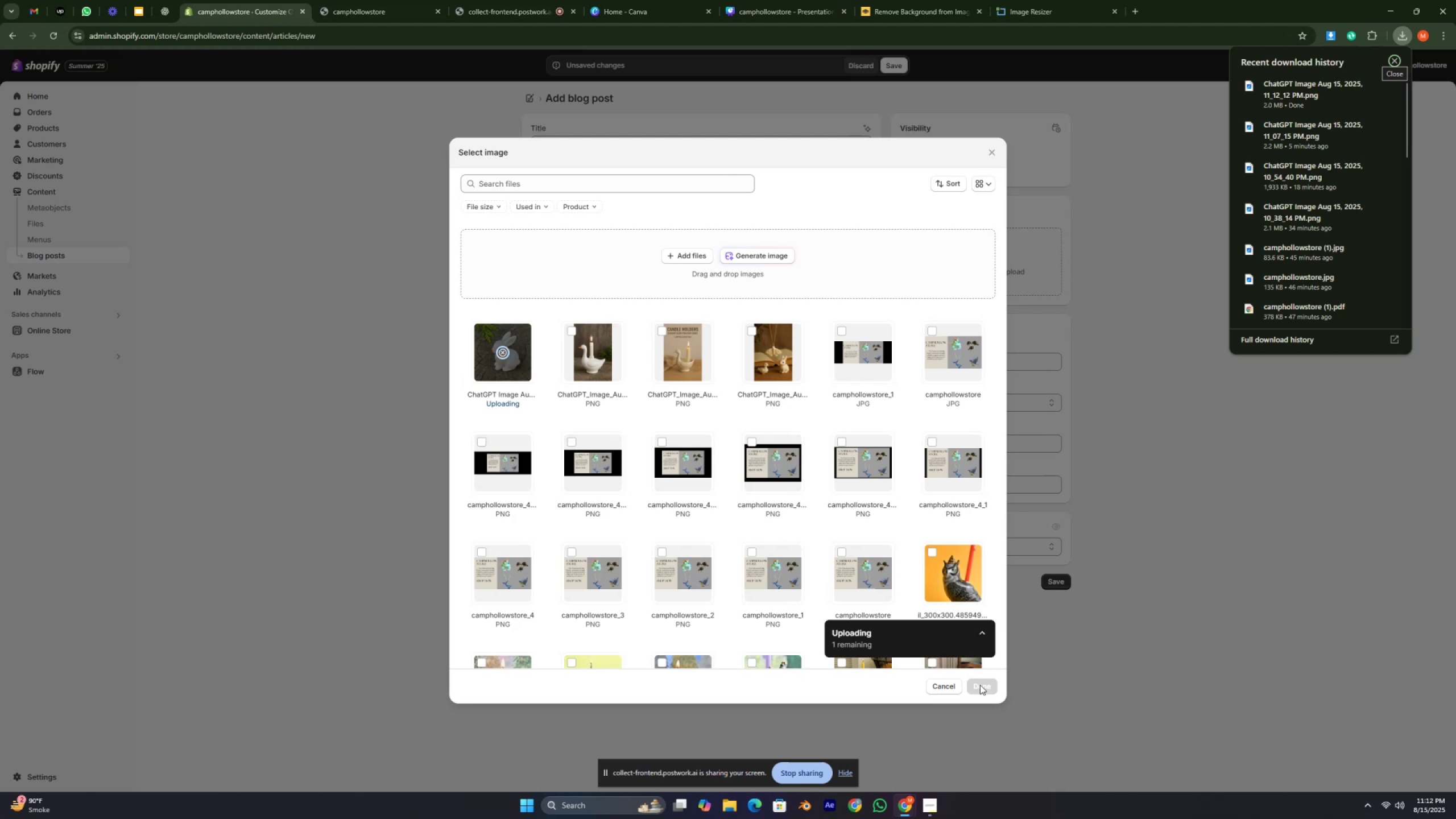 
left_click([980, 685])
 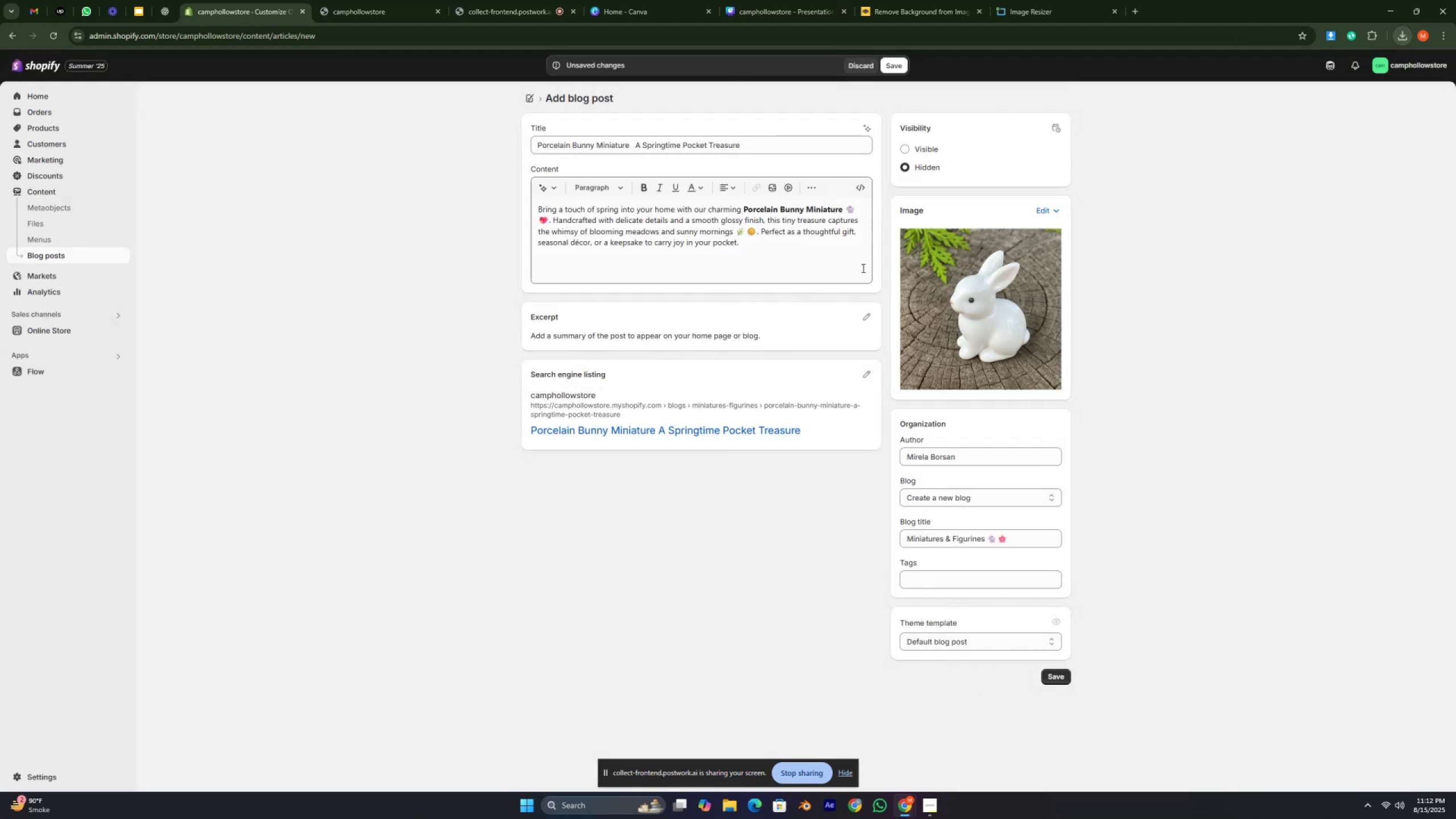 
wait(5.24)
 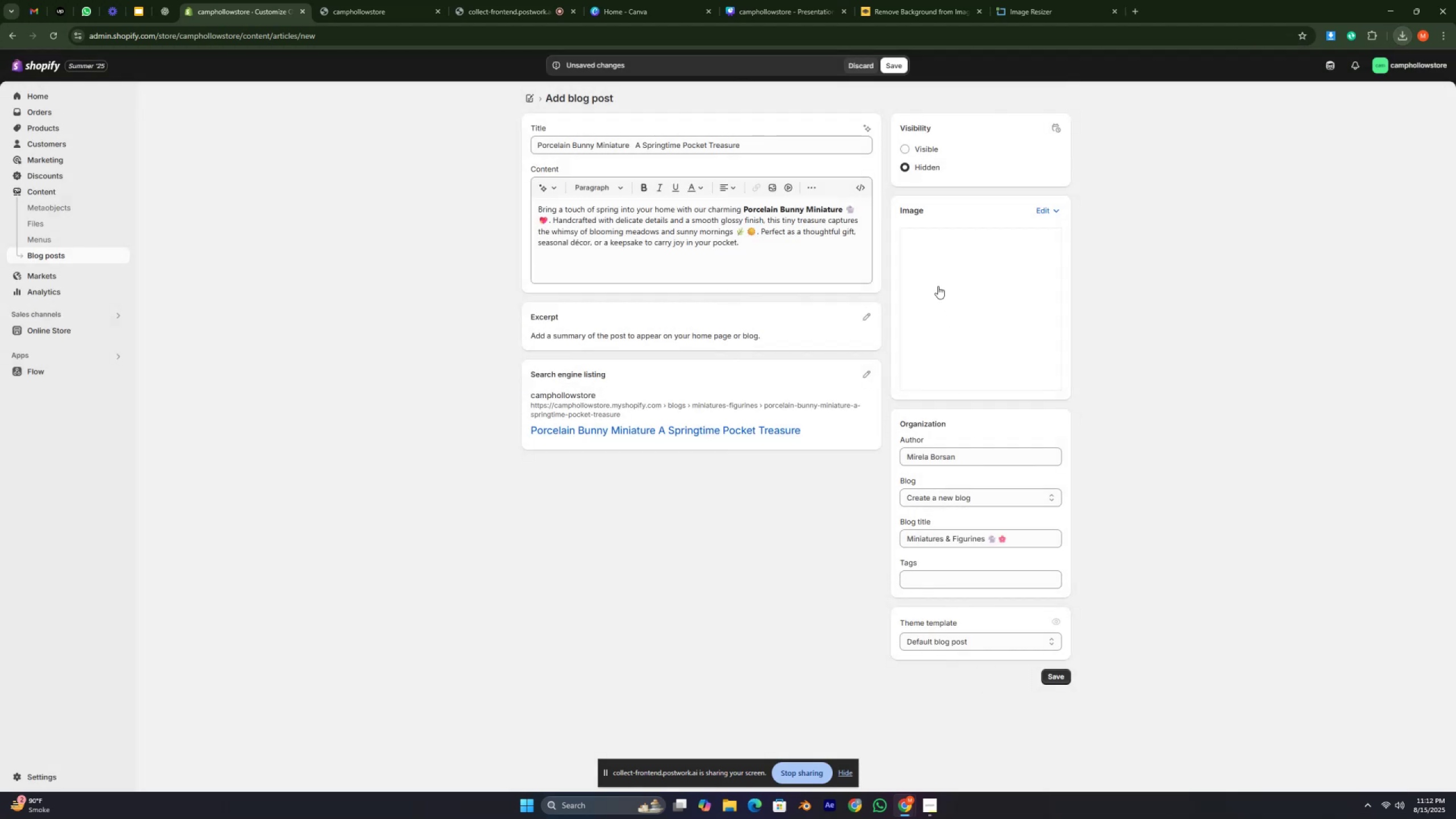 
left_click([900, 69])
 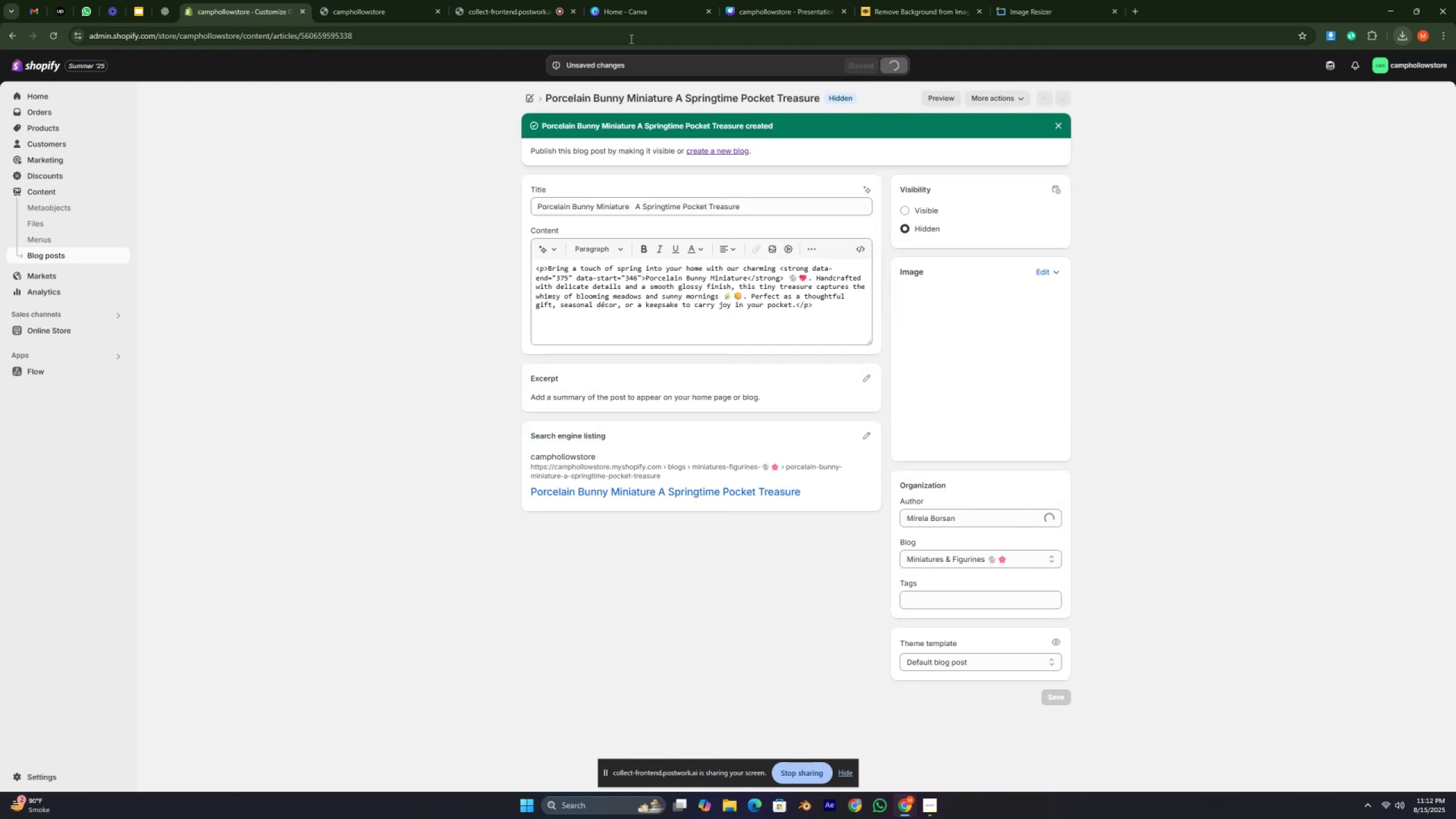 
left_click([169, 9])
 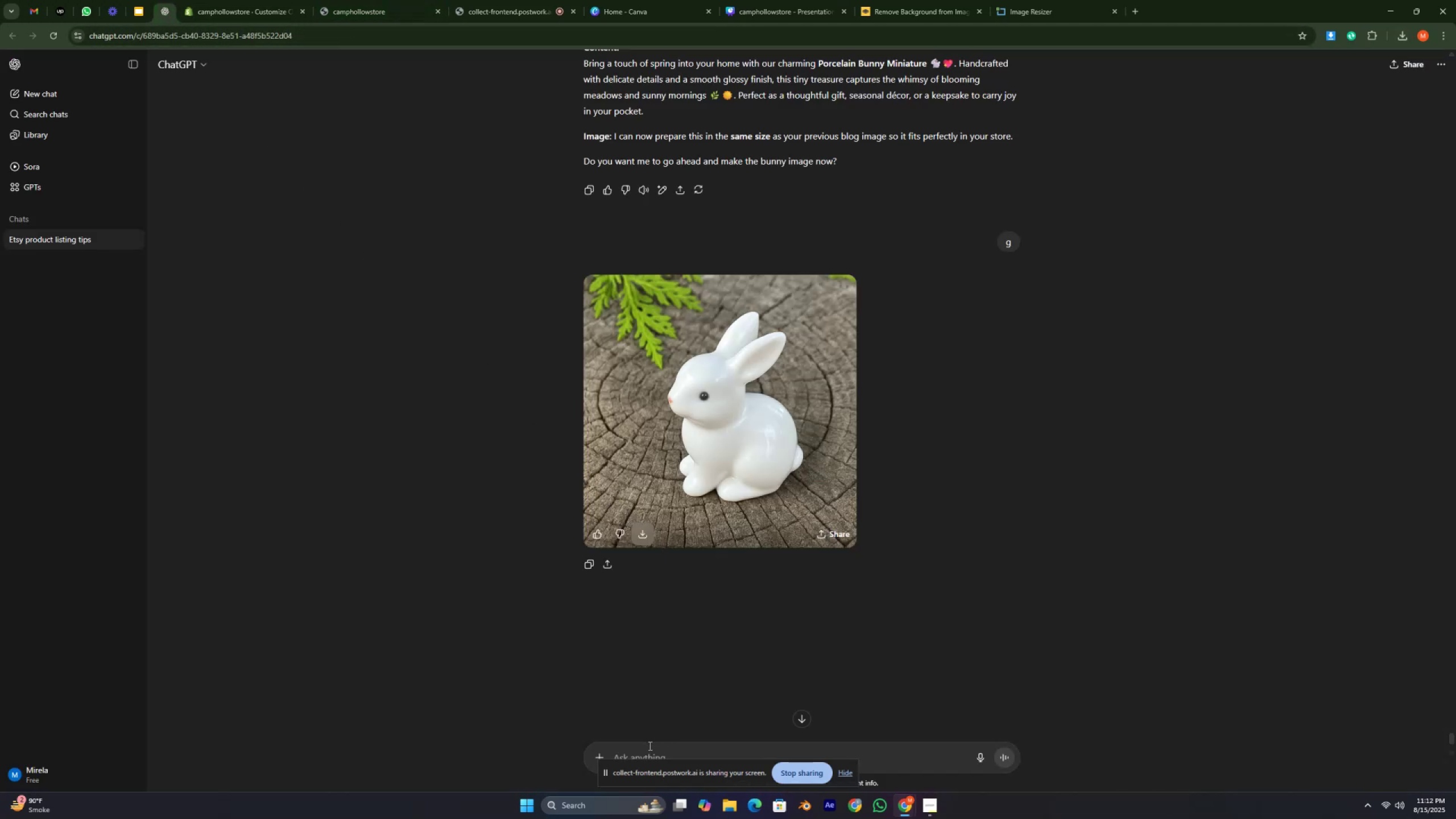 
left_click([637, 752])
 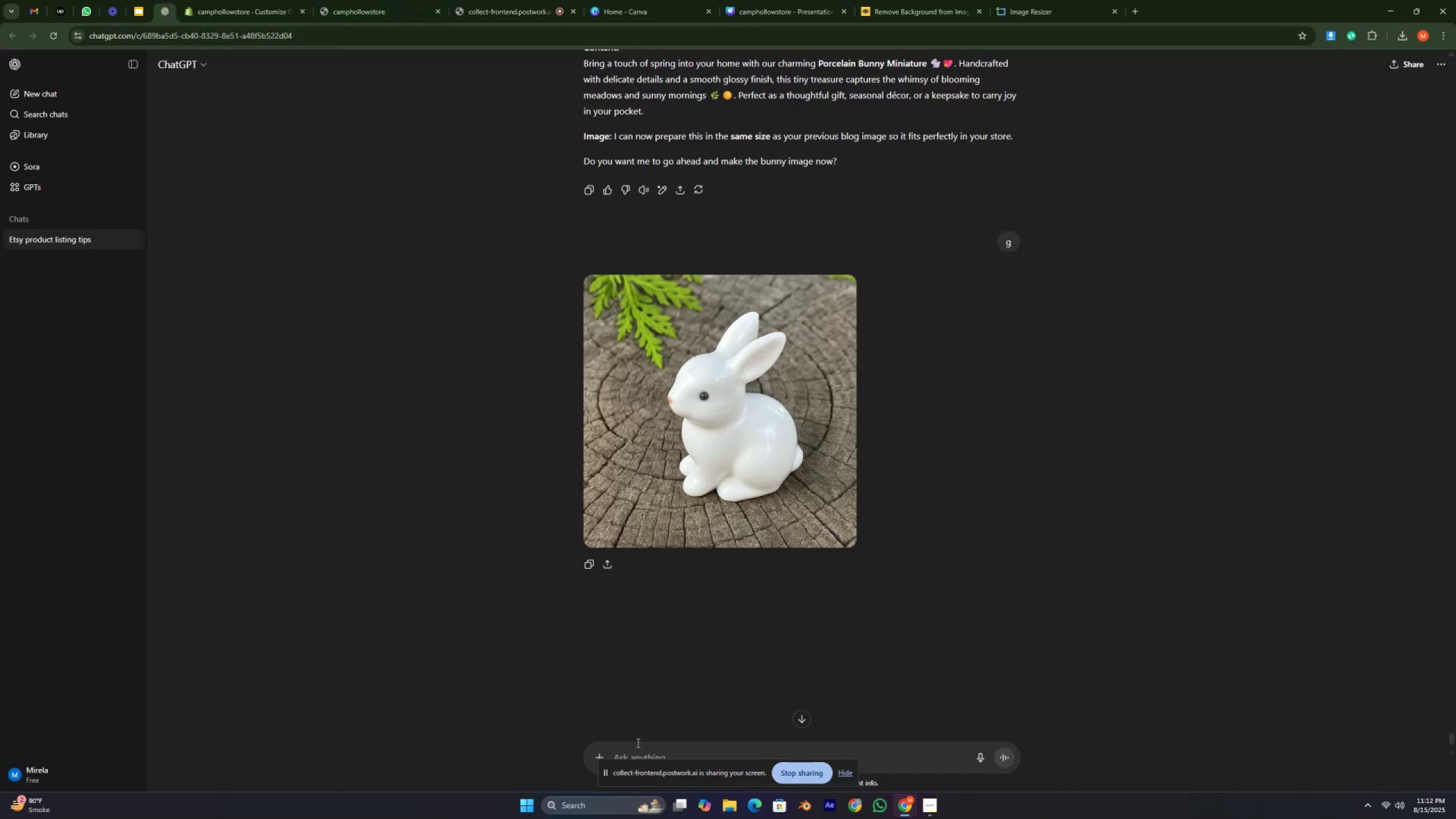 
type(done)
 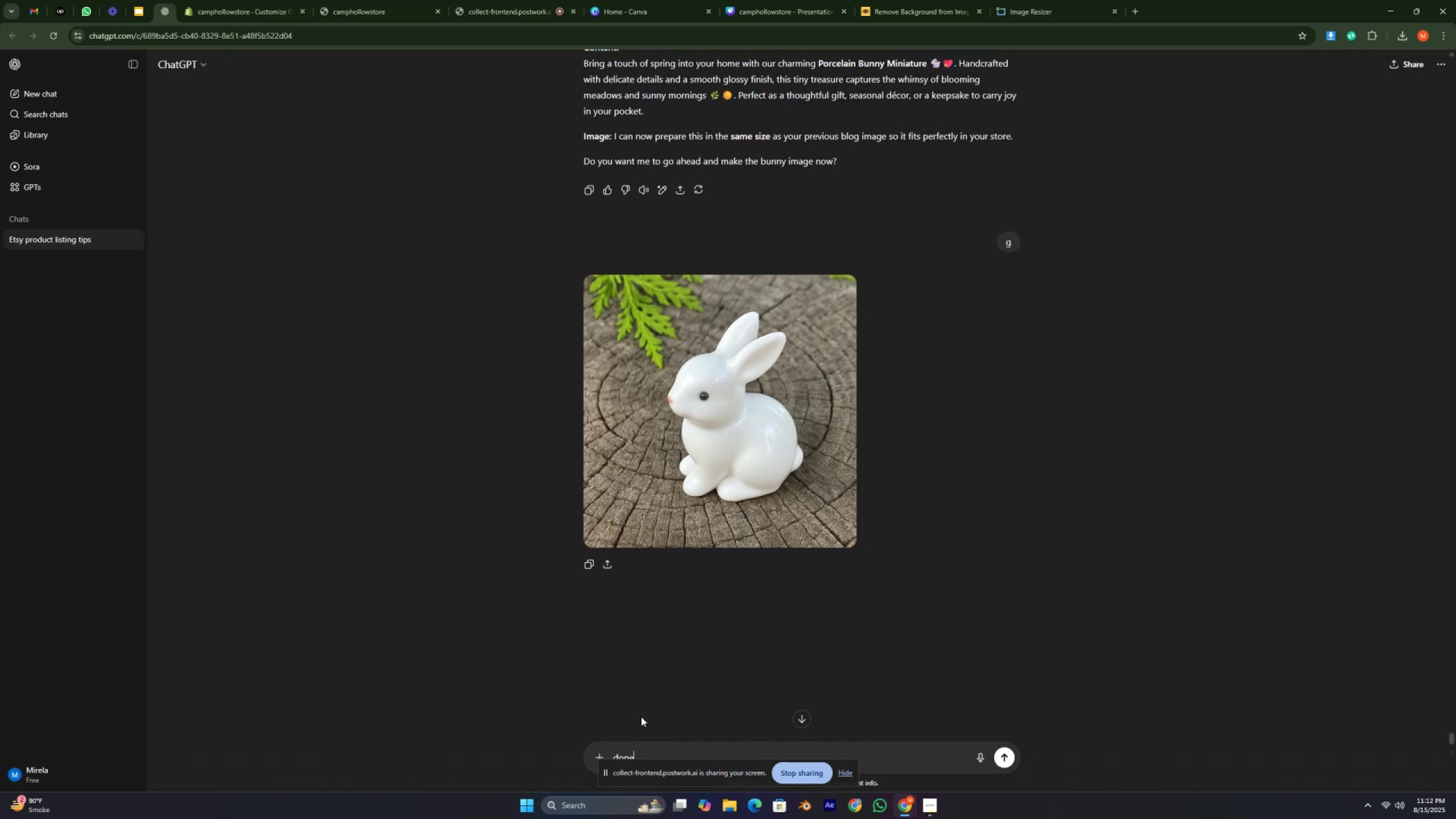 
key(Enter)
 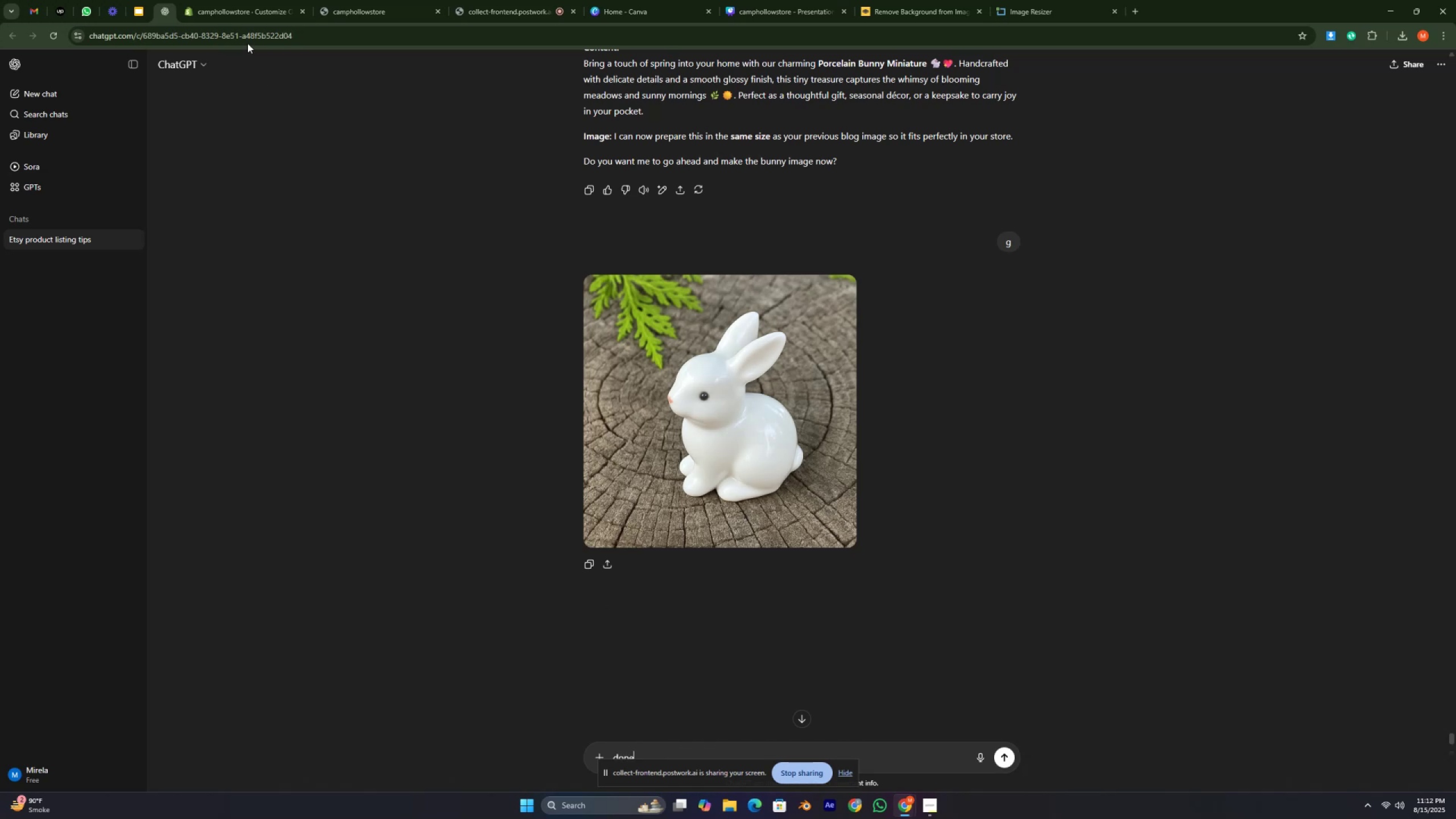 
left_click([236, 14])
 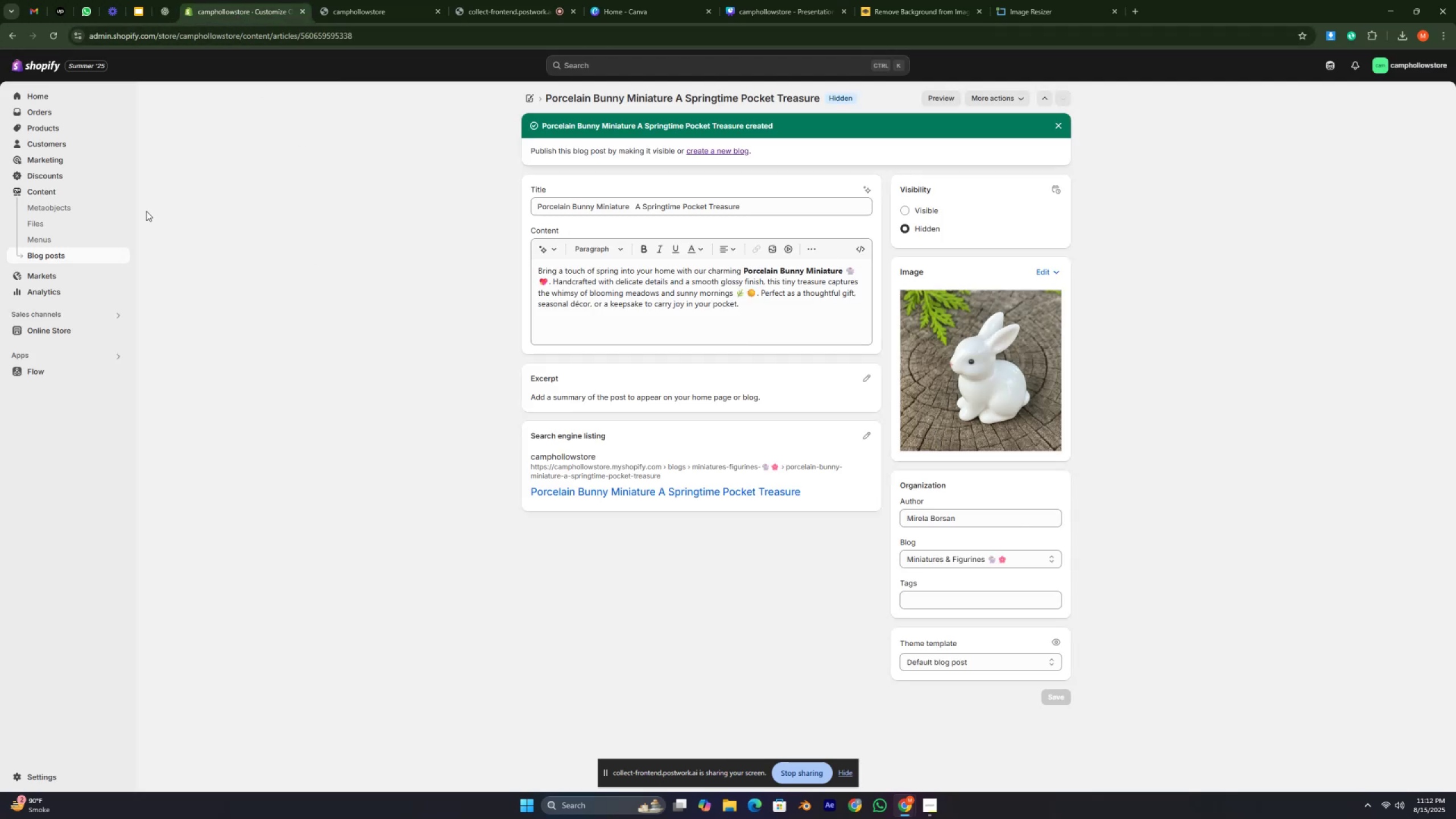 
left_click([81, 257])
 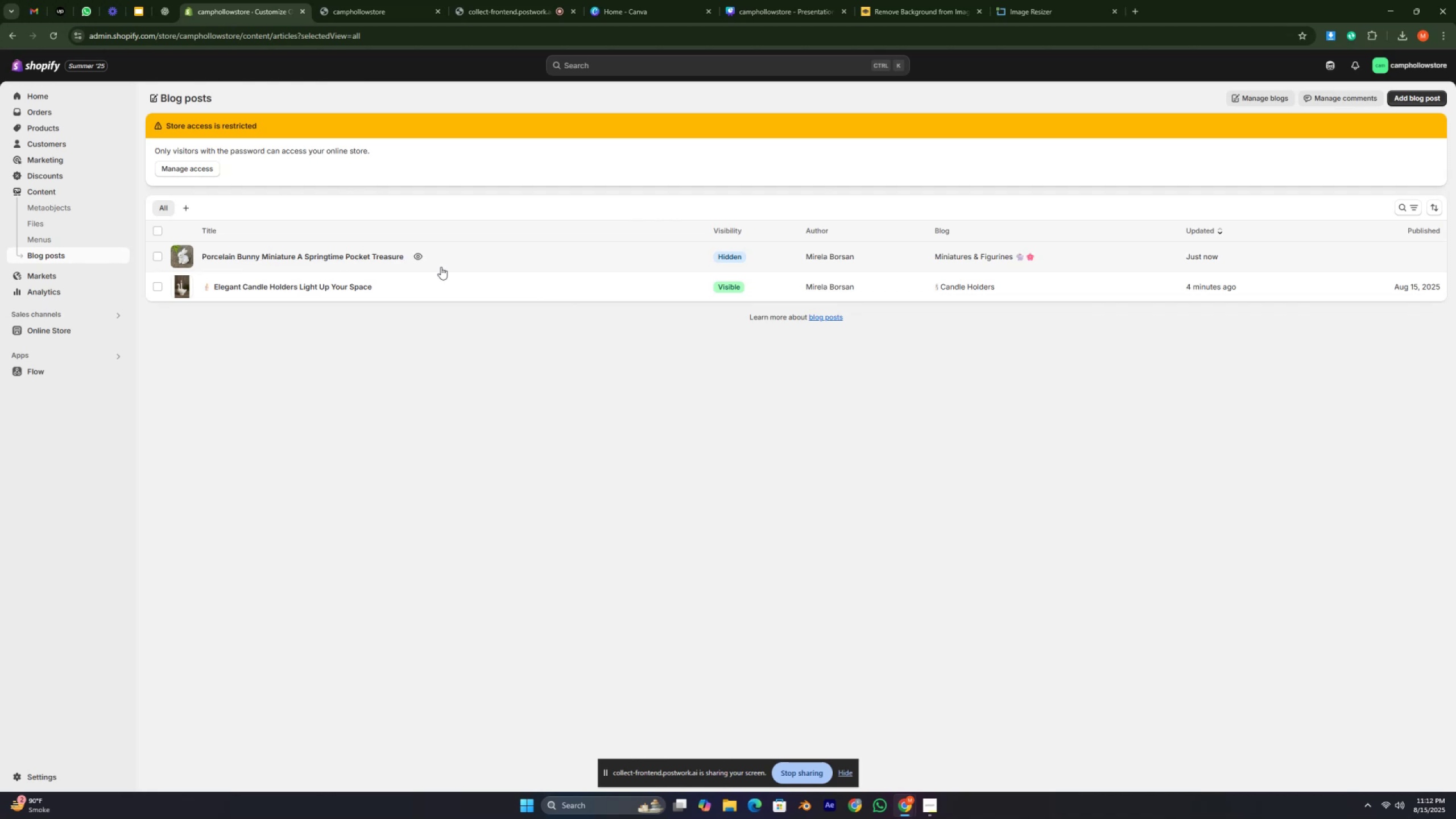 
left_click([1416, 97])
 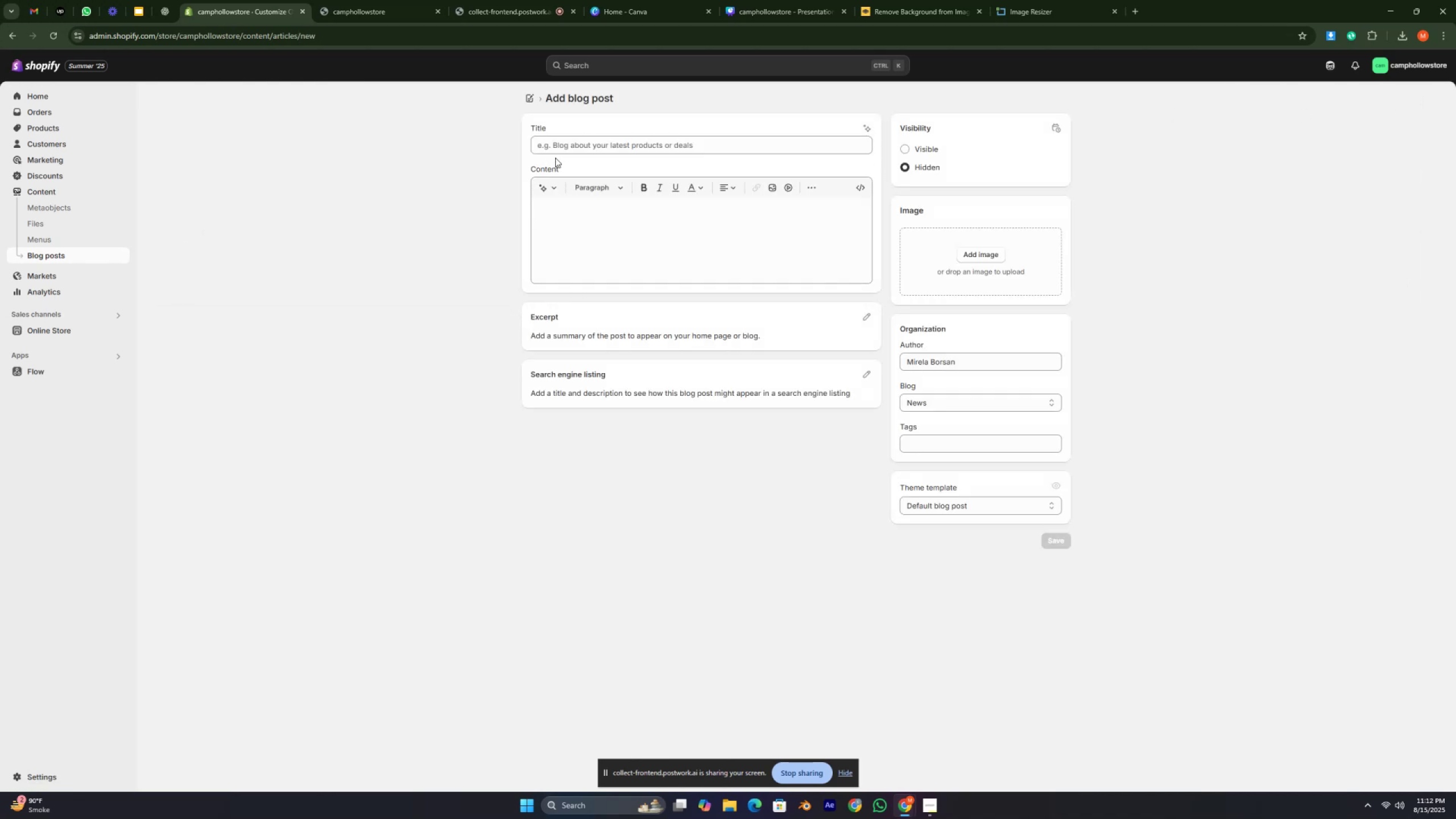 
double_click([561, 148])
 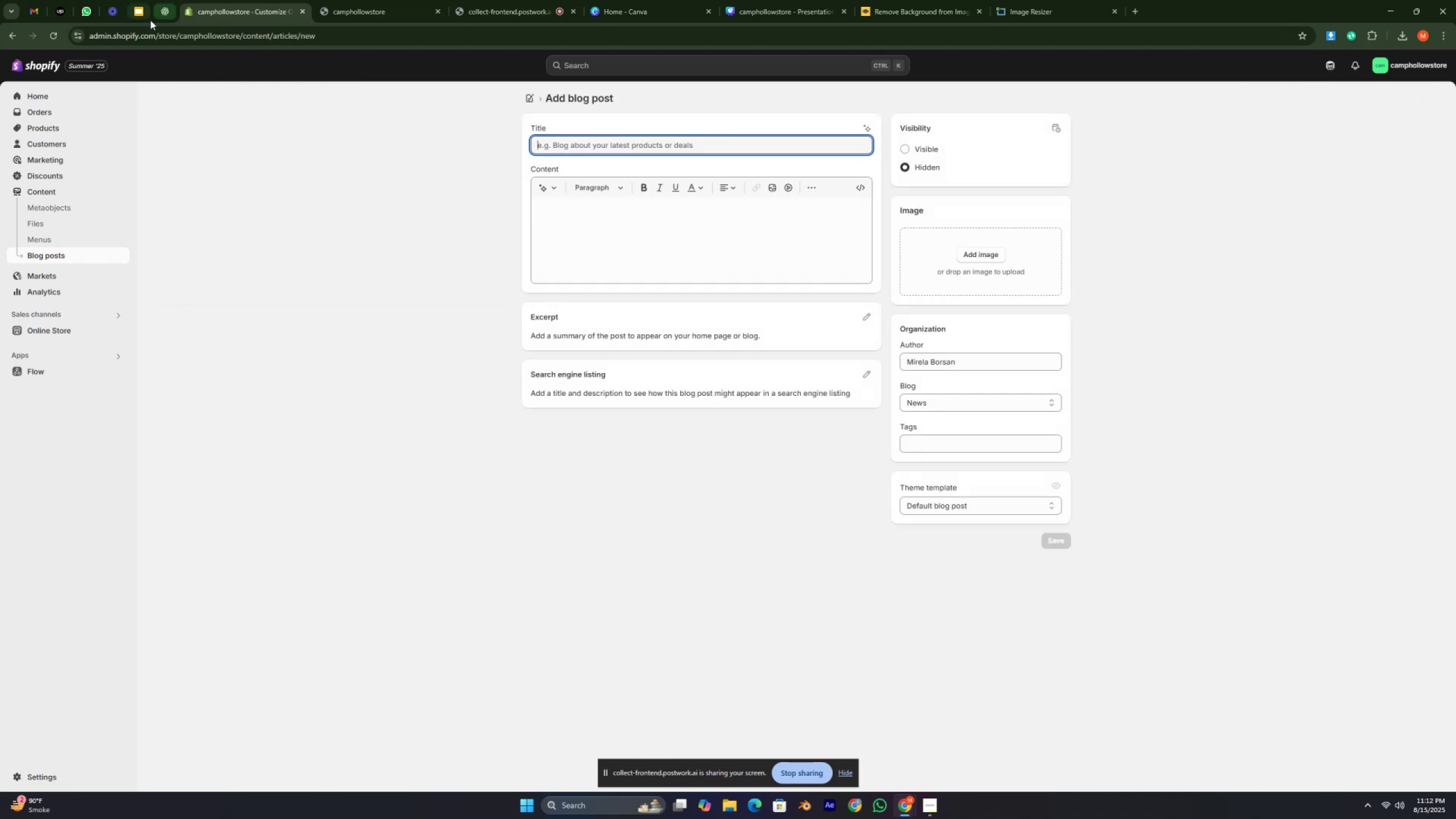 
left_click([158, 14])
 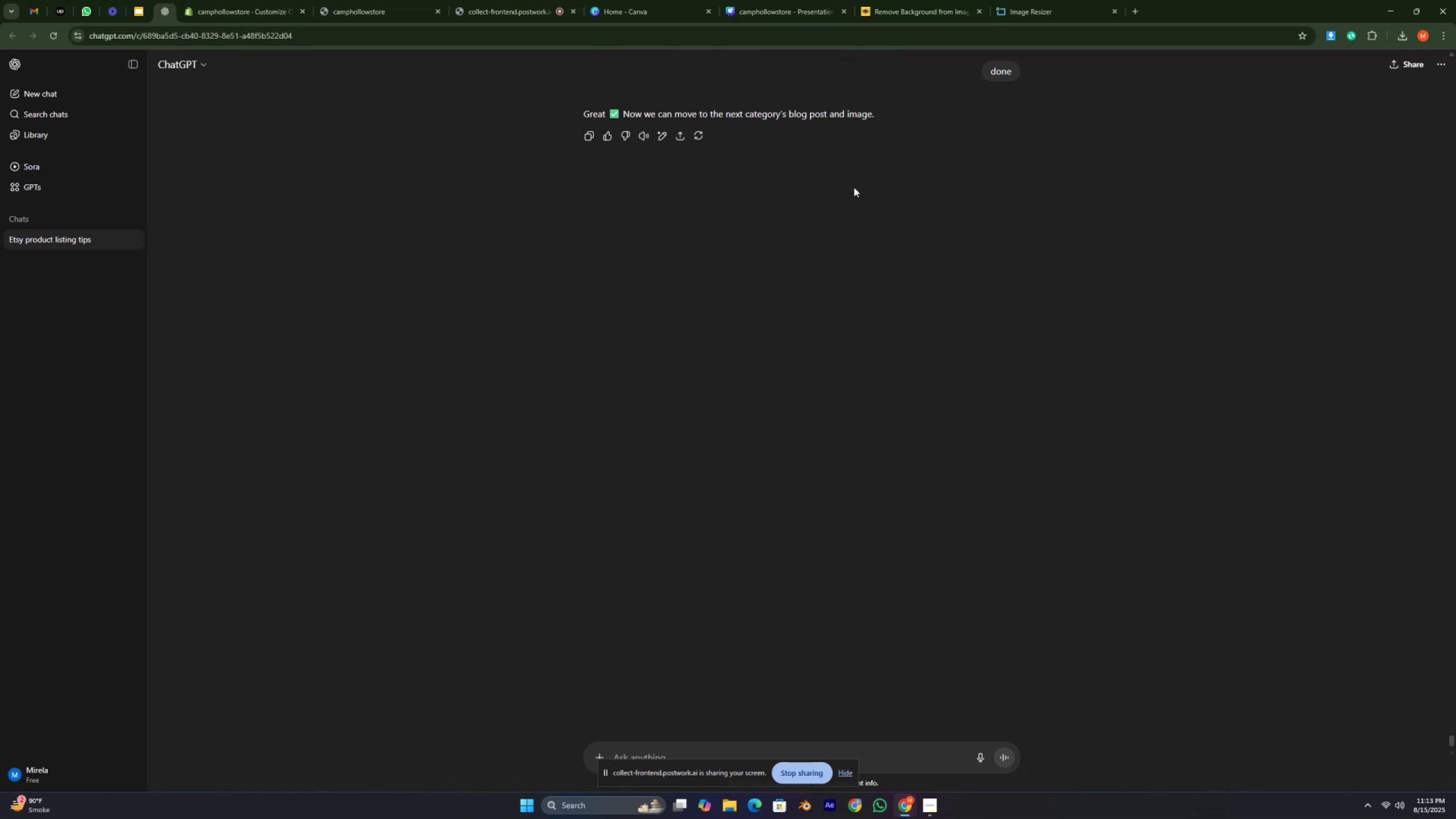 
key(G)
 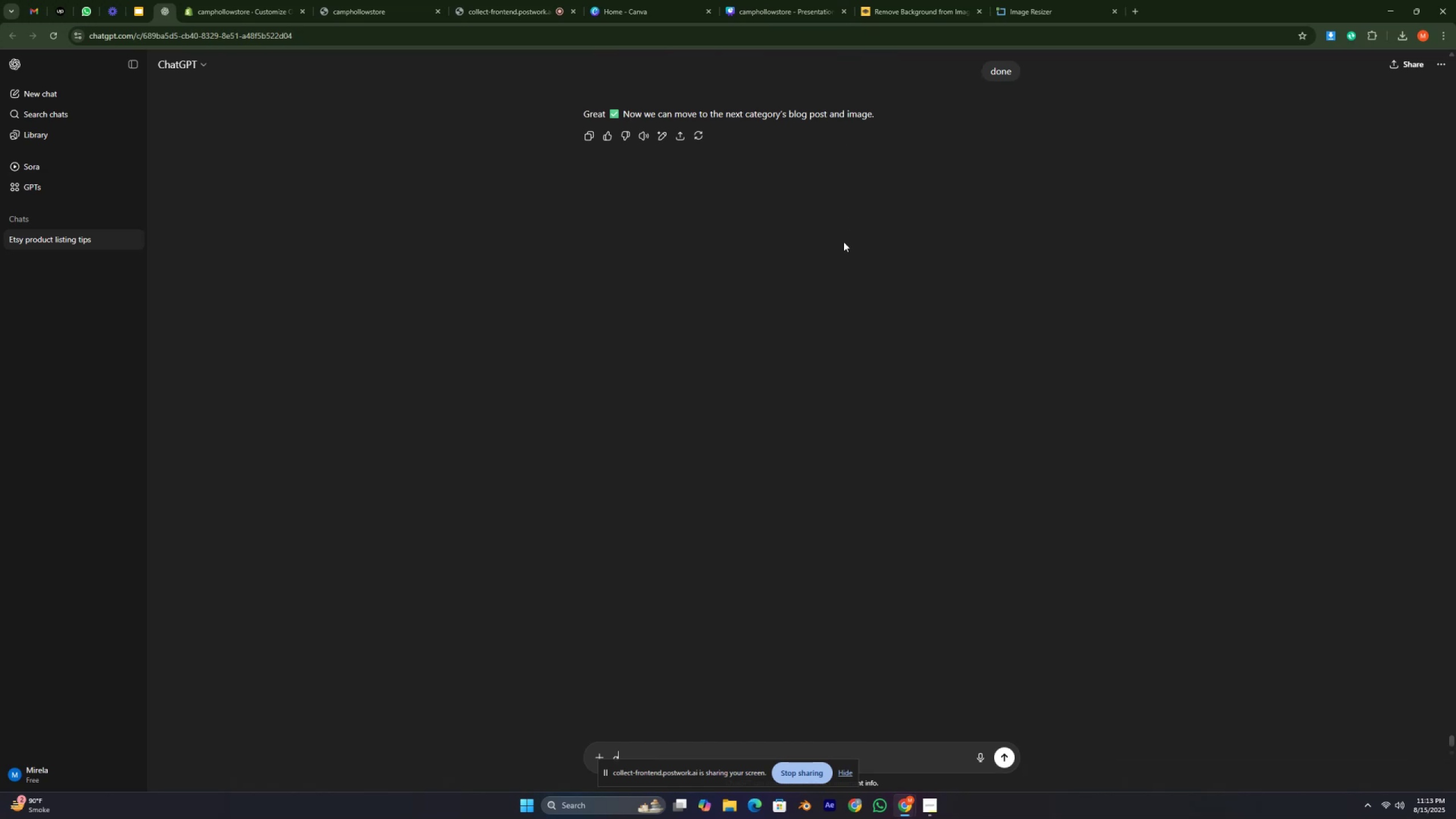 
key(Enter)
 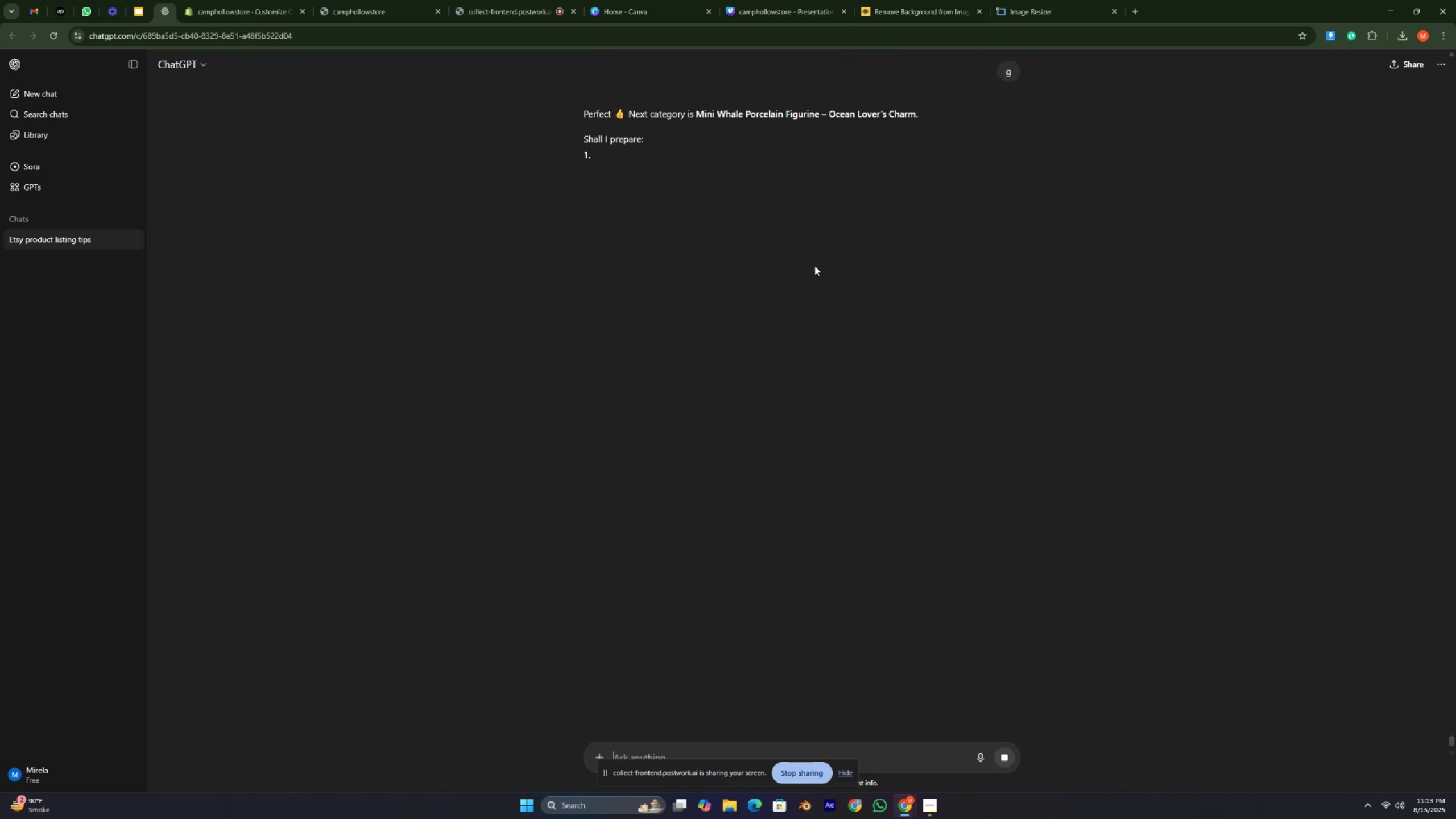 
wait(11.6)
 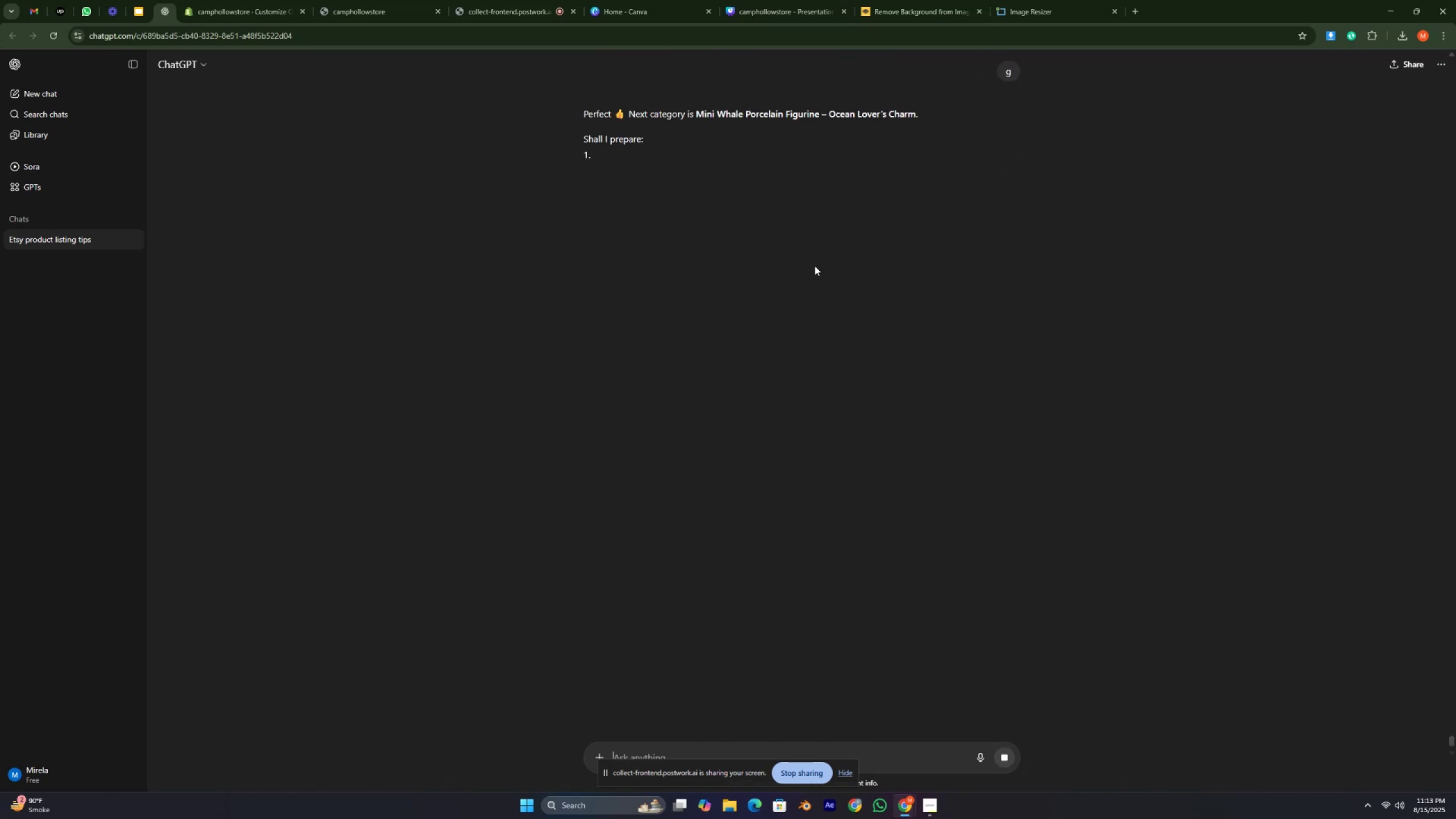 
key(G)
 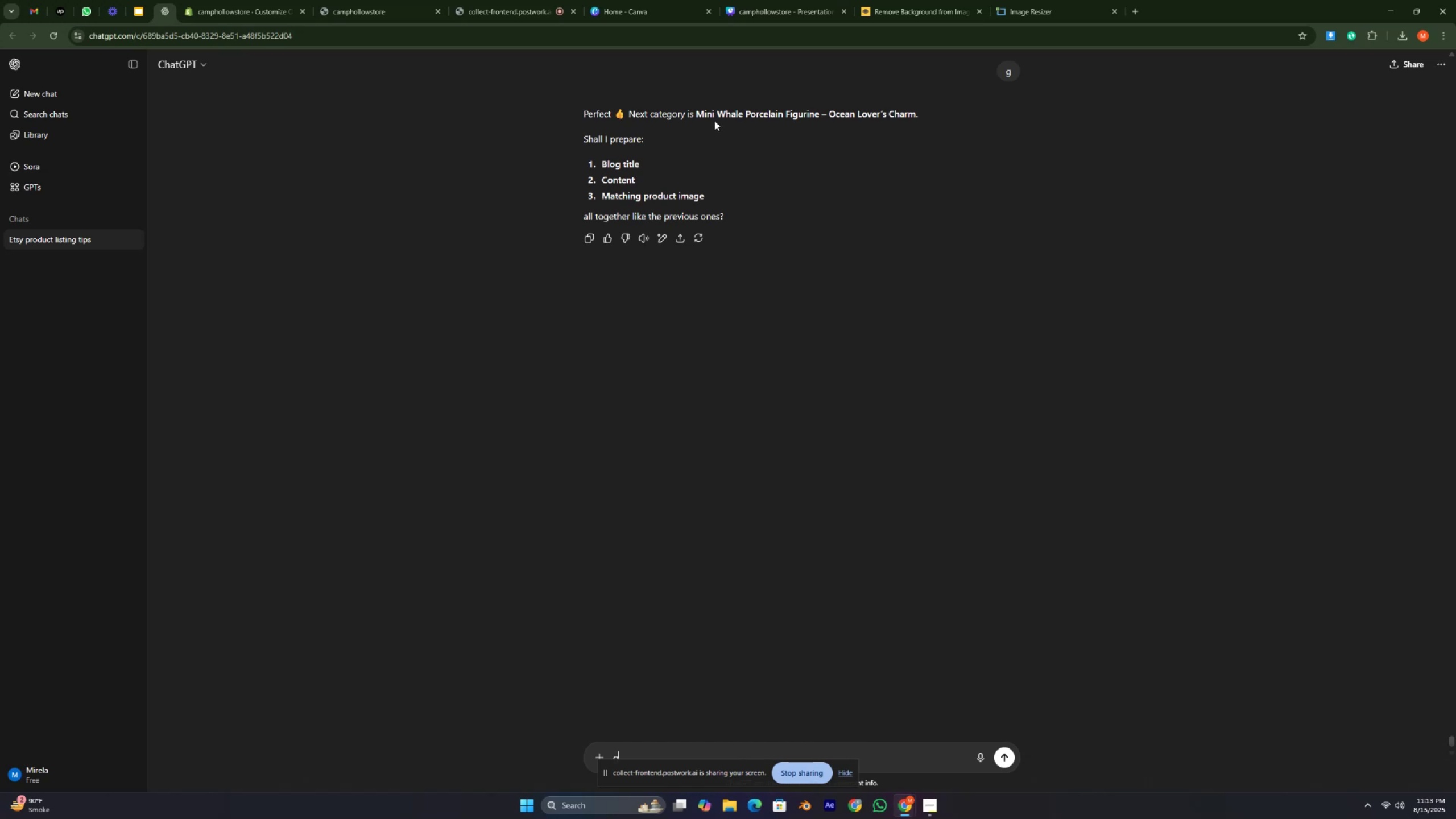 
wait(13.76)
 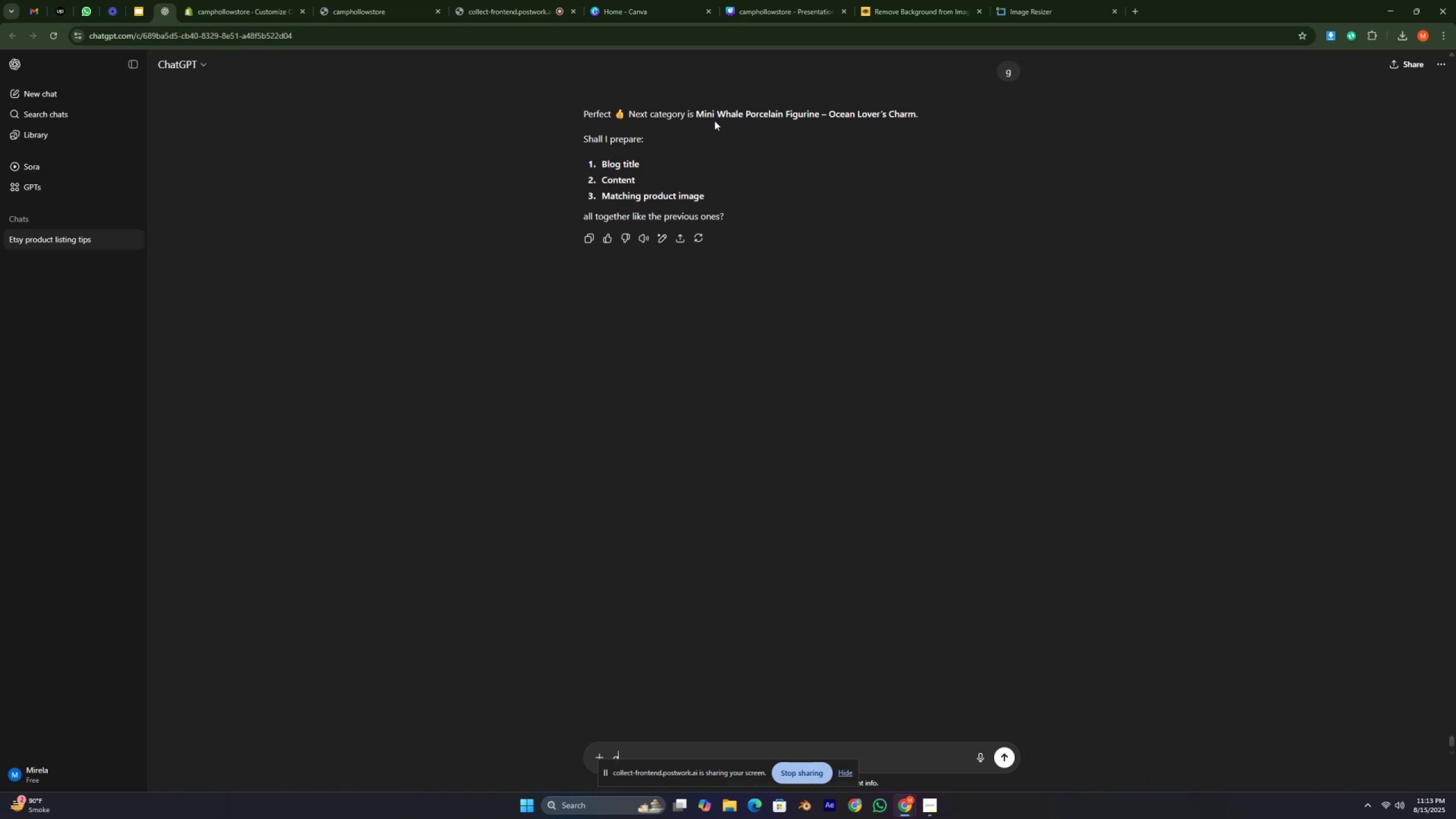 
type( sath category name)
 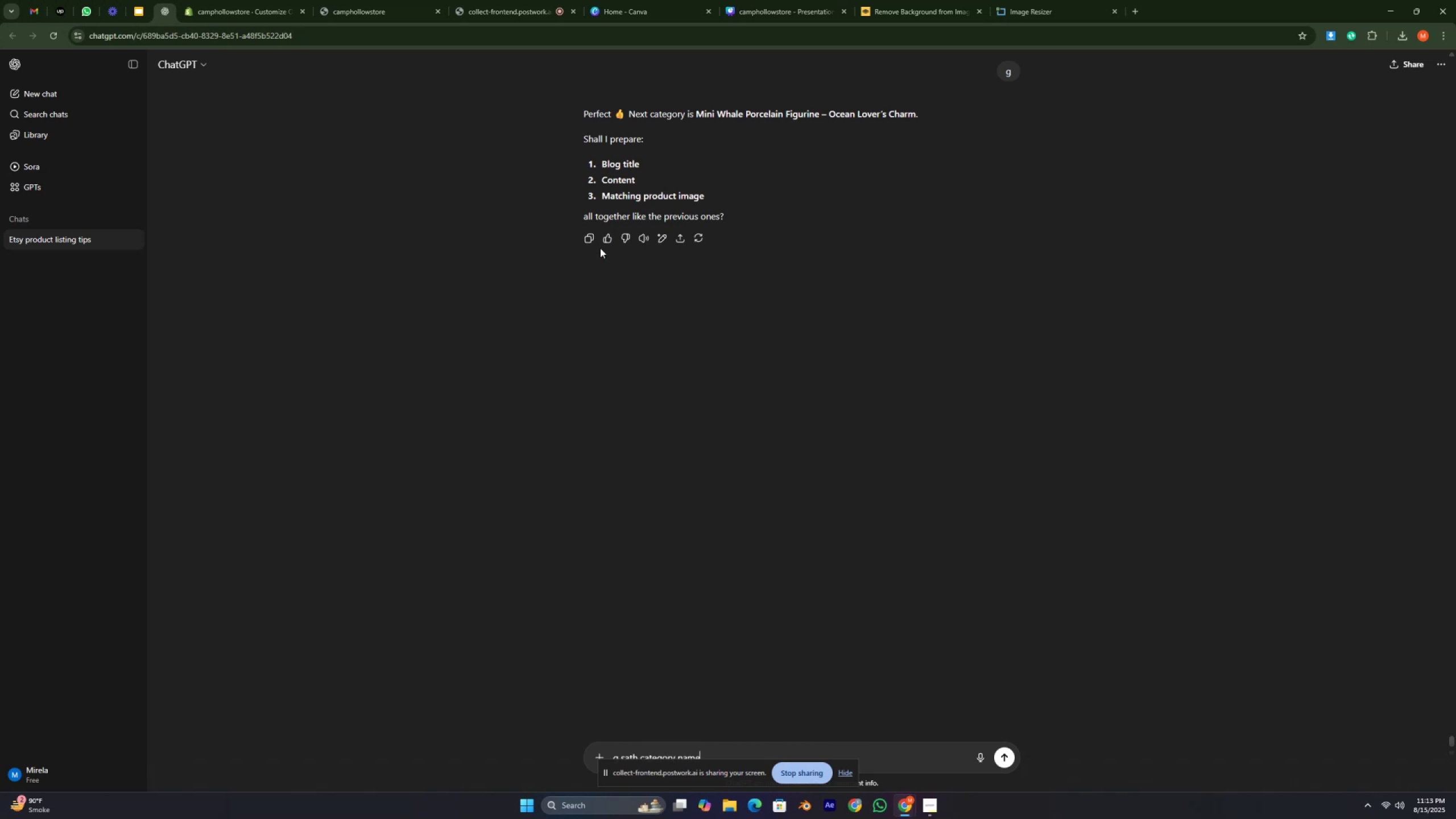 
key(Enter)
 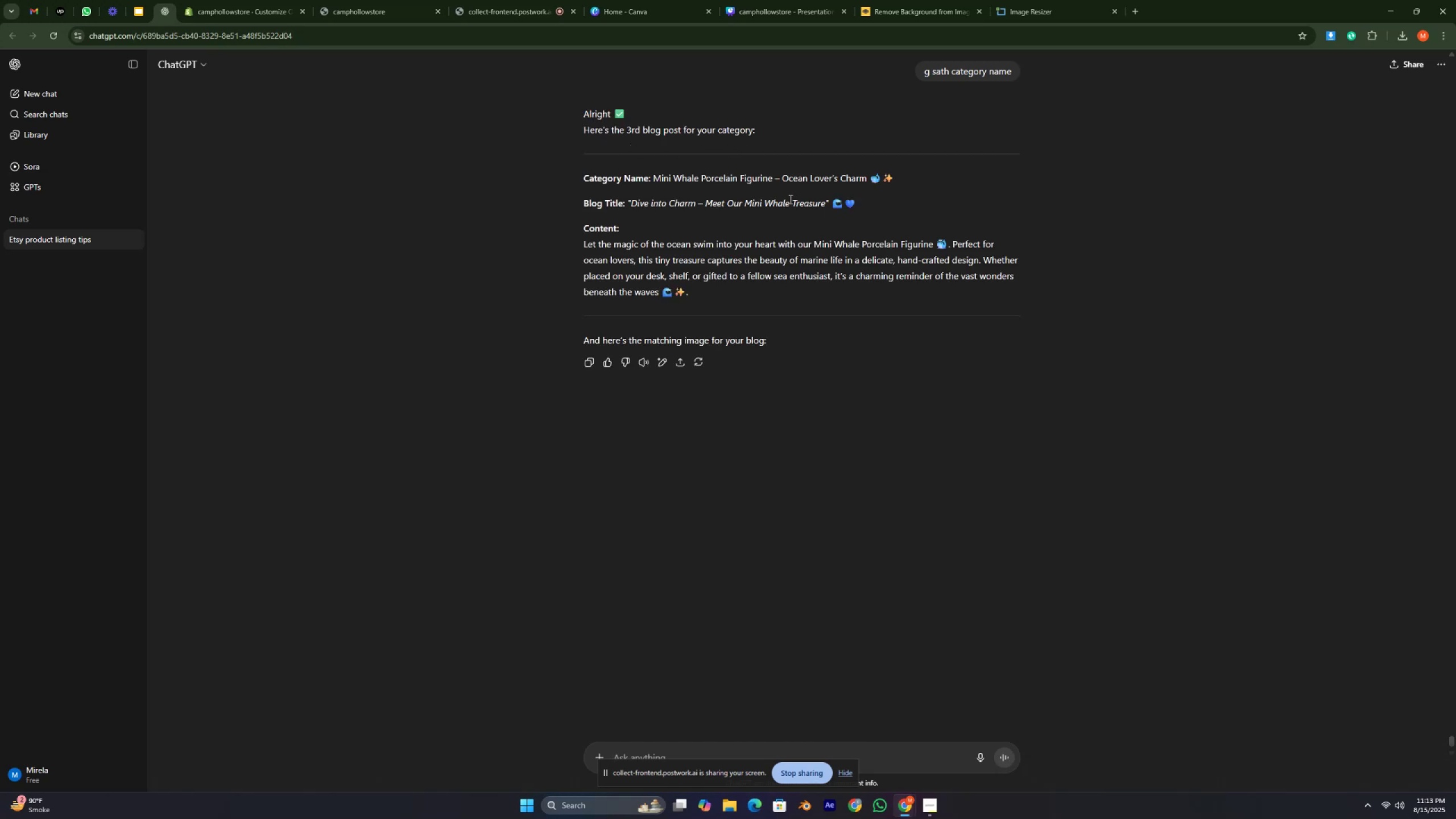 
wait(14.87)
 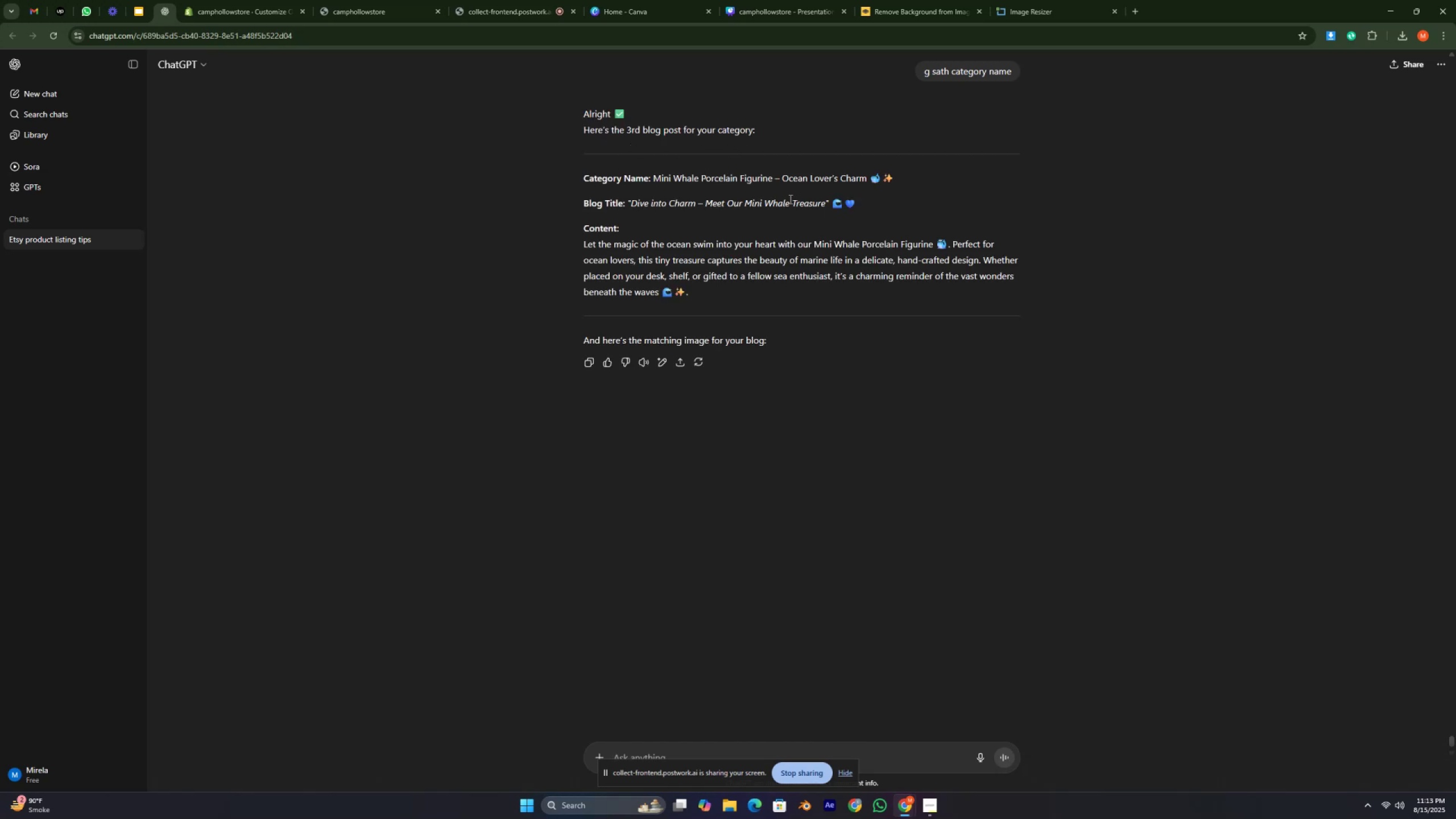 
left_click_drag(start_coordinate=[653, 175], to_coordinate=[774, 179])
 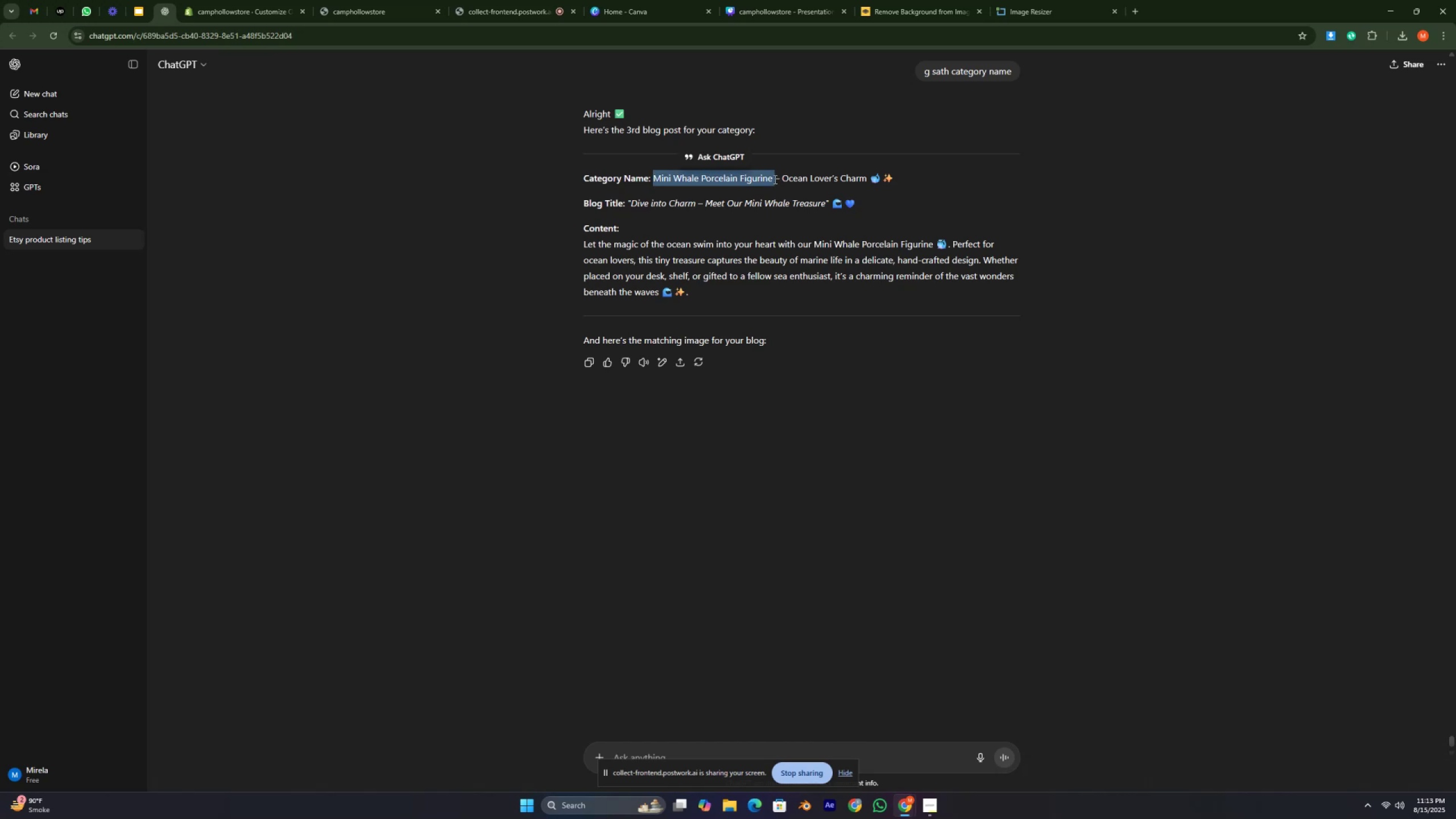 
key(Control+C)
 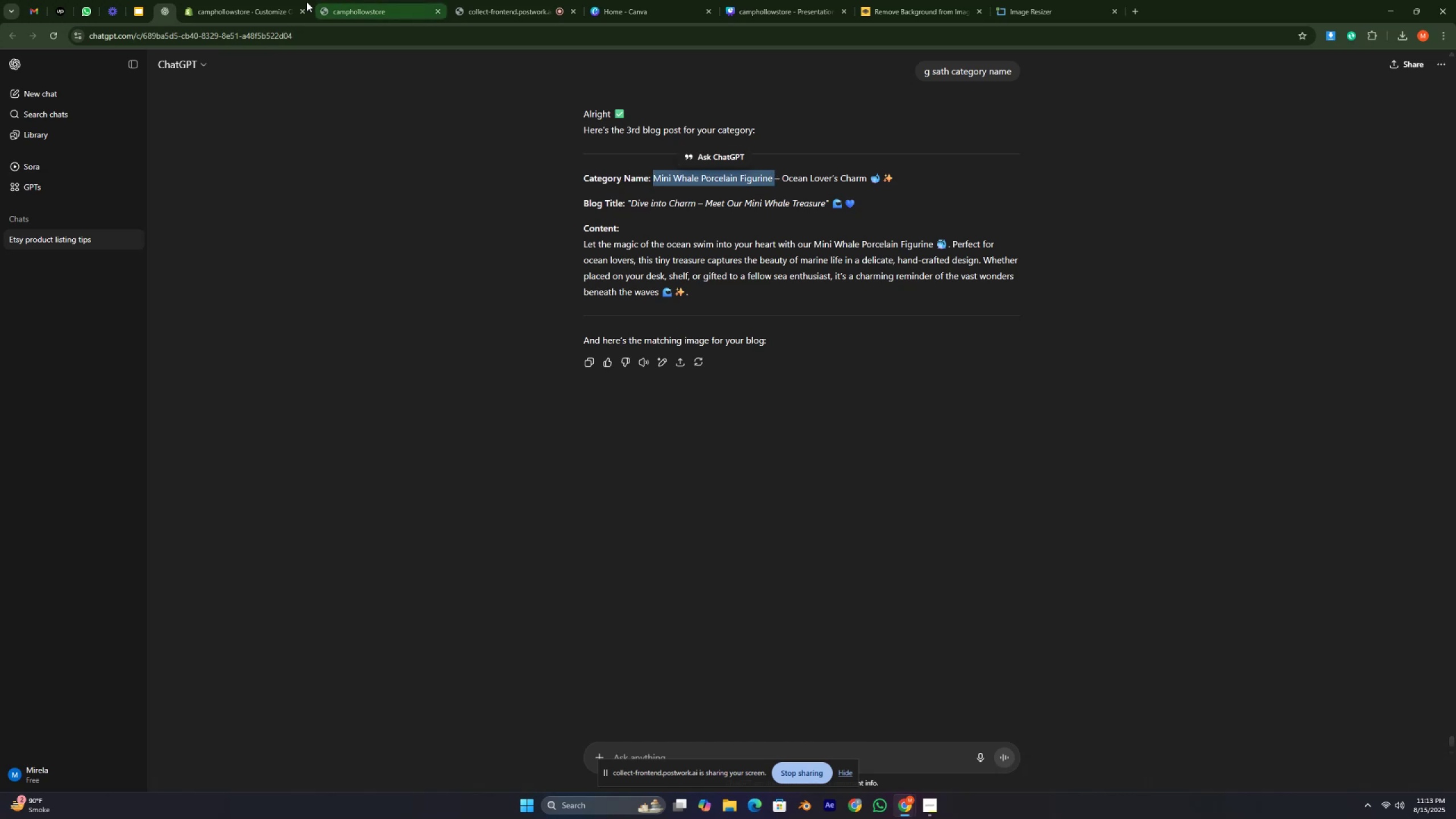 
left_click([246, 10])
 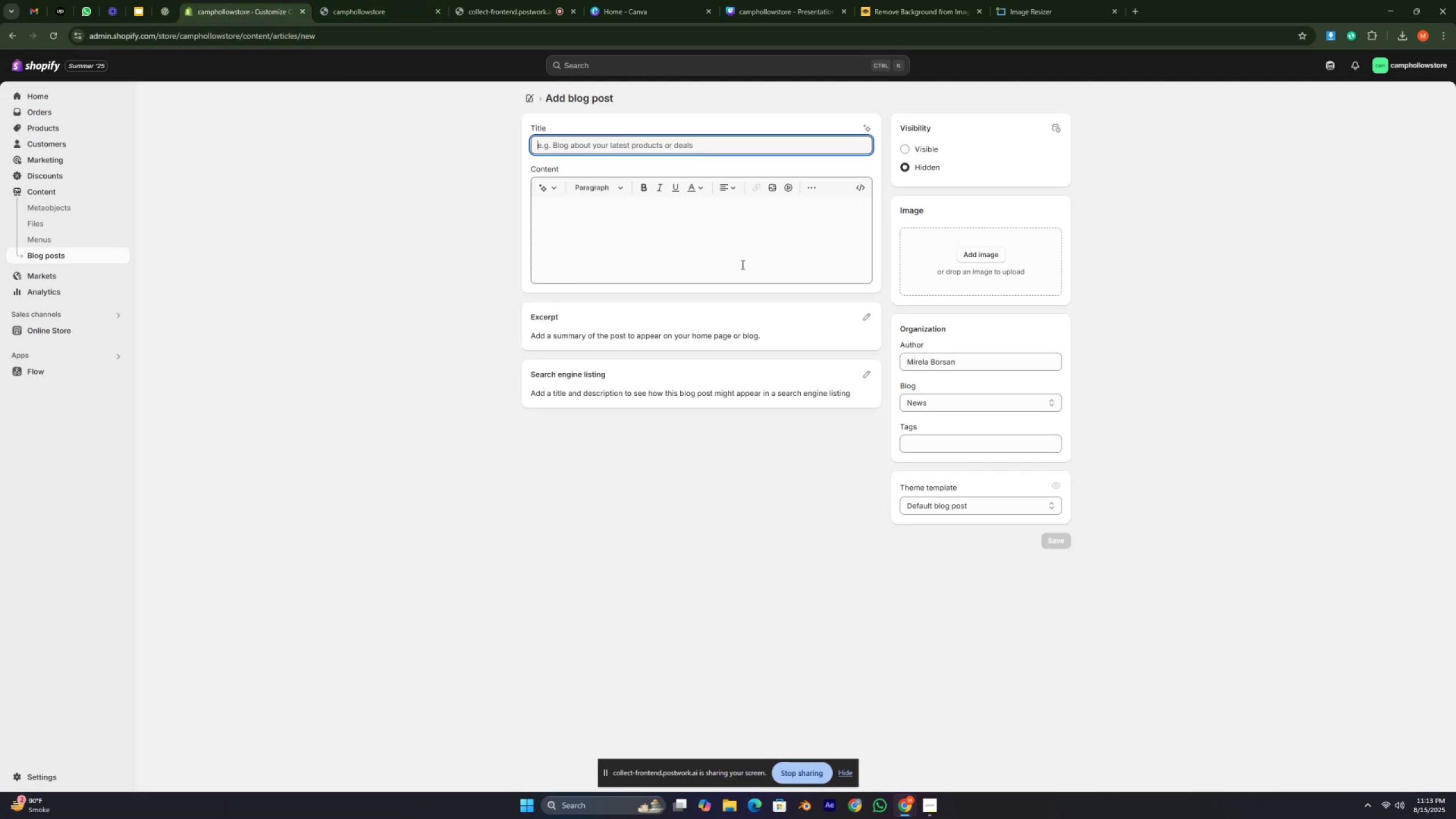 
left_click([923, 400])
 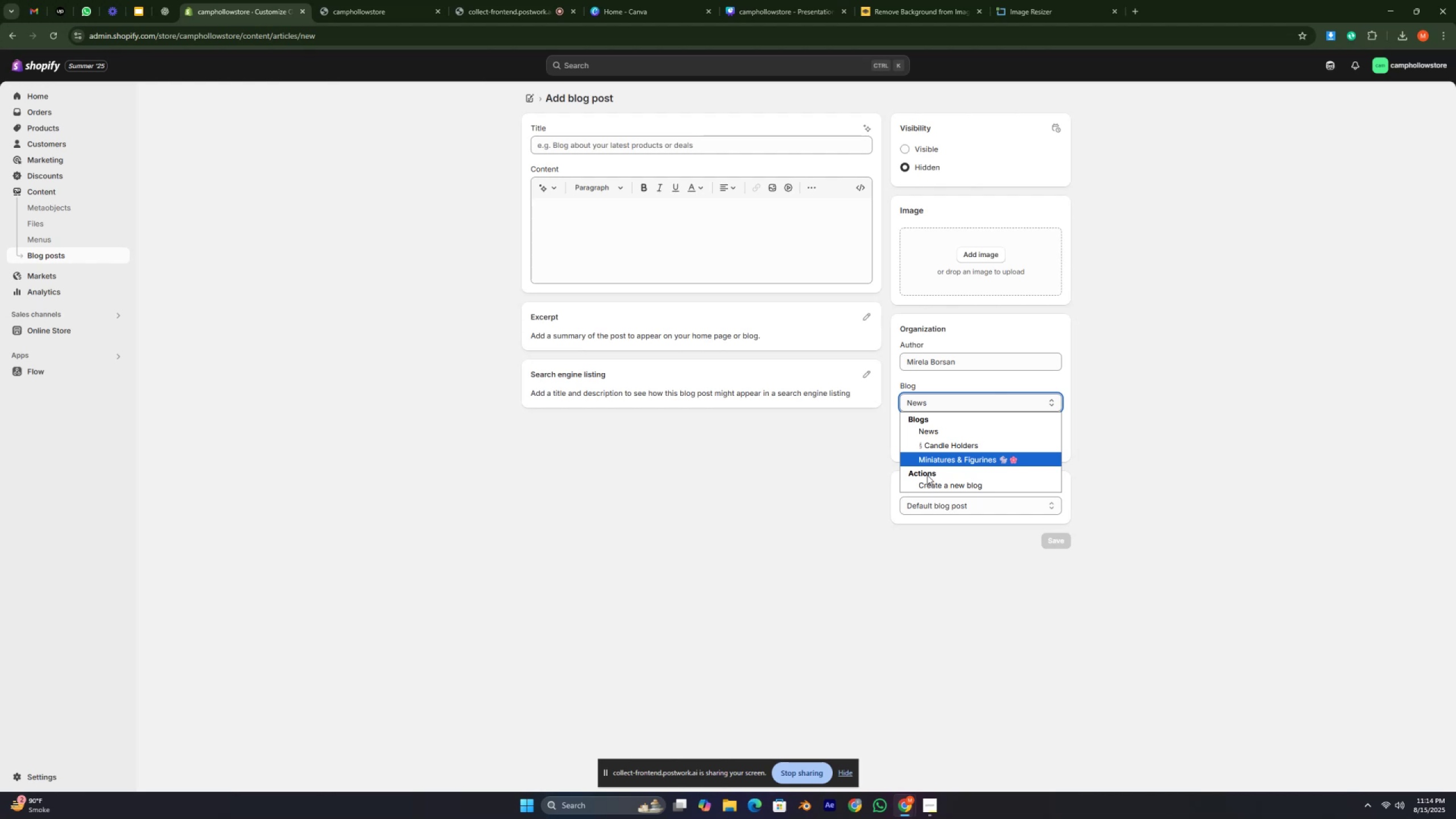 
left_click([928, 483])
 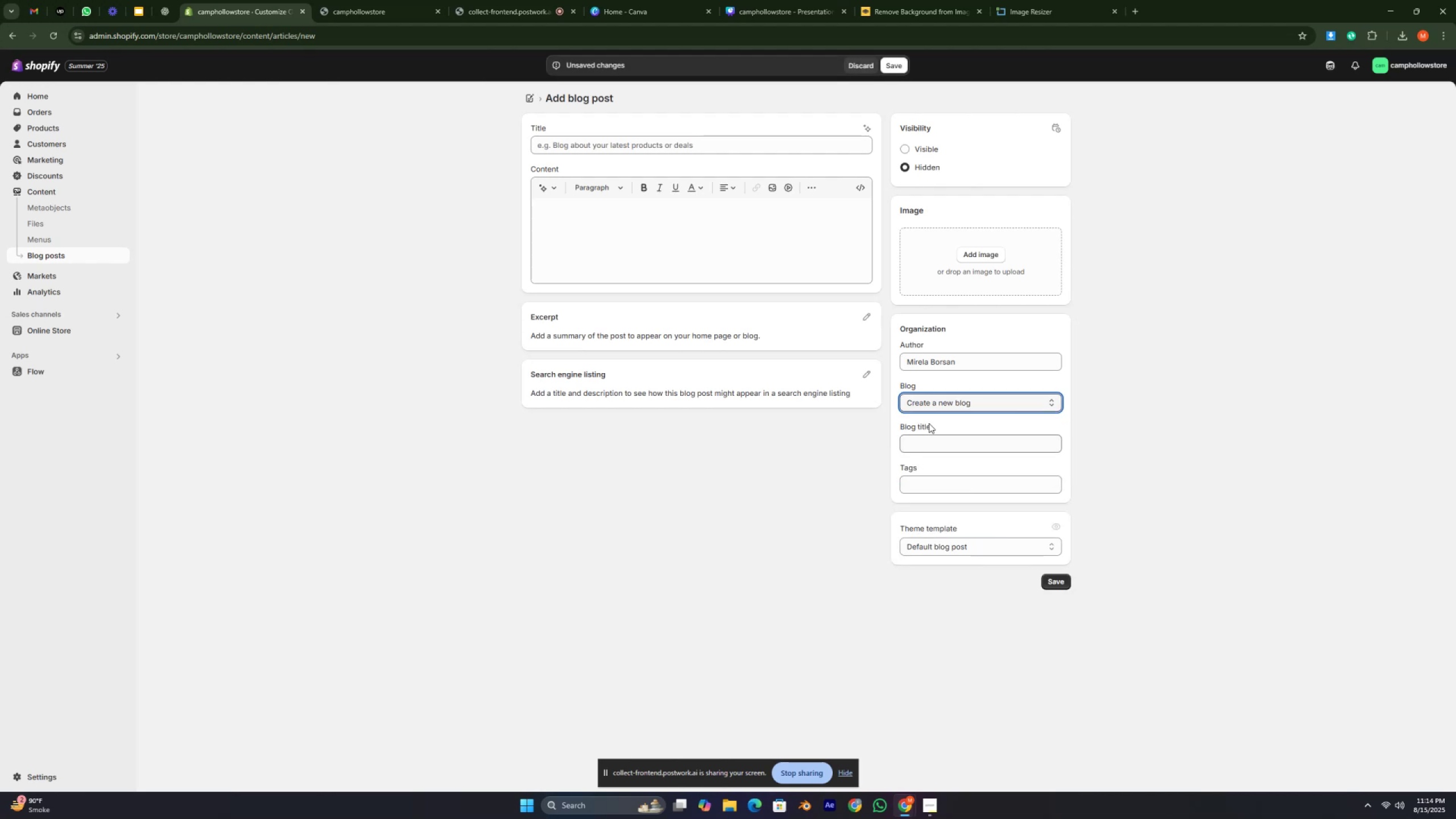 
key(Control+V)
 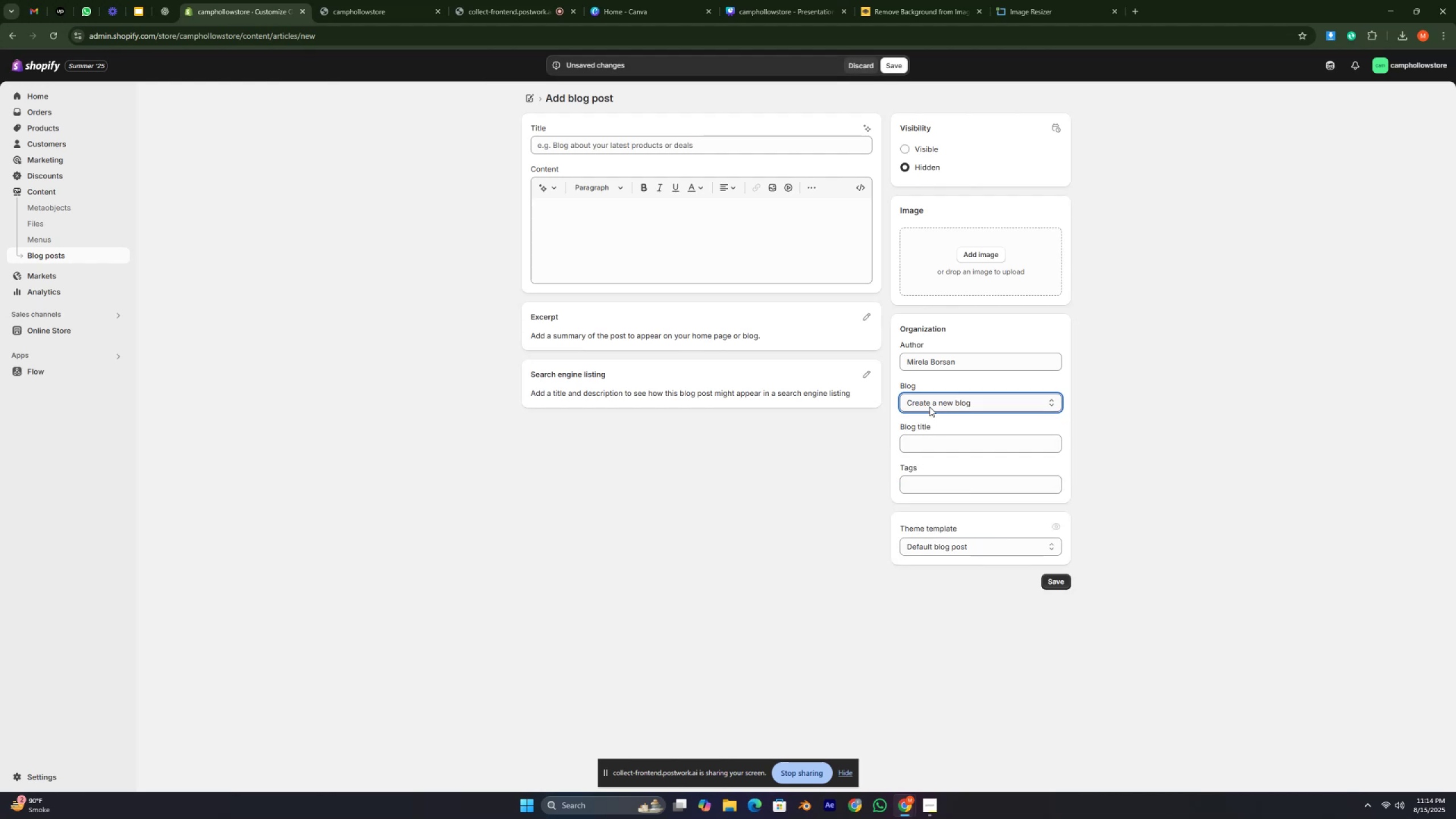 
left_click([923, 400])
 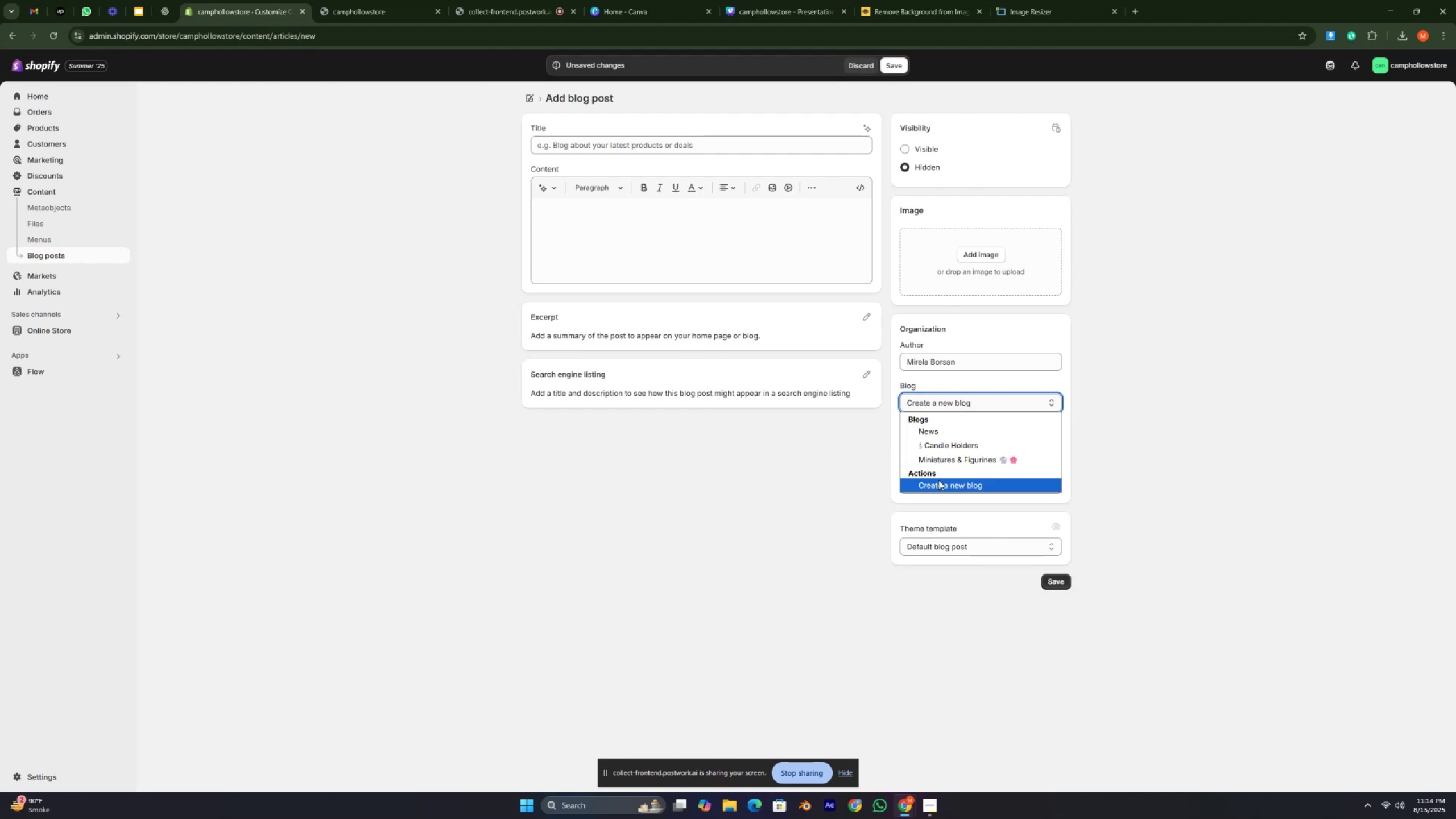 
left_click([938, 480])
 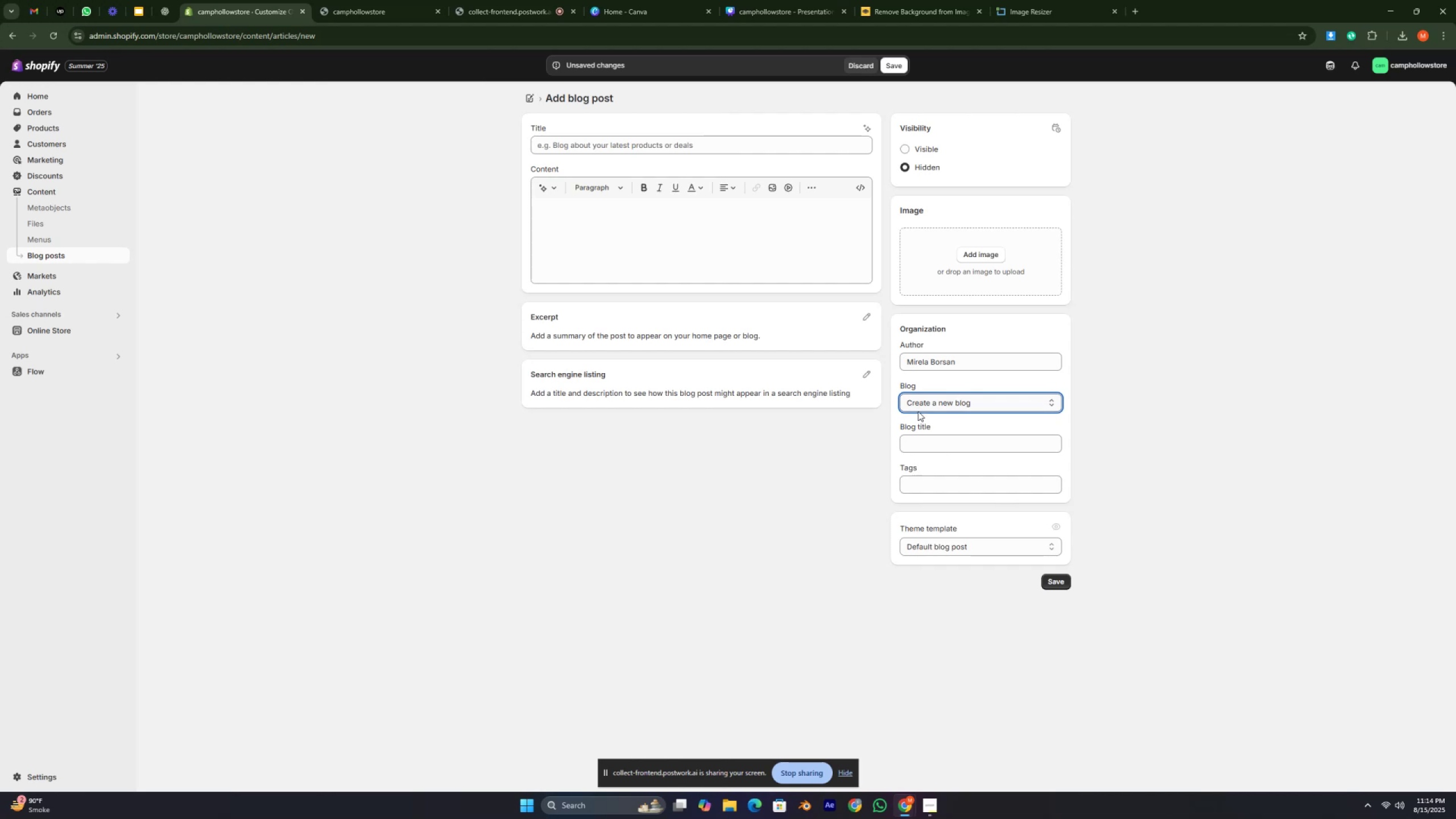 
key(Control+V)
 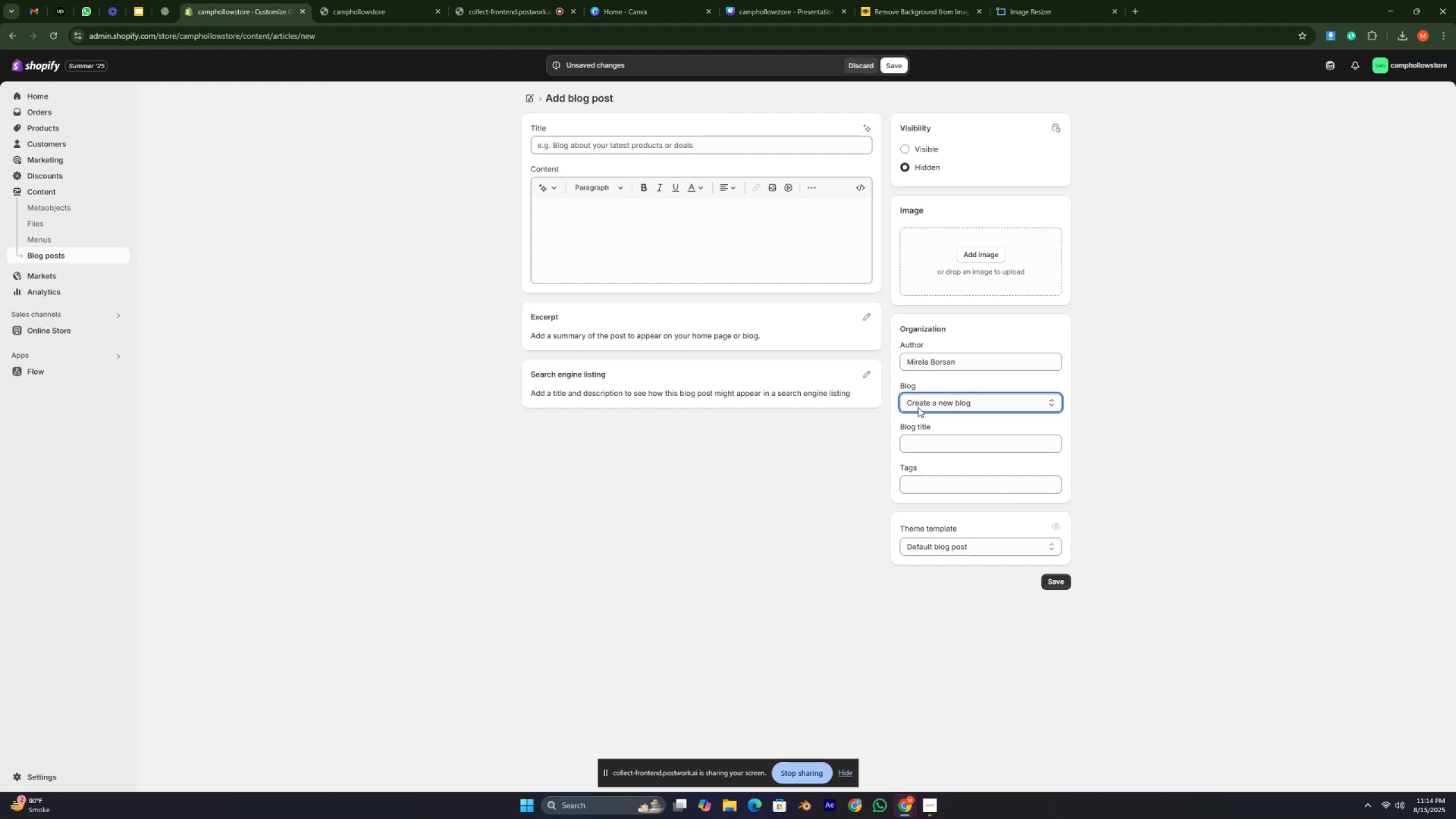 
left_click([918, 407])
 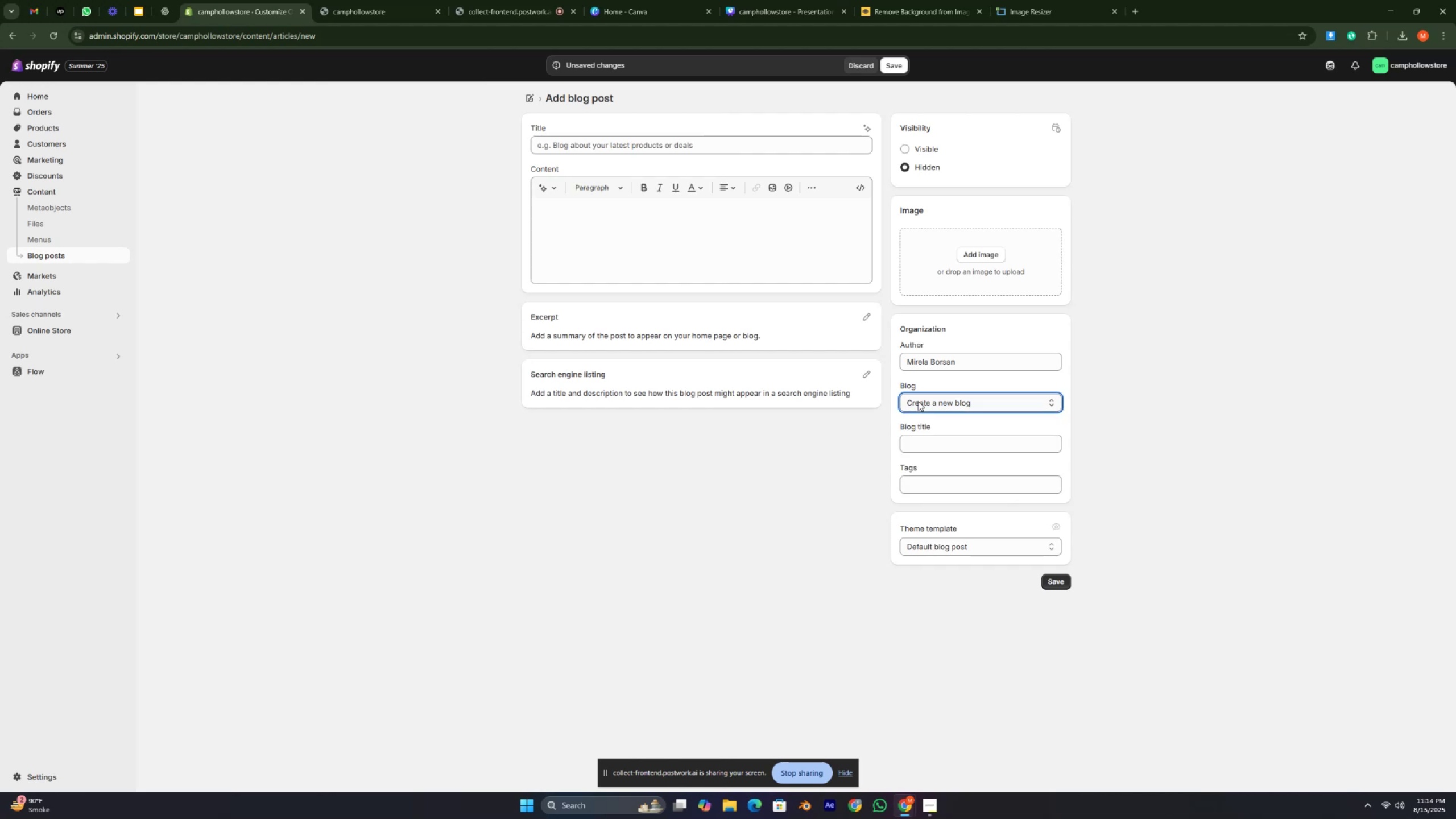 
double_click([918, 401])
 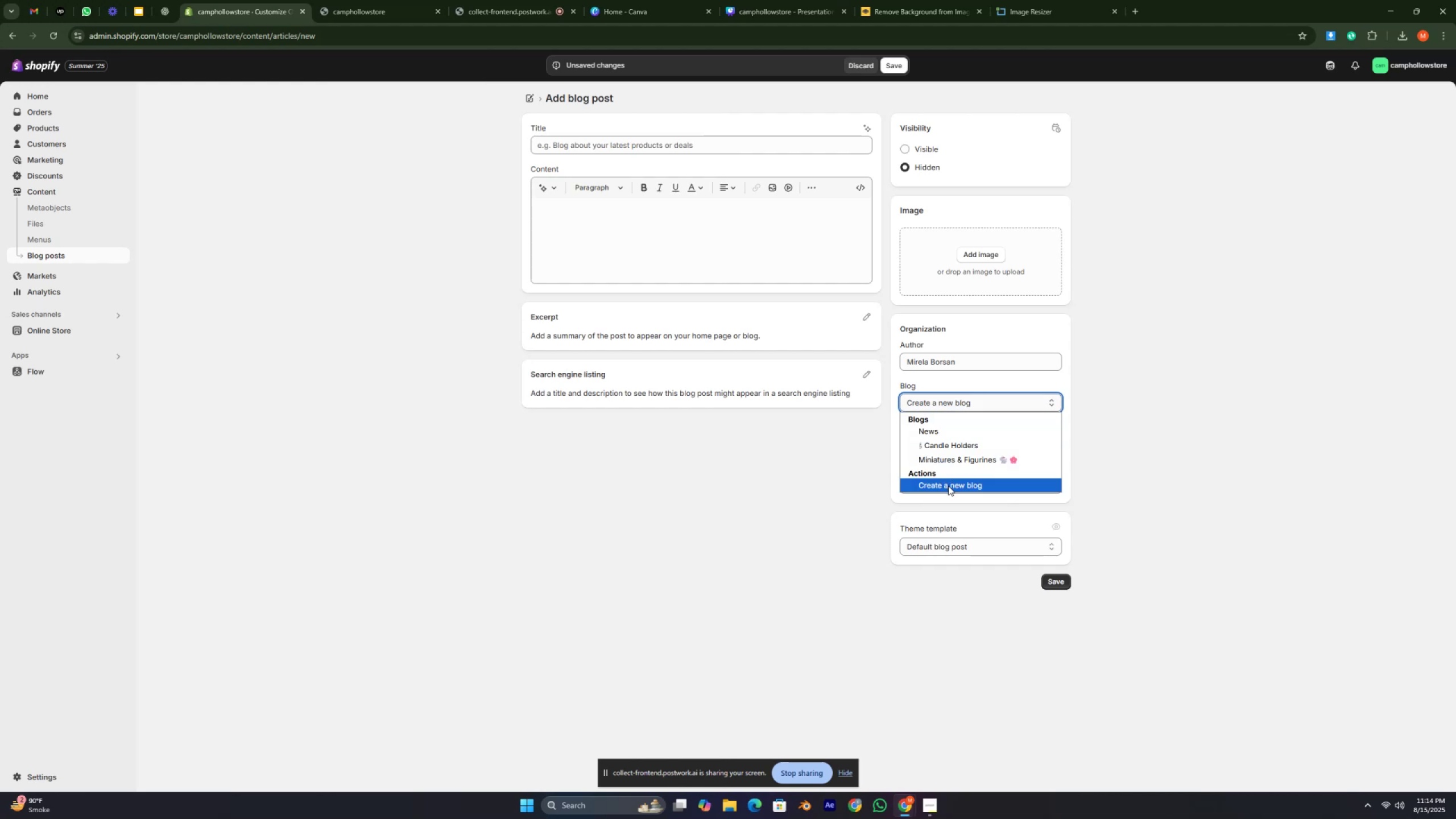 
left_click([948, 486])
 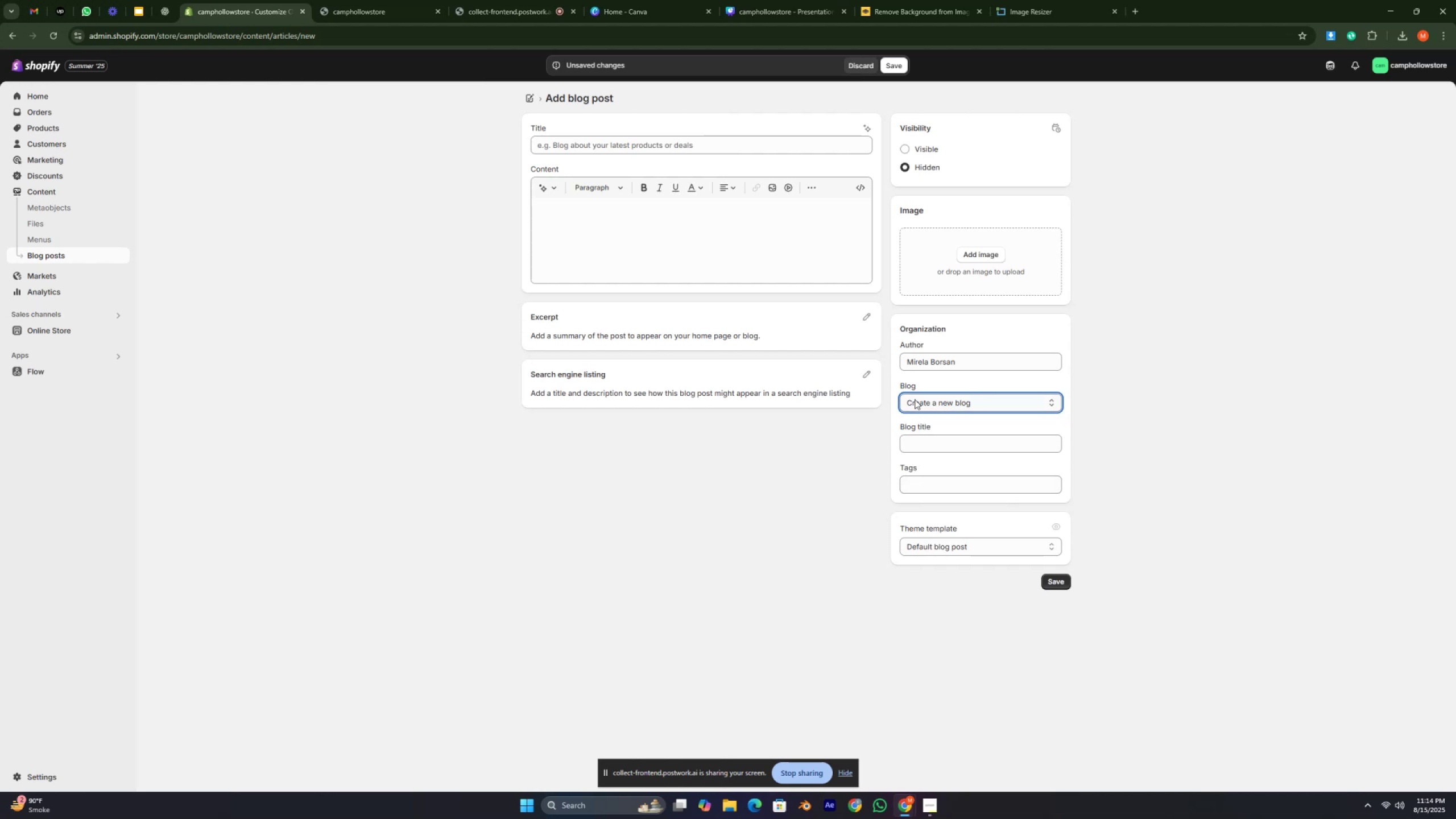 
key(Control+V)
 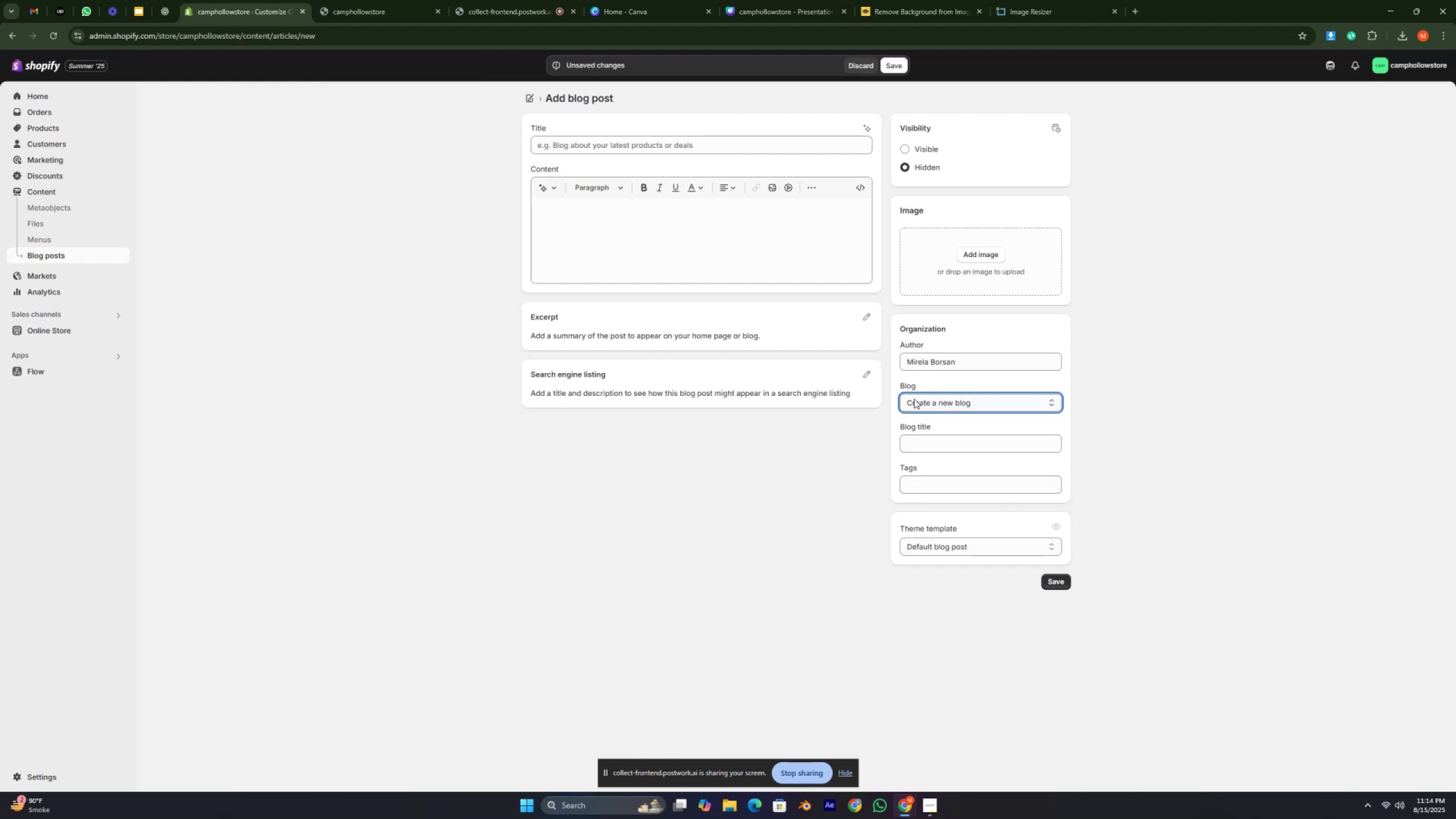 
left_click([914, 399])
 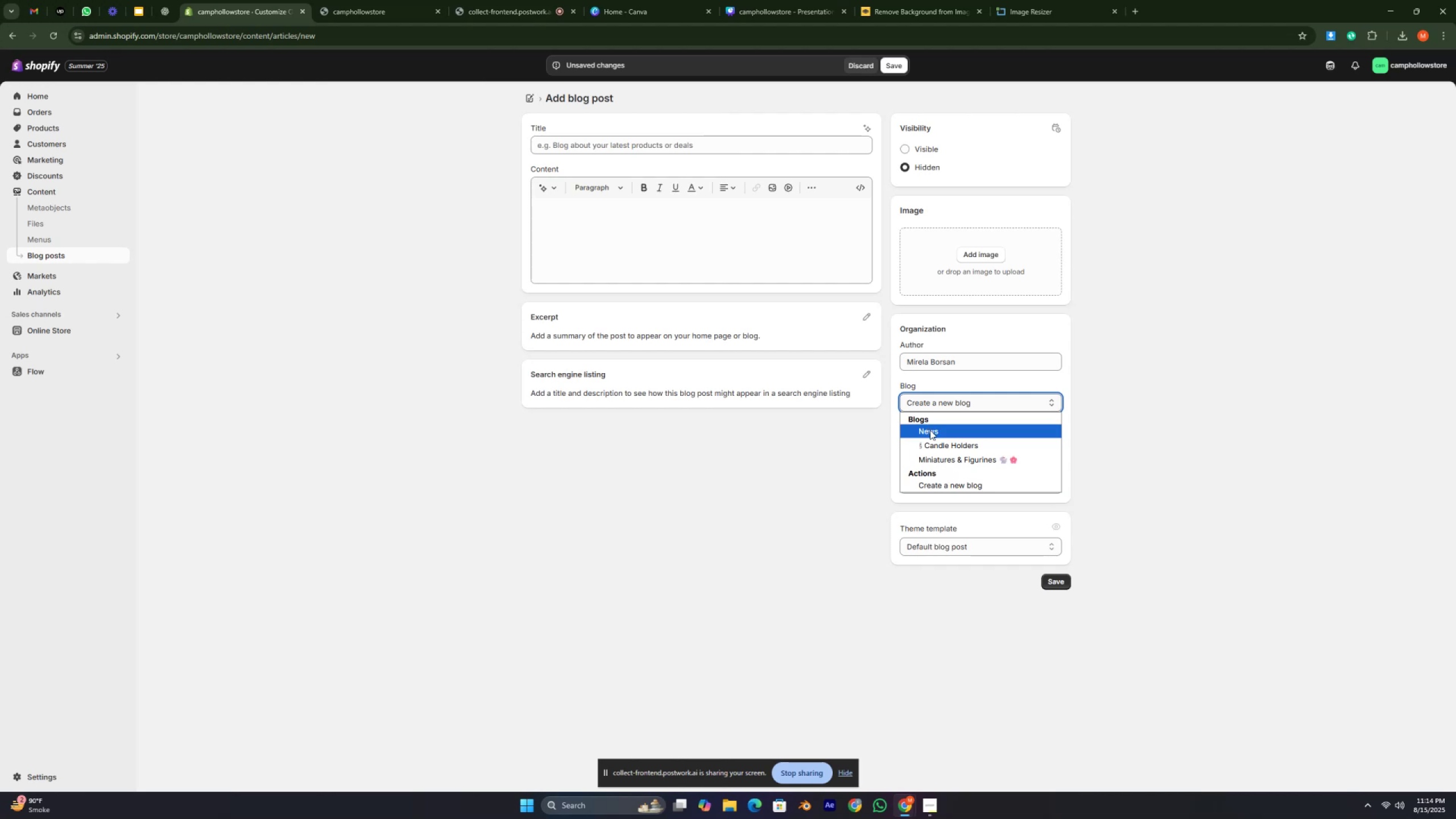 
left_click([930, 430])
 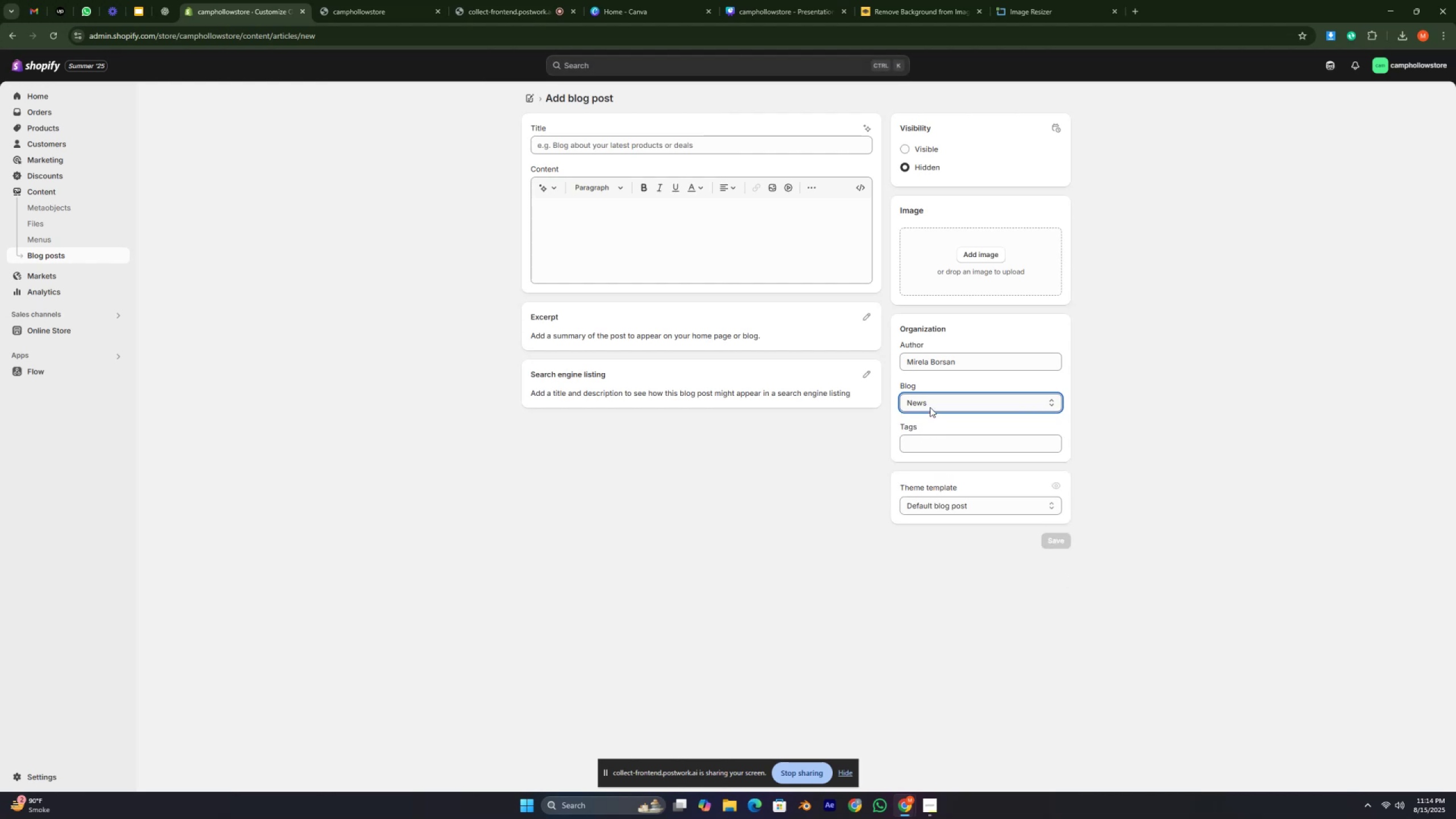 
left_click([930, 406])
 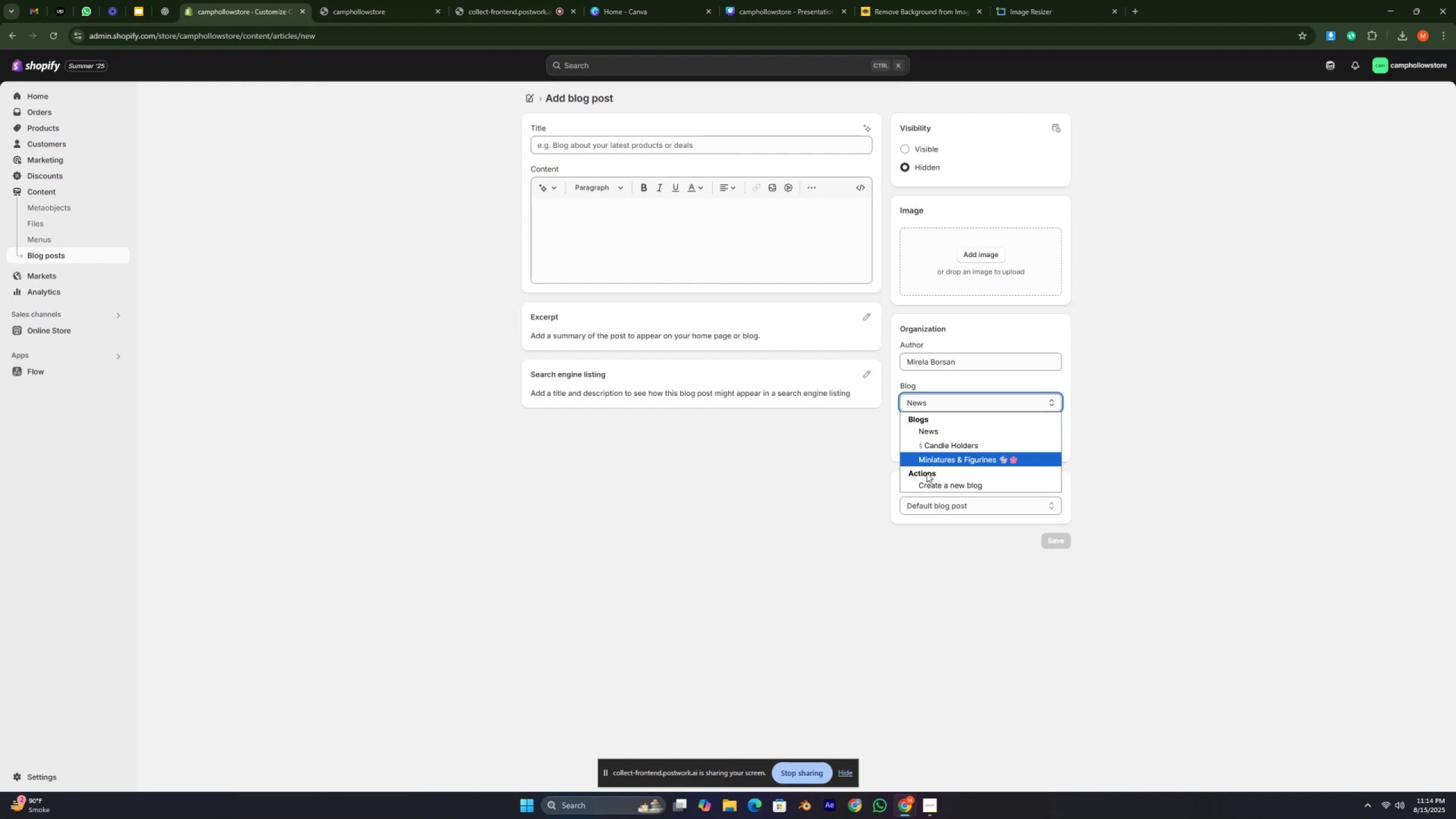 
left_click([931, 481])
 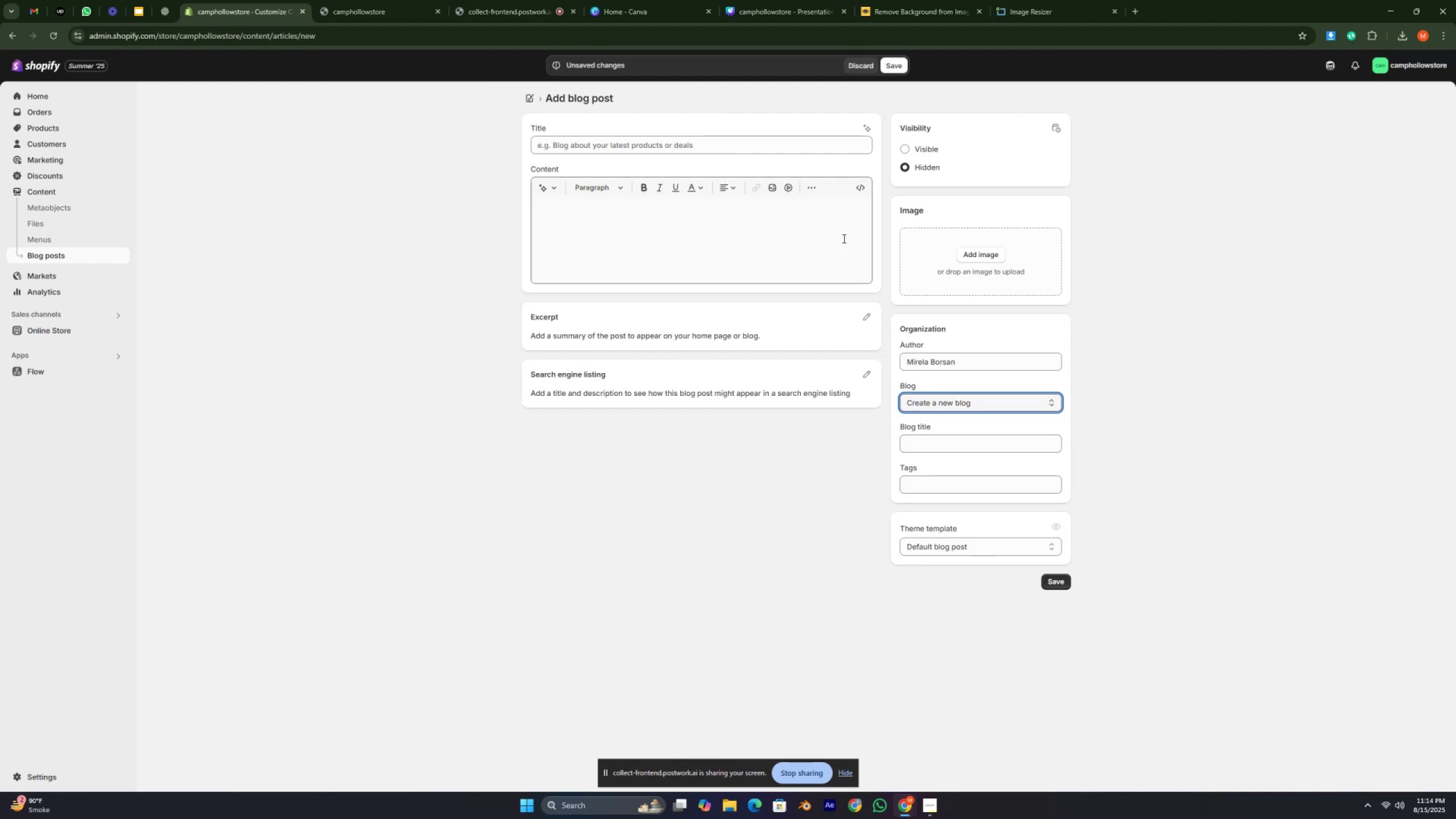 
left_click([585, 145])
 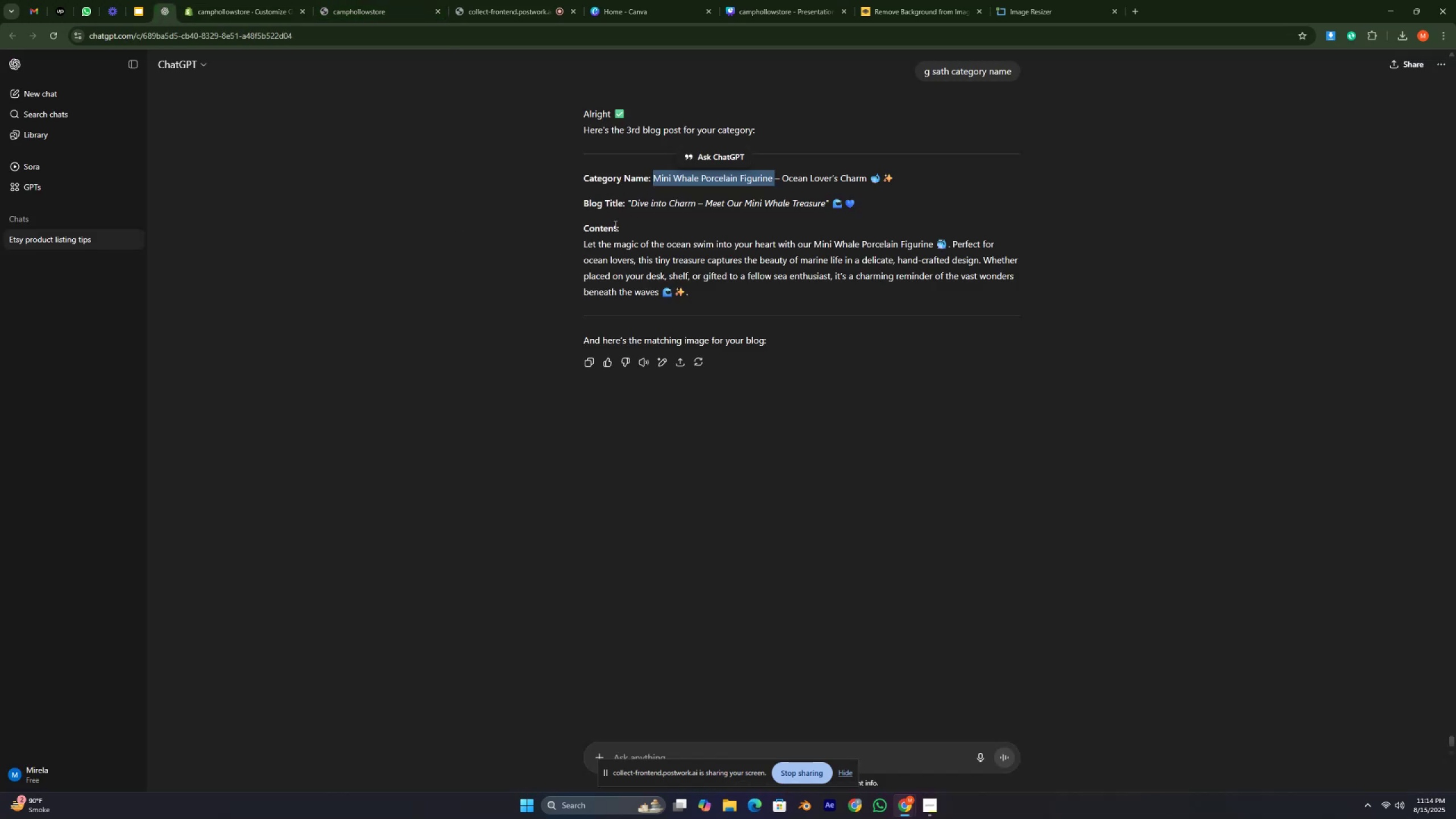 
wait(5.67)
 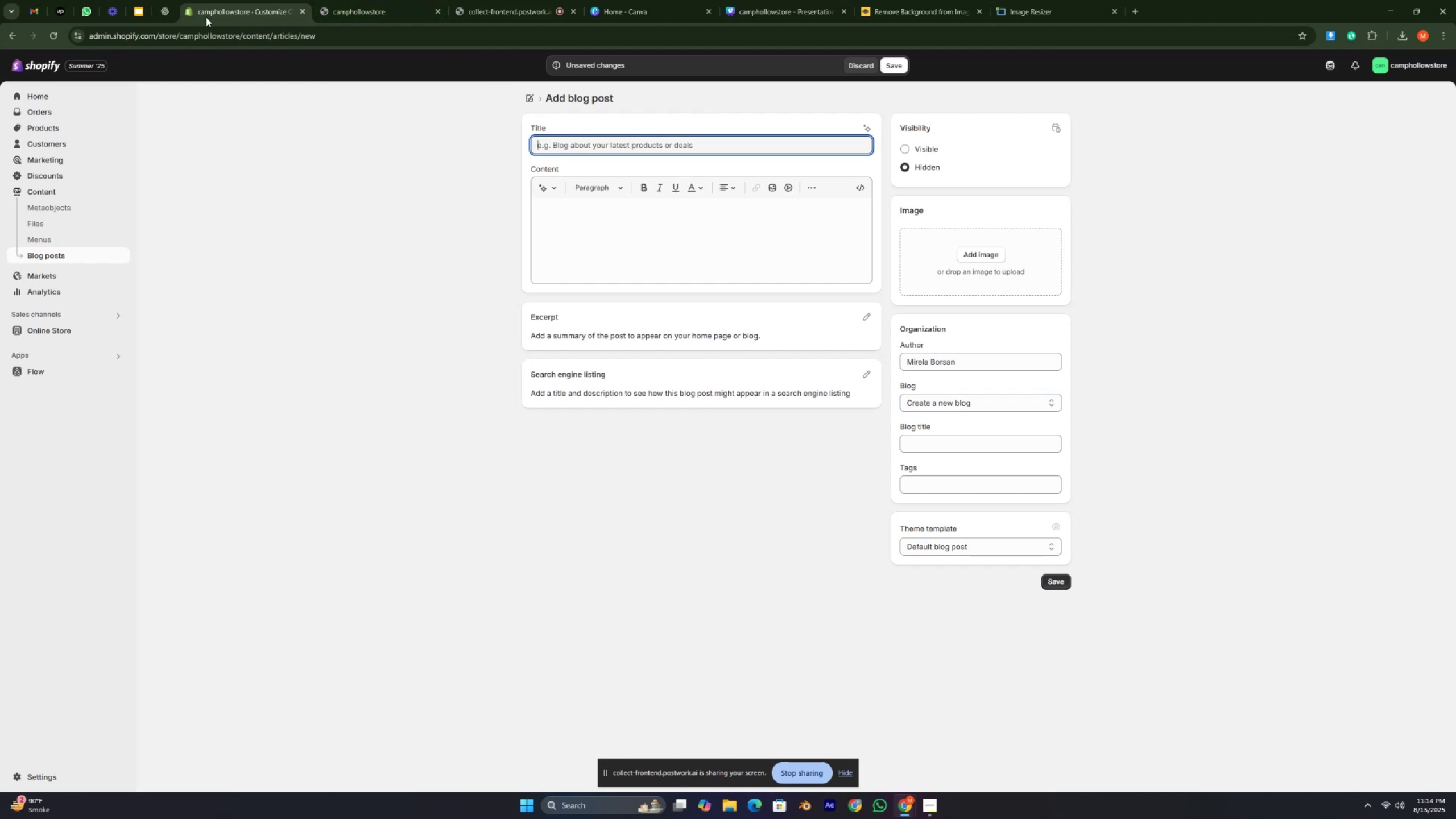 
left_click_drag(start_coordinate=[632, 203], to_coordinate=[825, 199])
 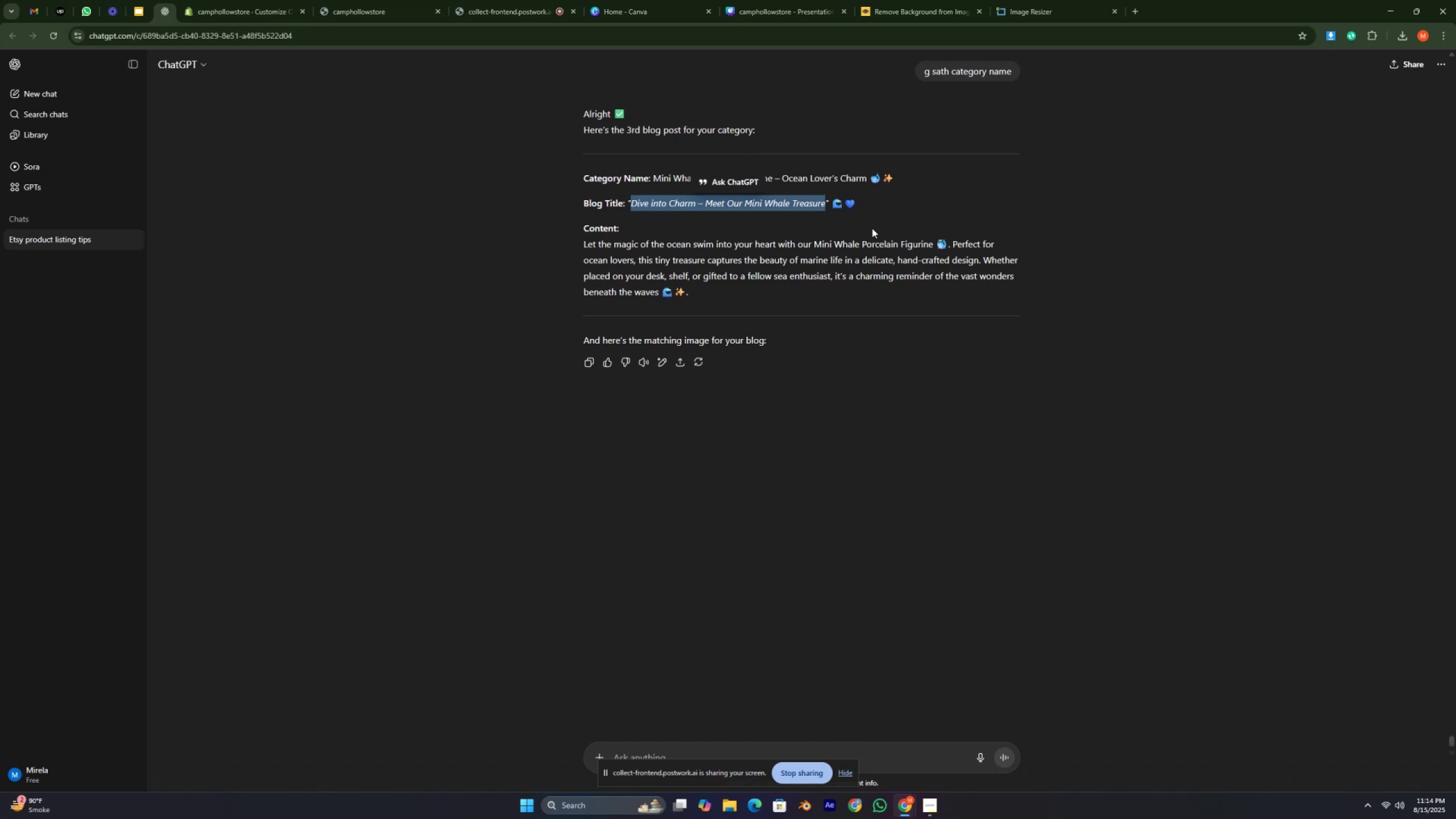 
key(Control+C)
 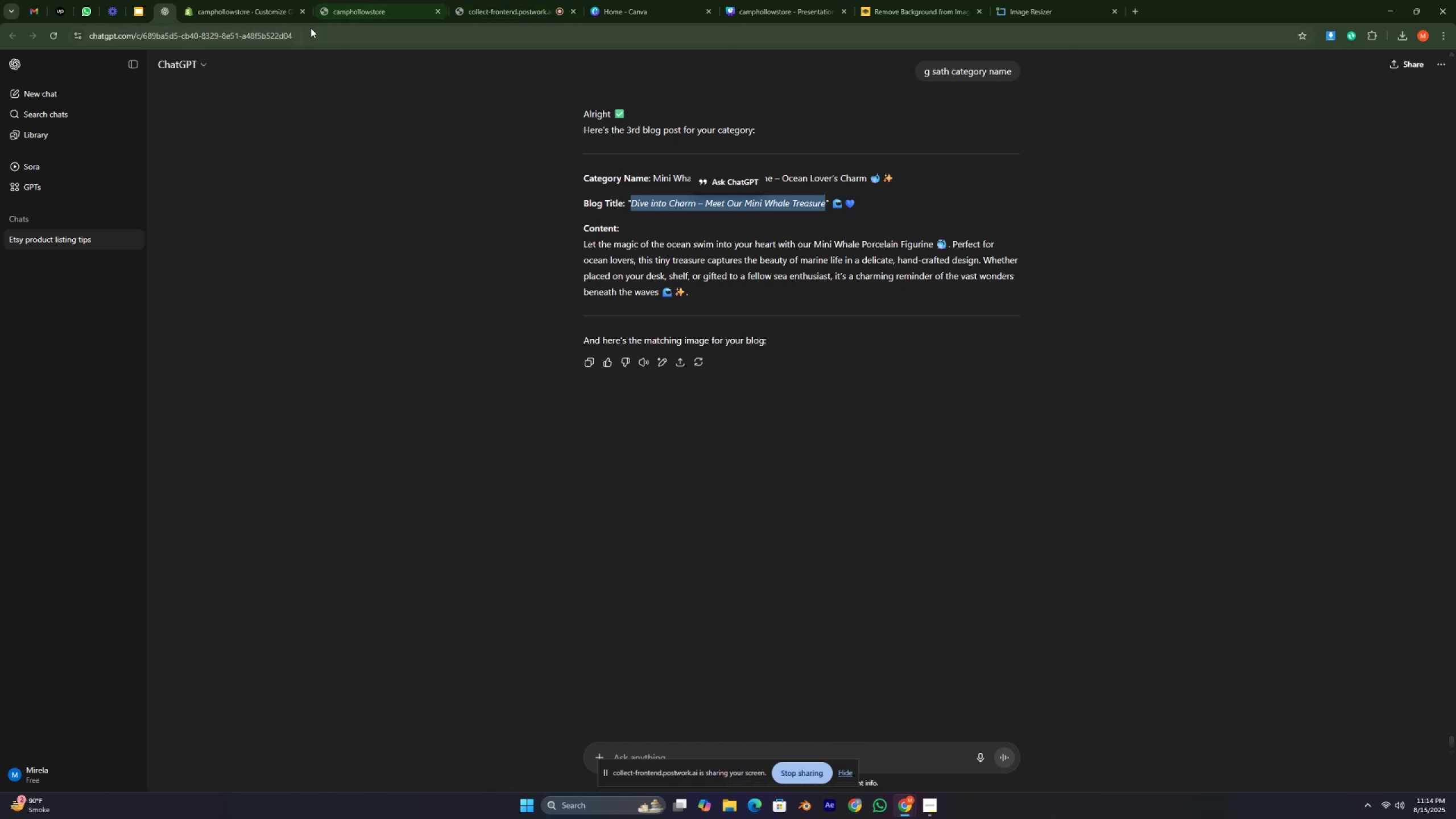 
left_click_drag(start_coordinate=[234, 13], to_coordinate=[249, 38])
 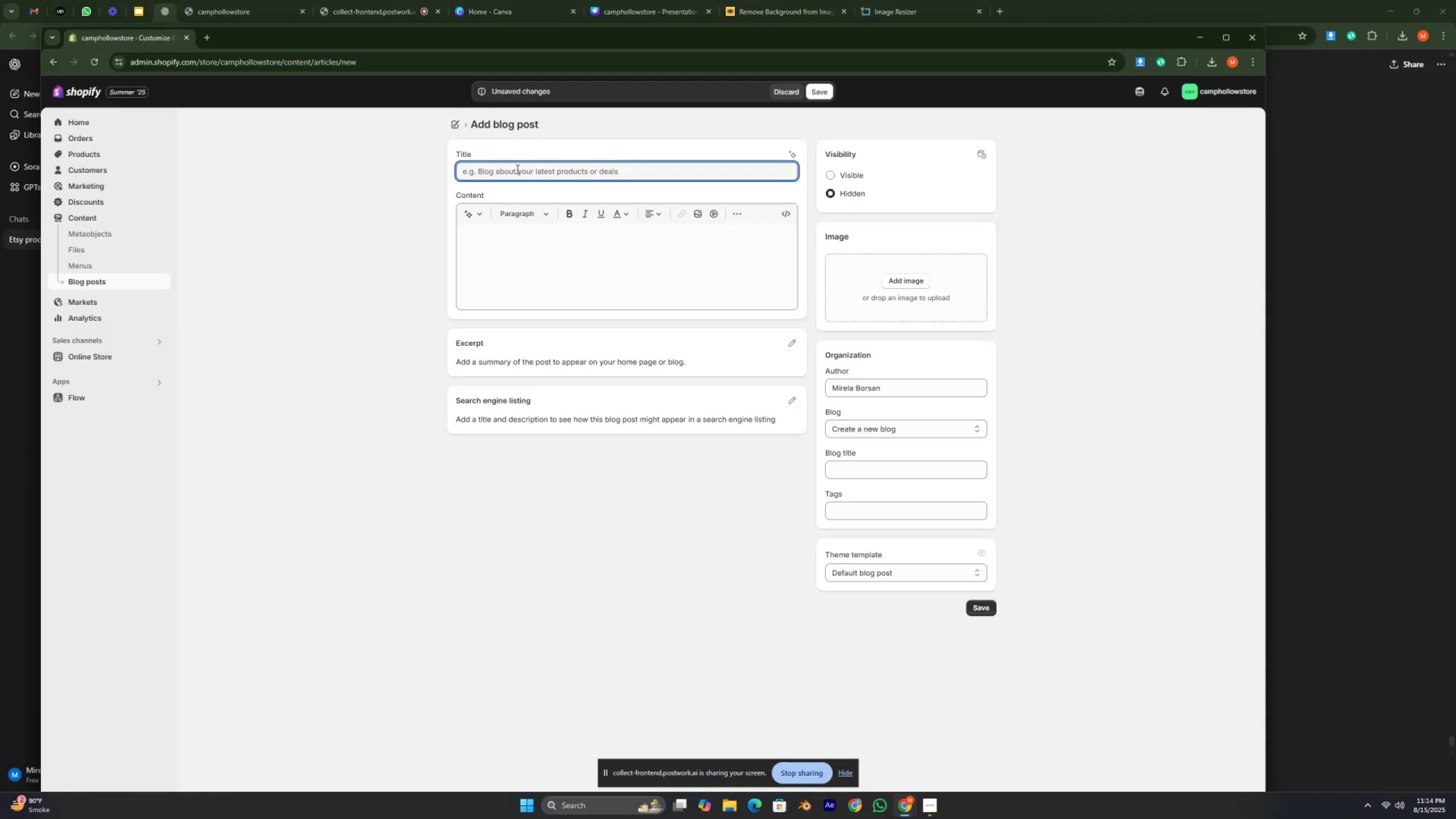 
key(Control+V)
 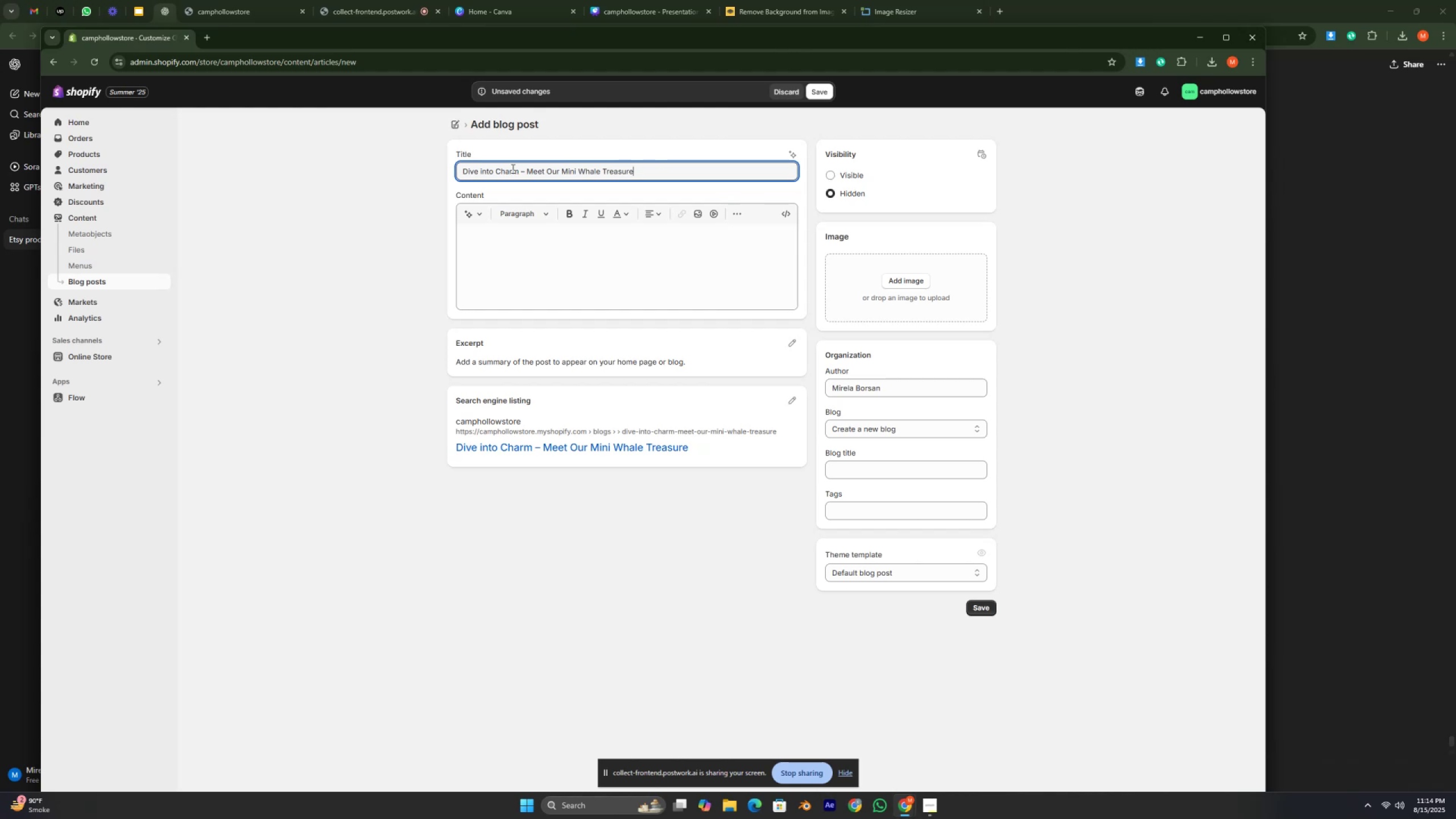 
wait(7.36)
 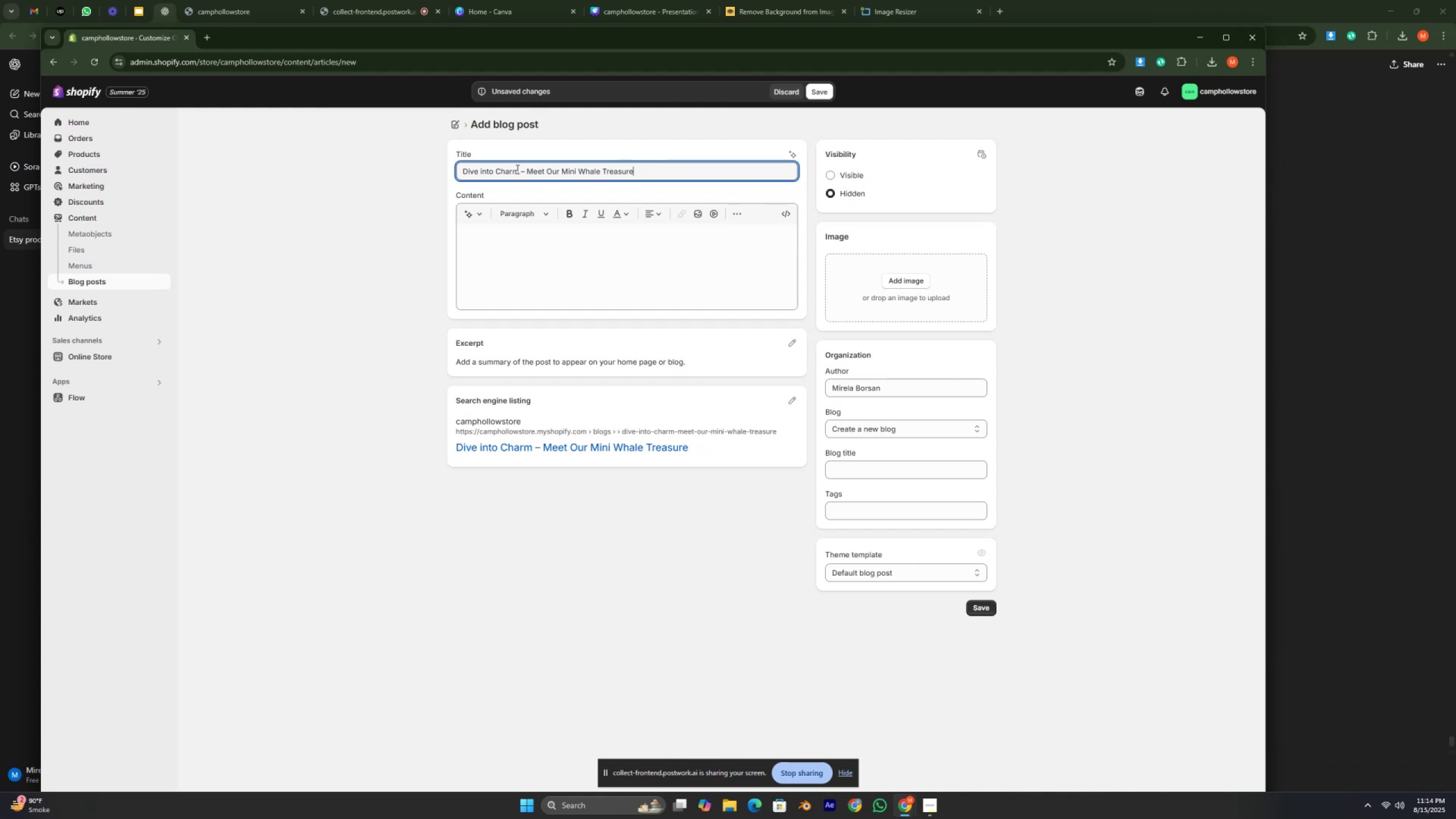 
left_click_drag(start_coordinate=[70, 39], to_coordinate=[196, 20])
 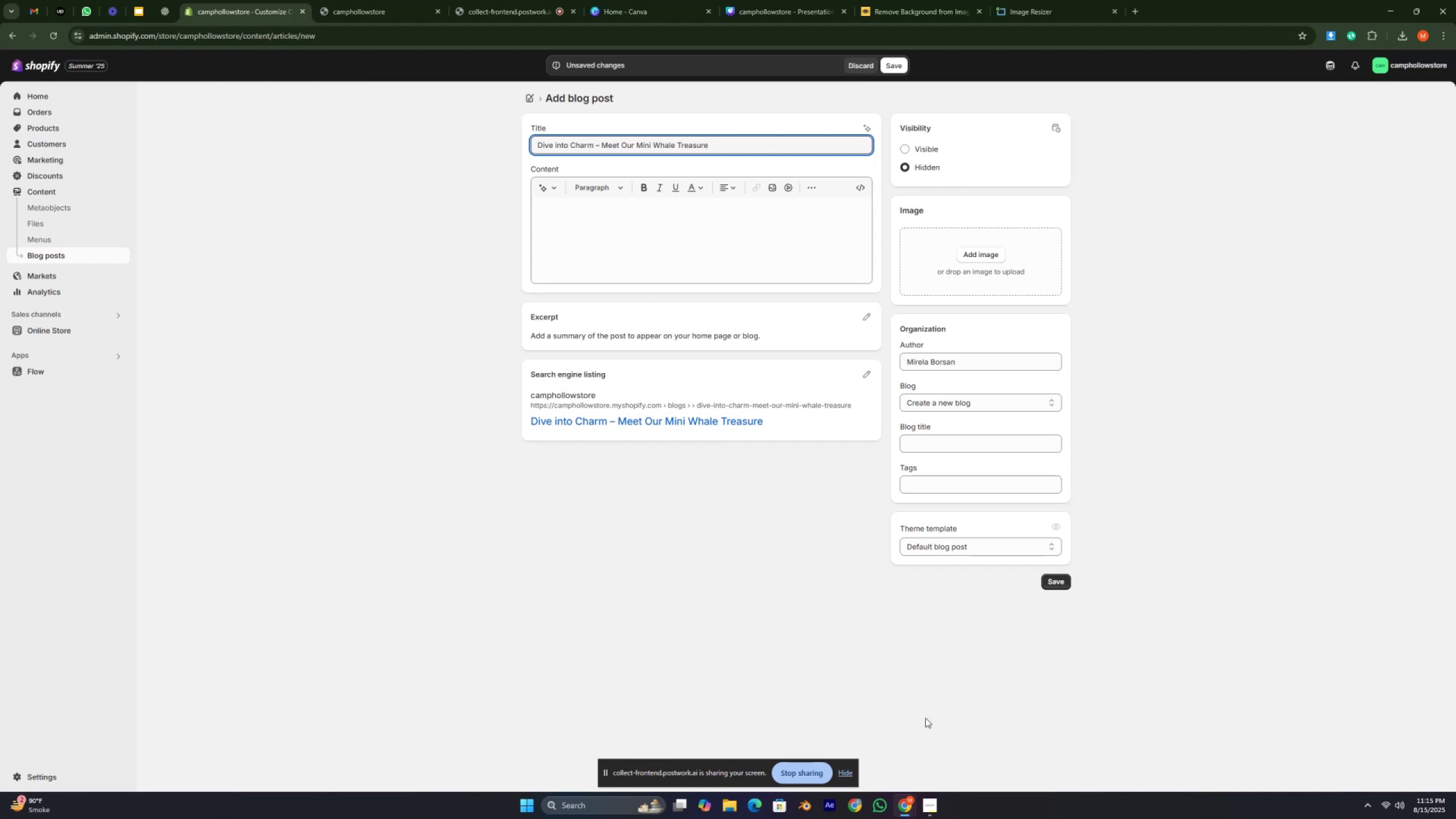 
left_click([926, 800])
 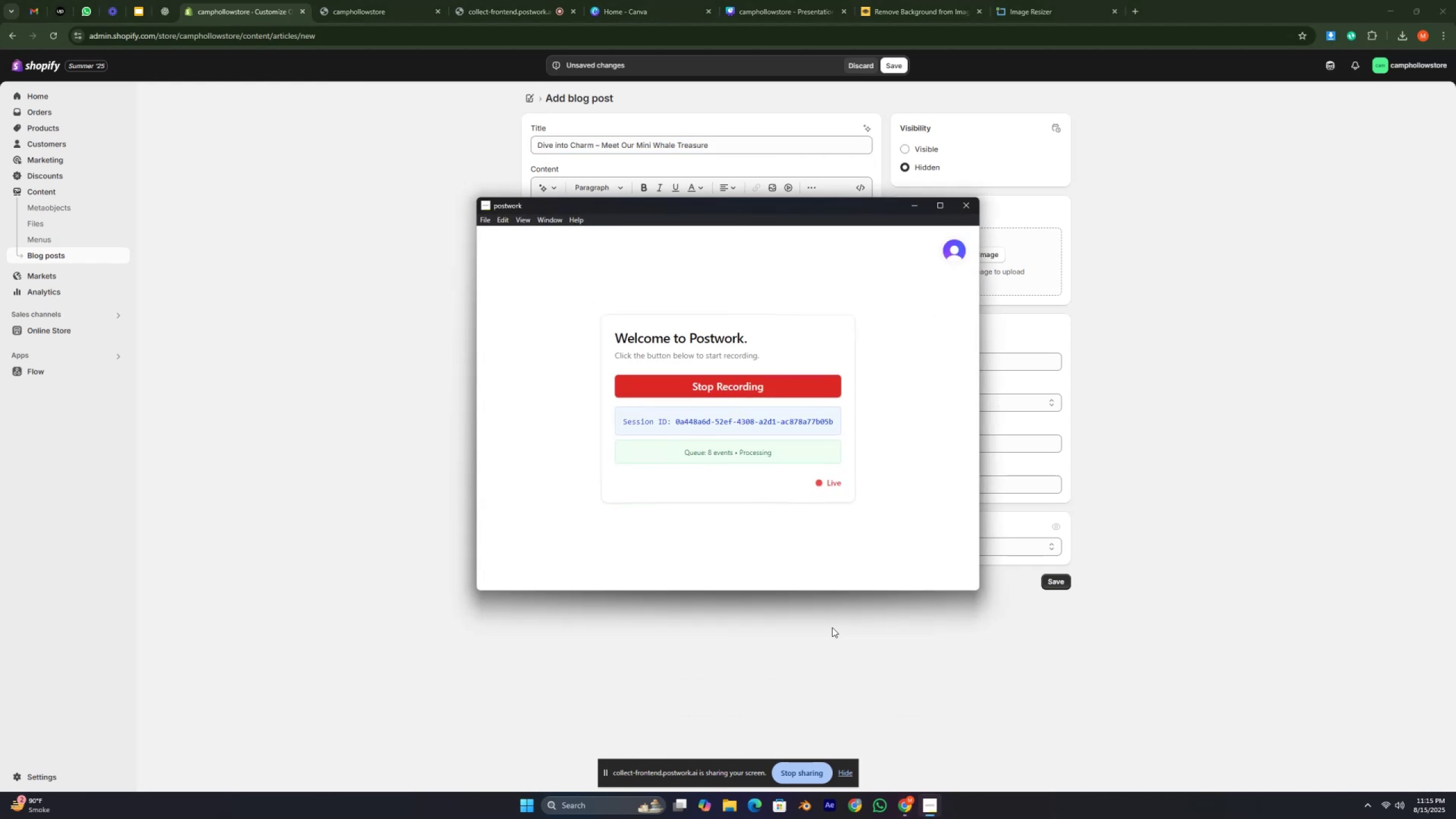 
left_click([832, 627])
 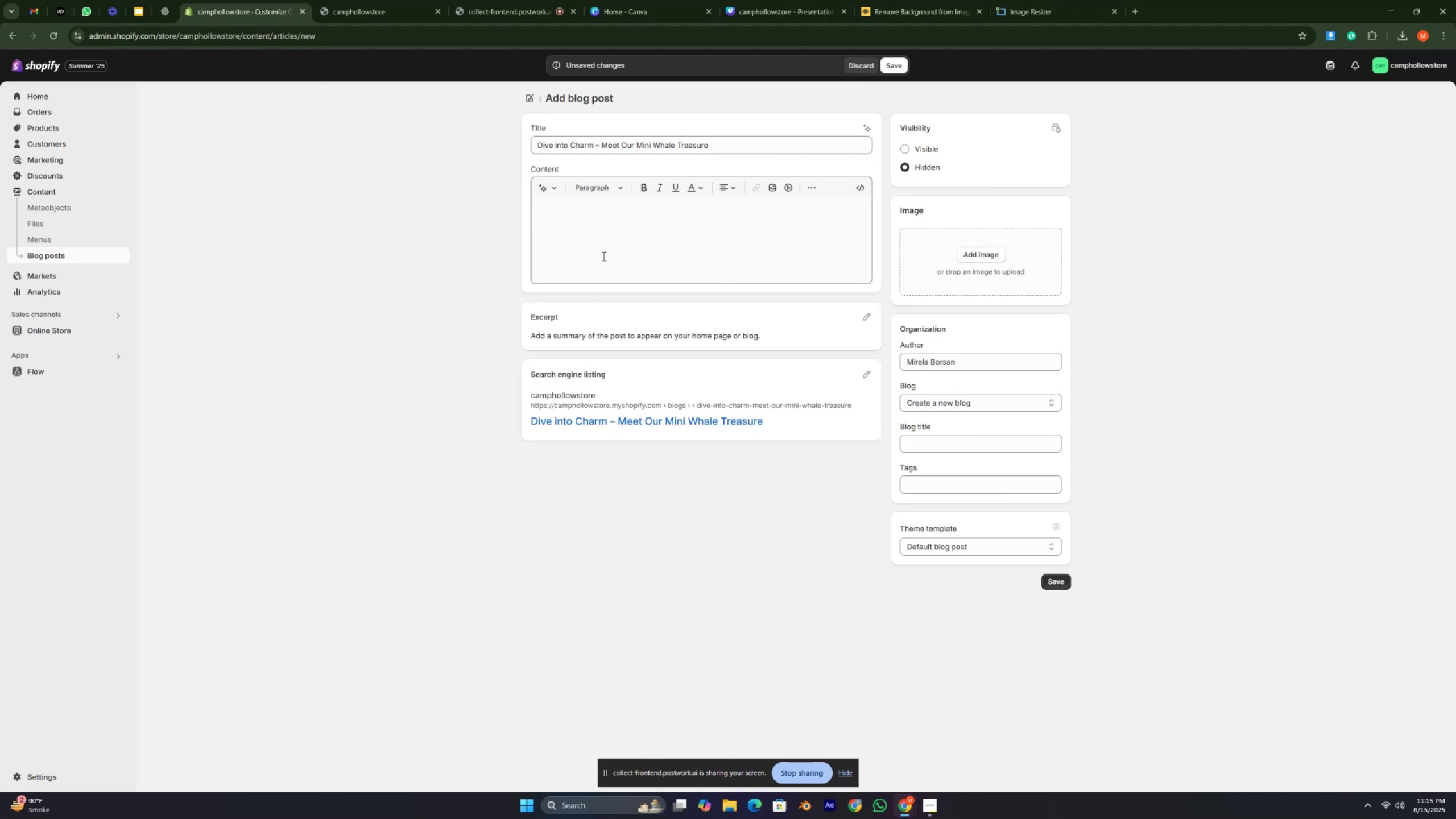 
left_click([603, 256])
 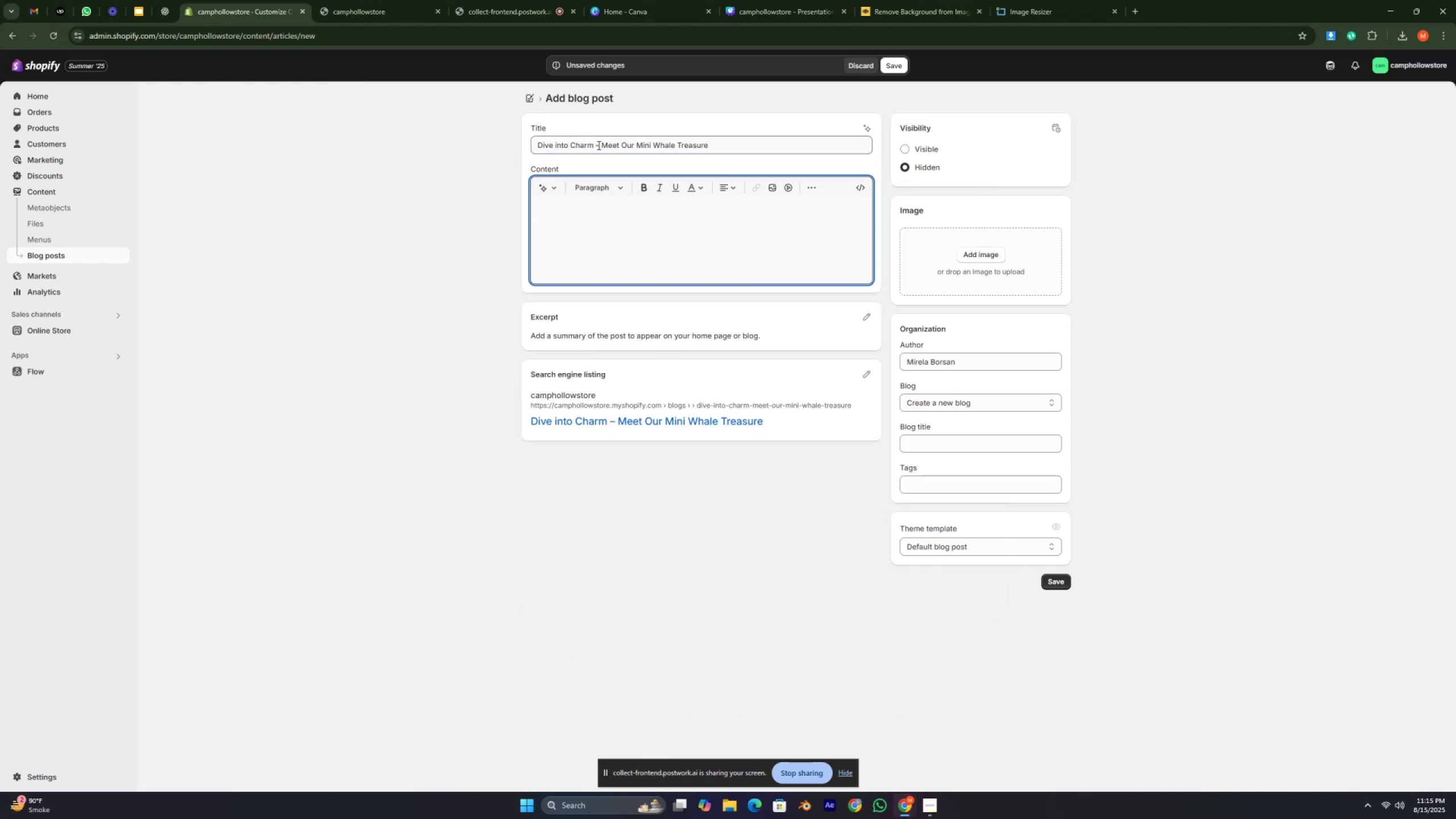 
left_click([598, 145])
 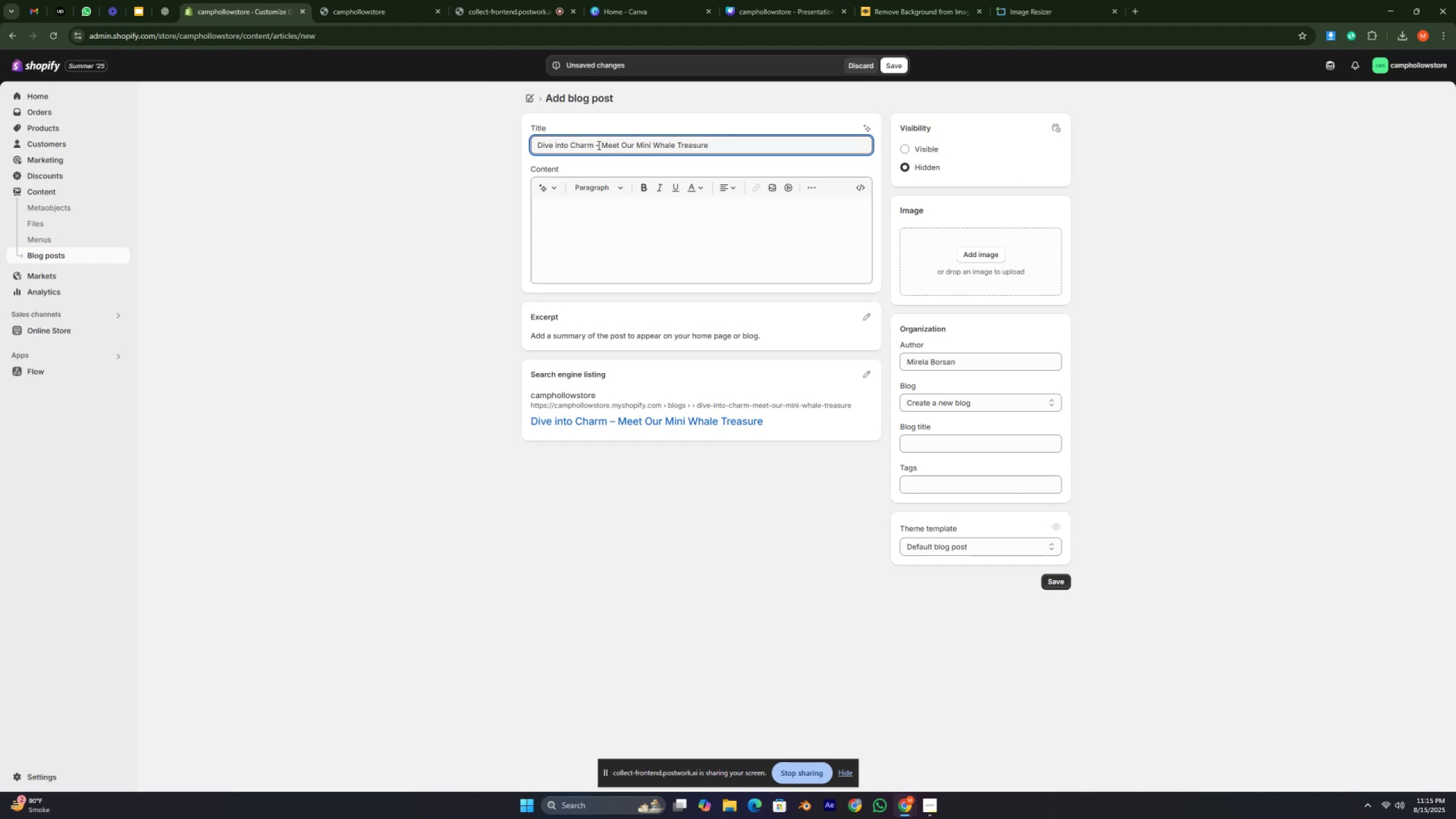 
key(Backspace)
 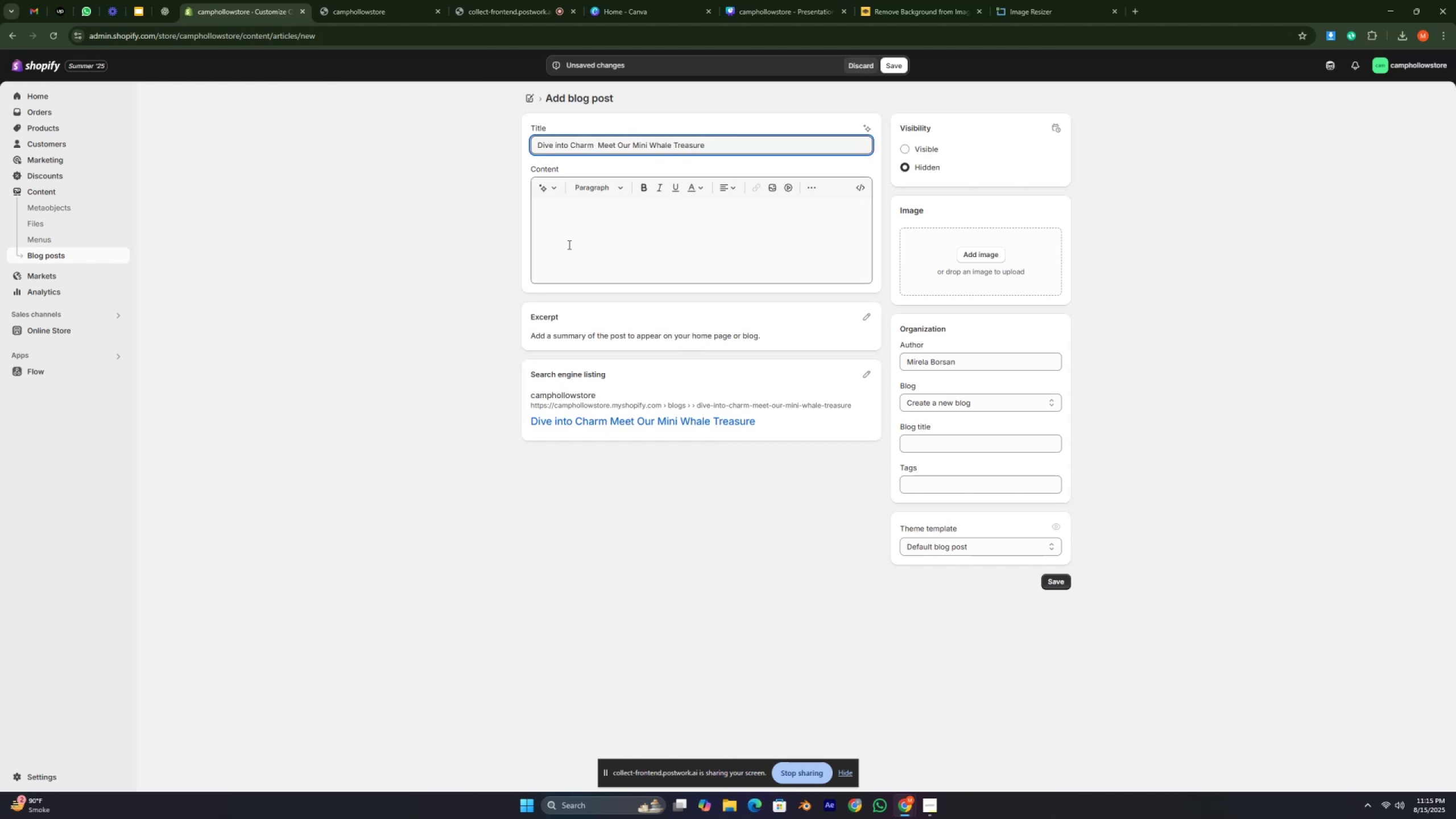 
left_click([540, 238])
 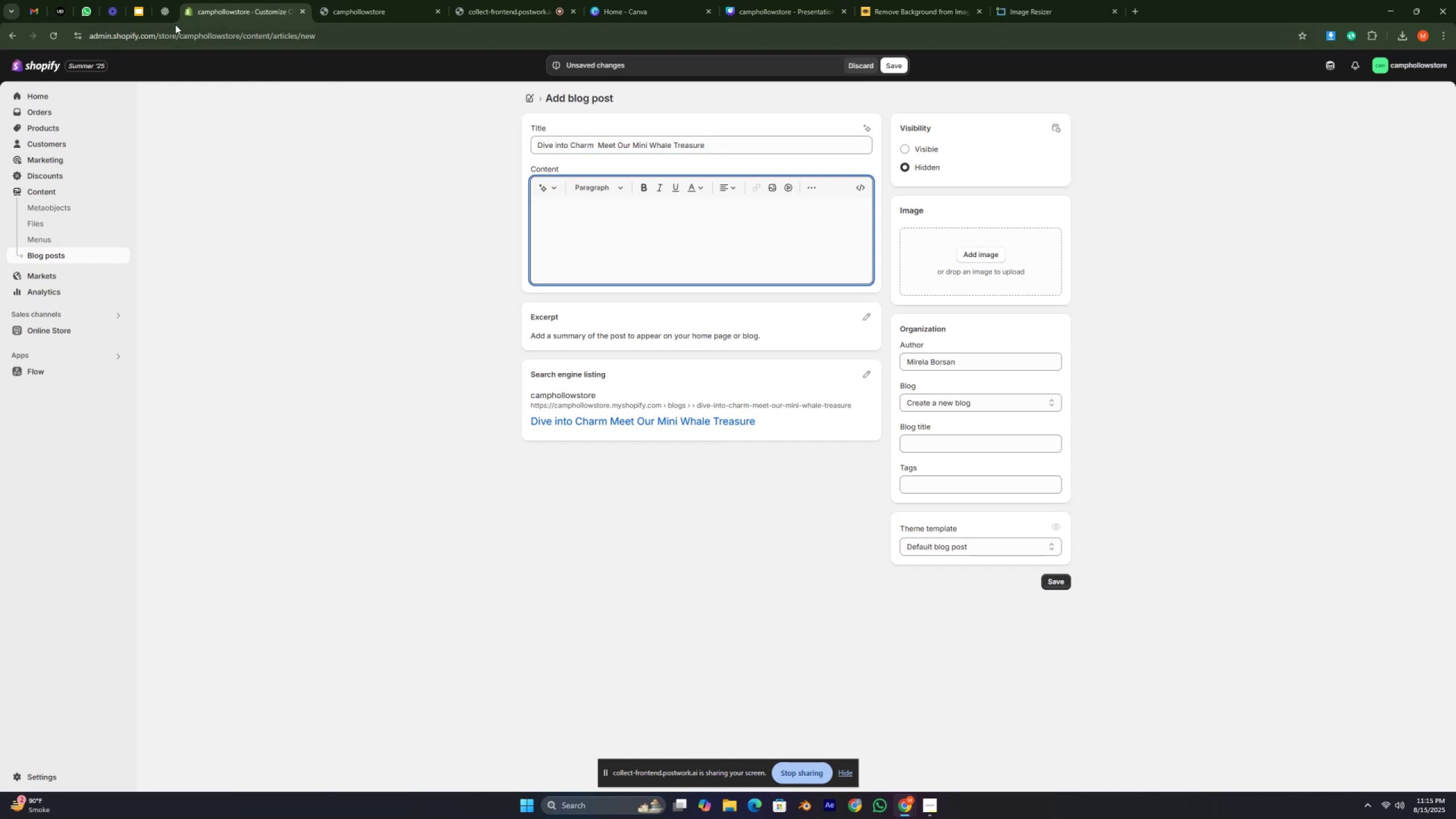 
left_click([168, 13])
 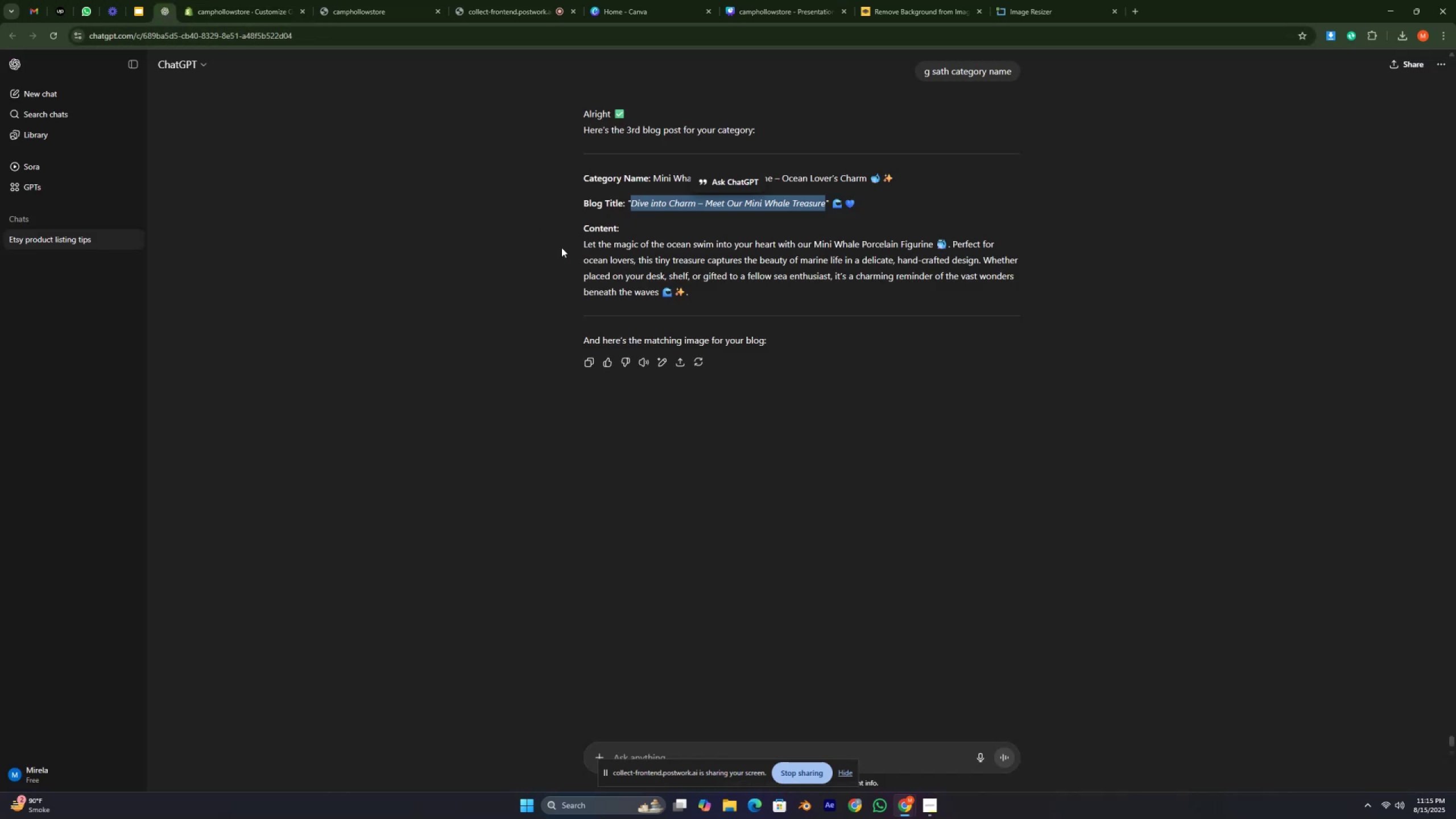 
left_click_drag(start_coordinate=[572, 241], to_coordinate=[702, 295])
 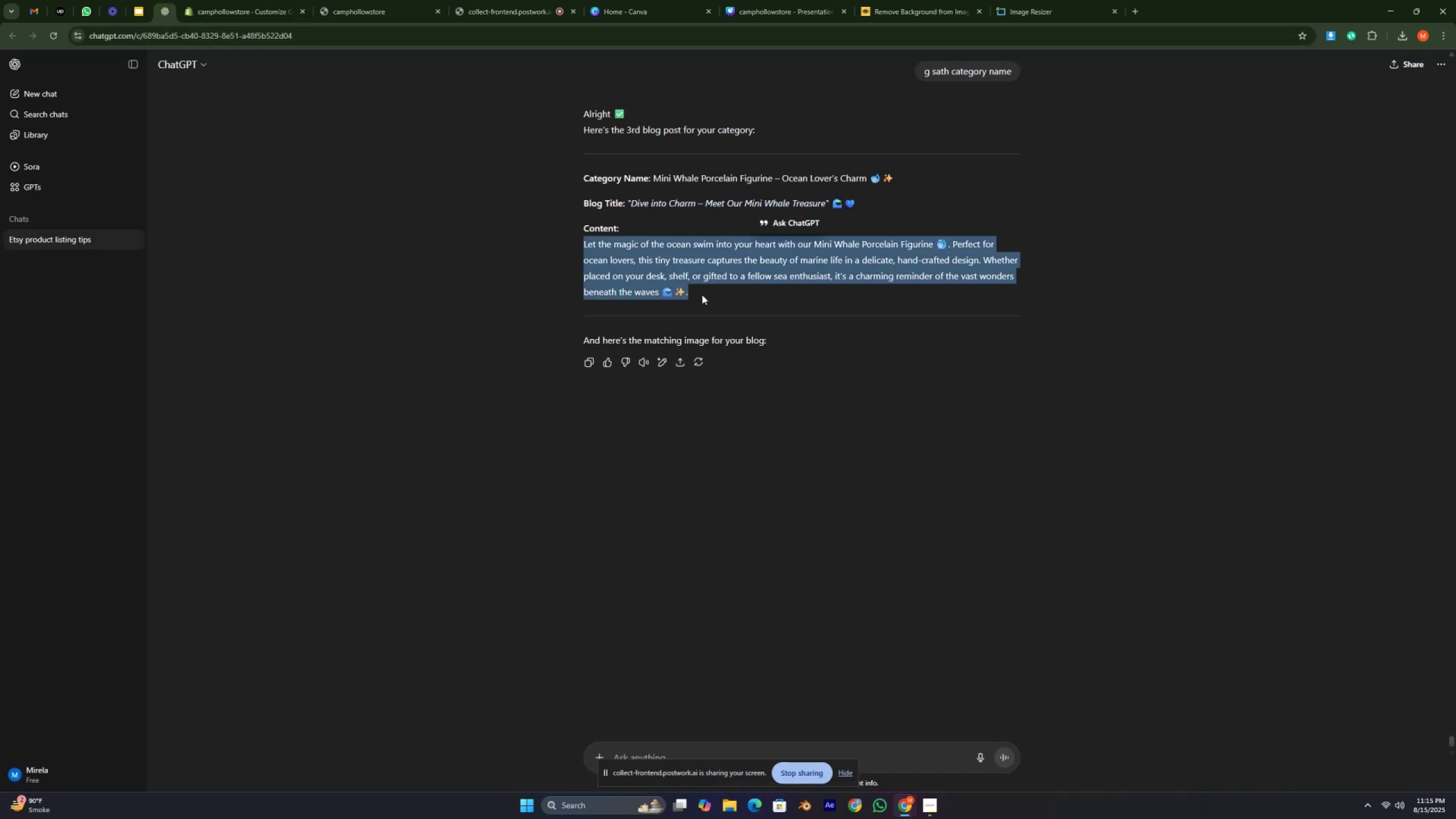 
key(Control+C)
 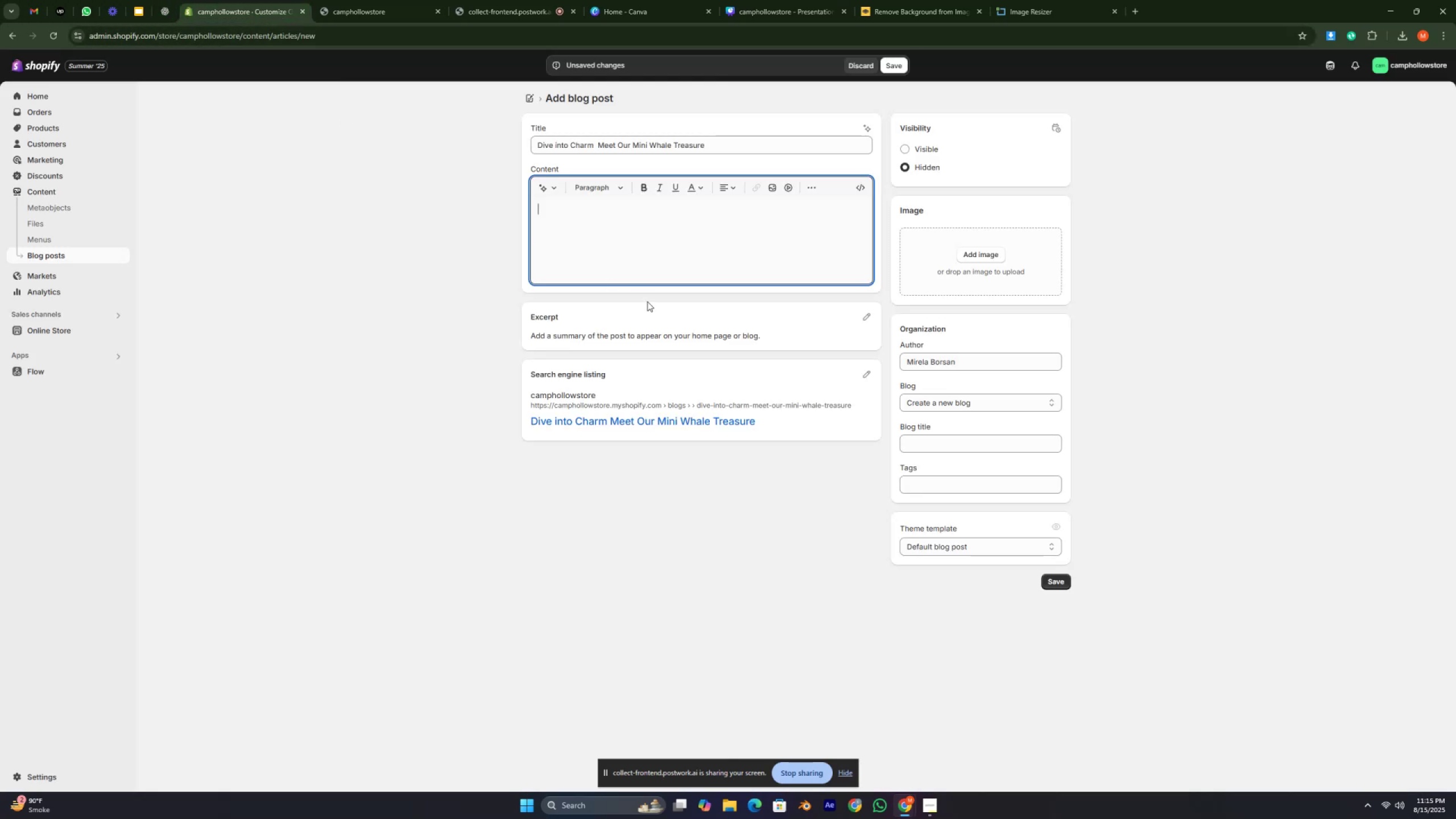 
key(Control+V)
 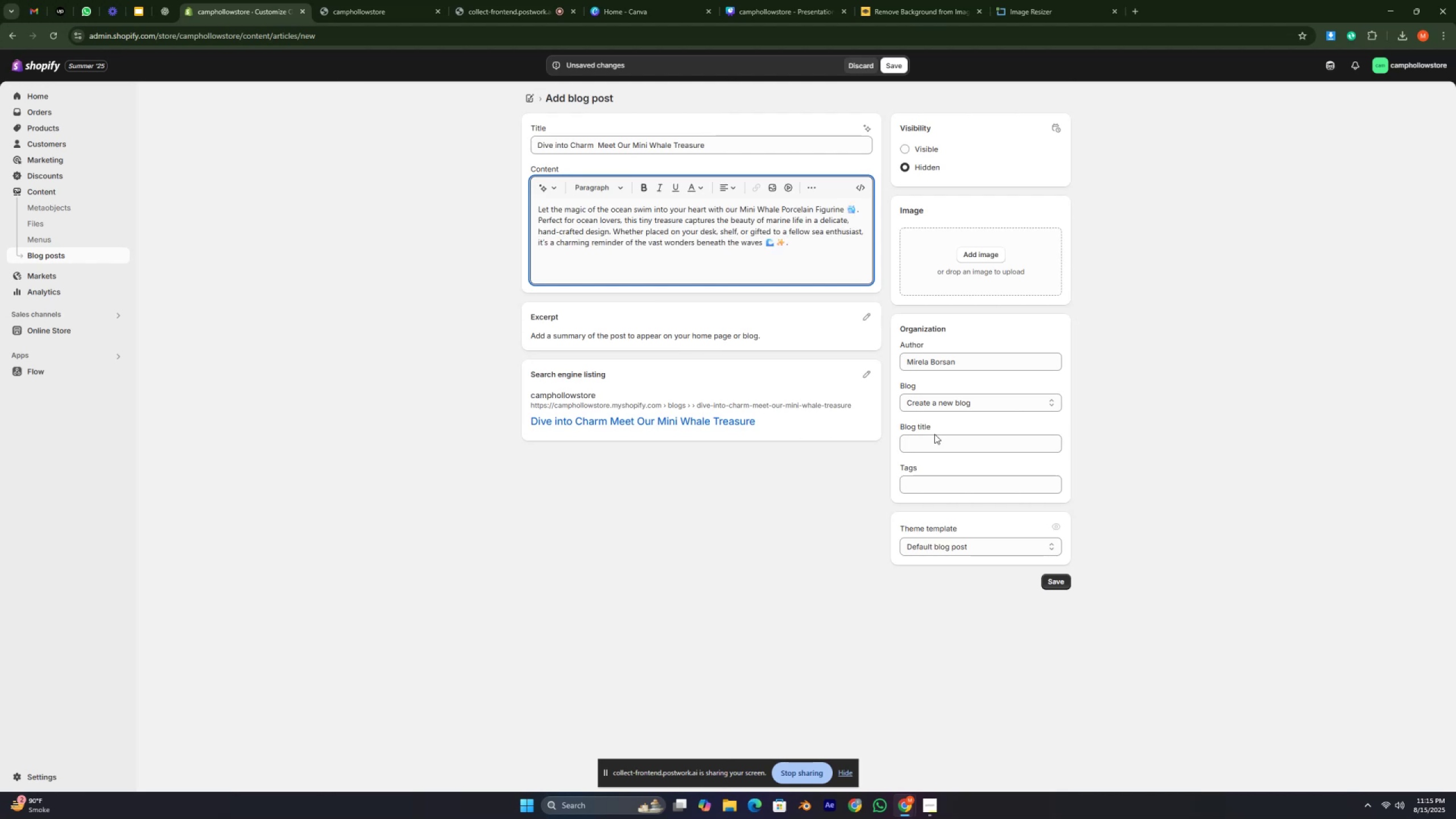 
left_click([925, 400])
 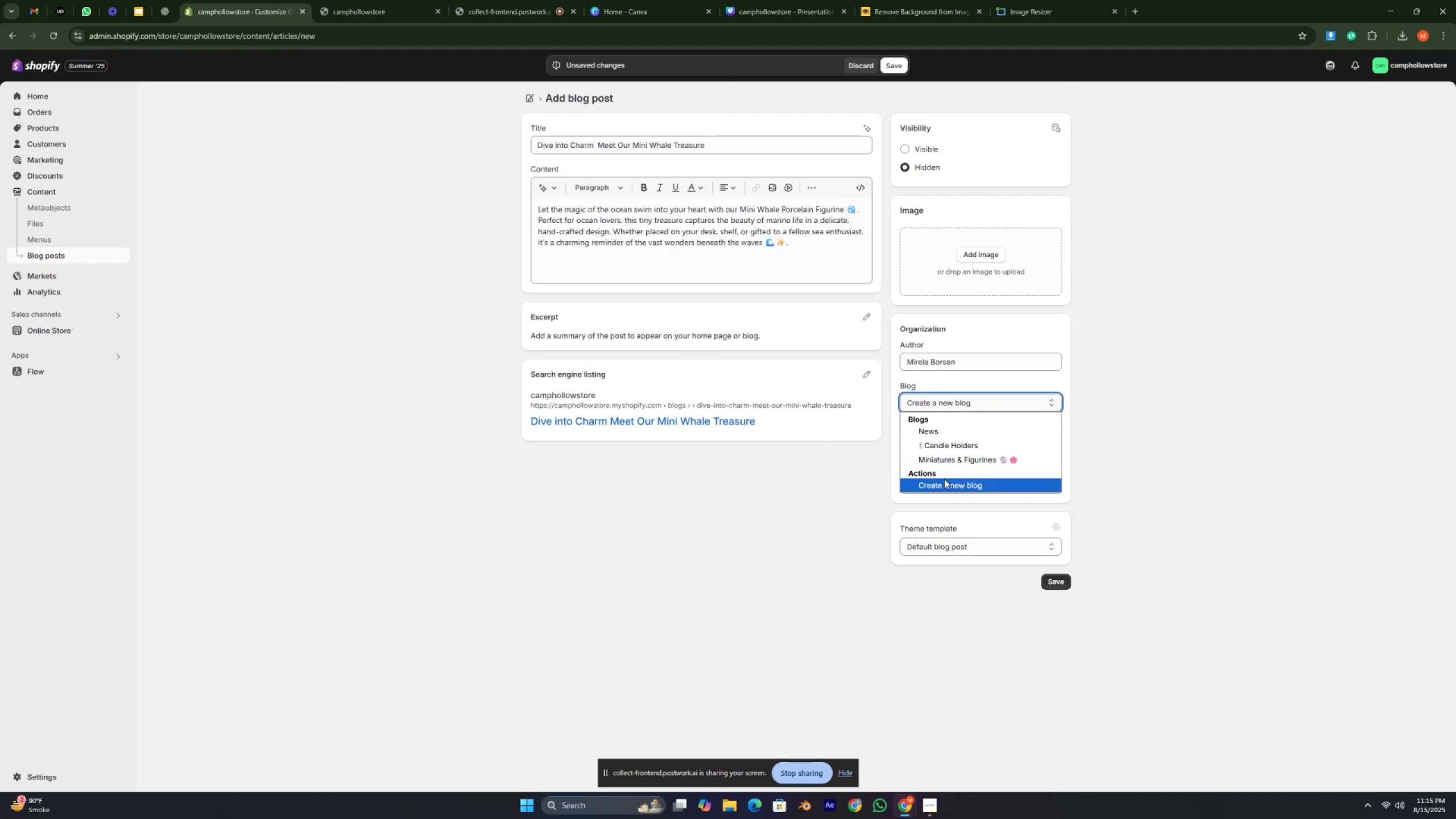 
left_click([945, 482])
 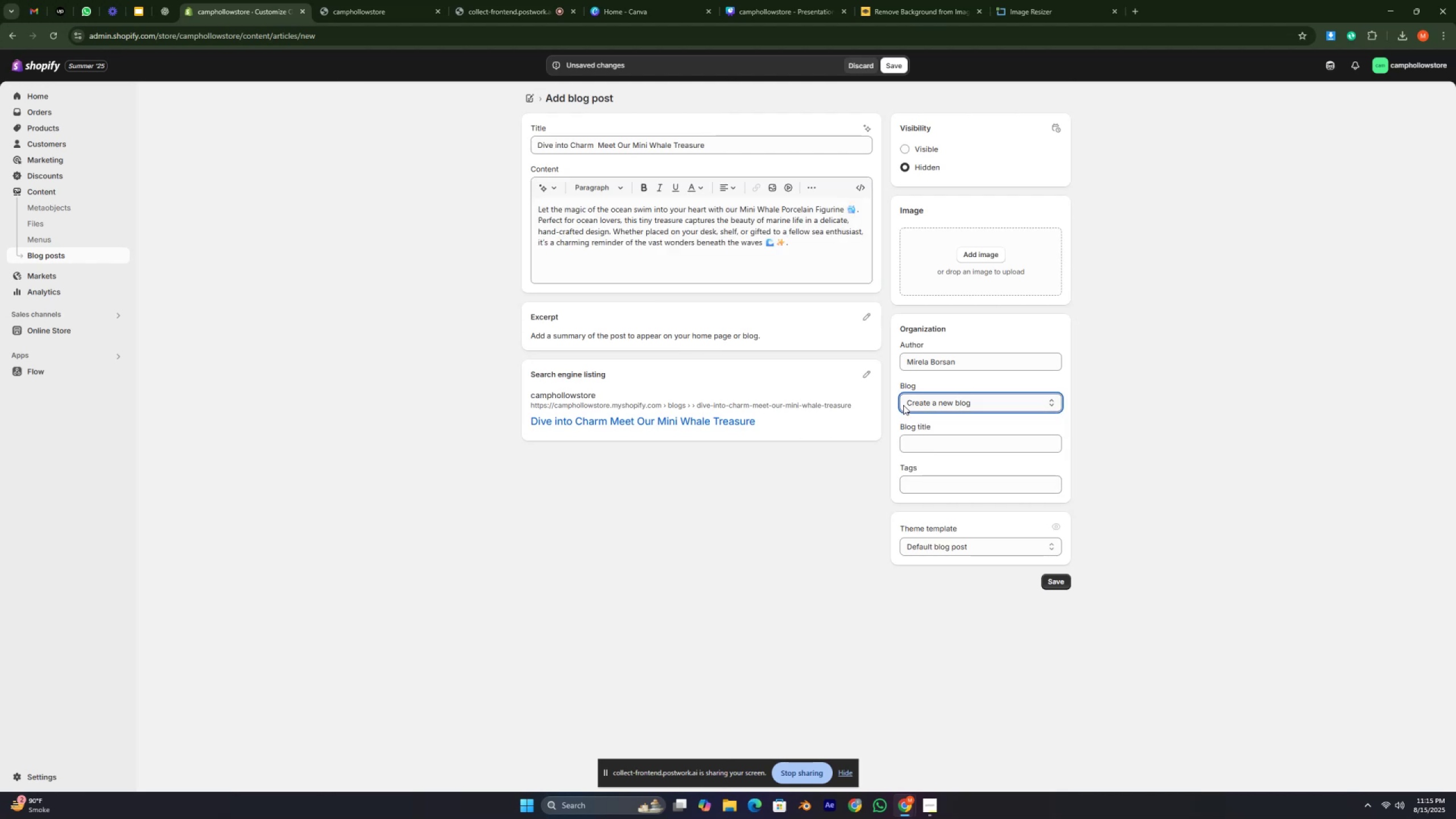 
key(Control+V)
 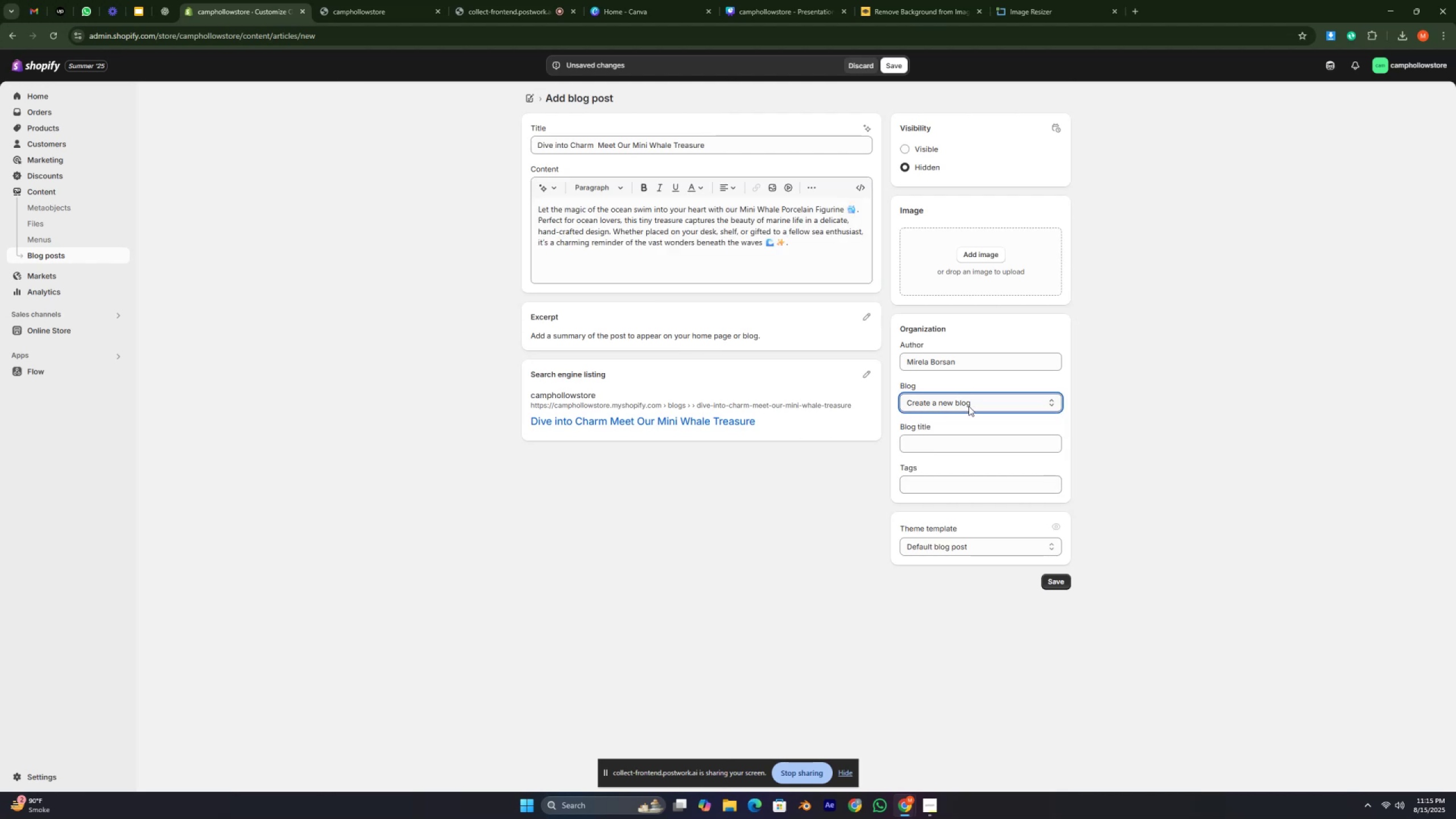 
left_click([969, 406])
 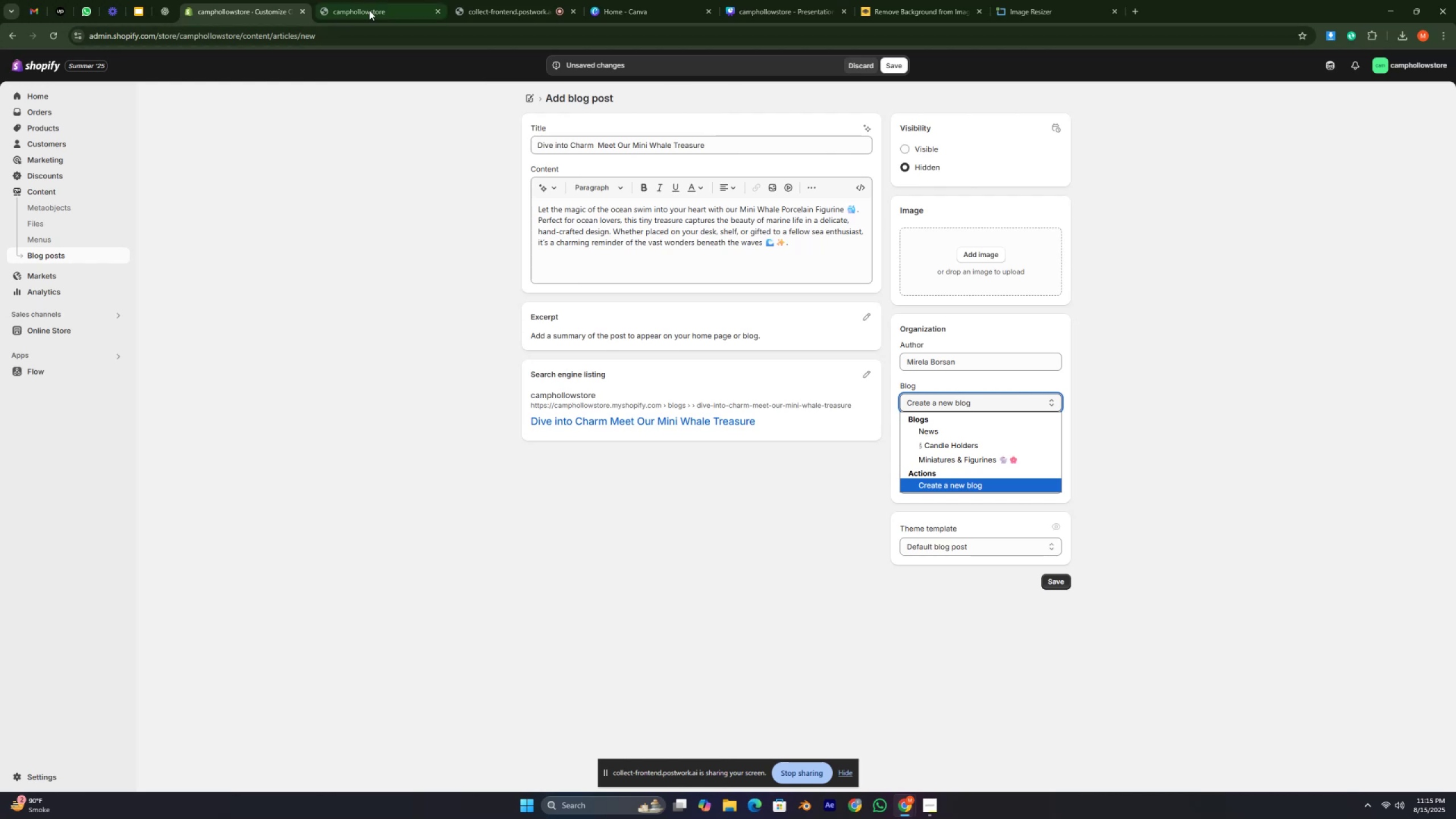 
left_click([169, 18])
 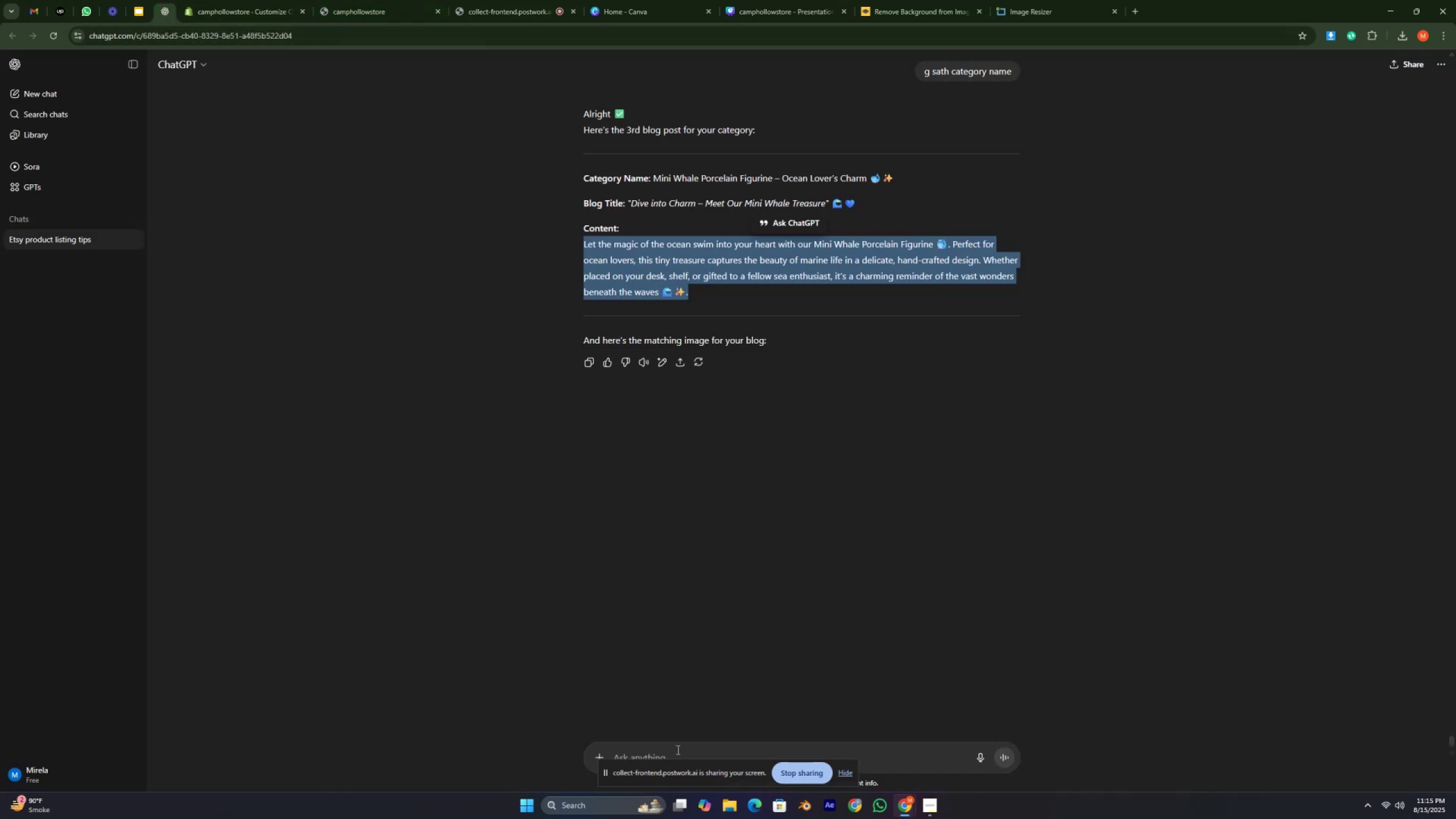 
left_click([677, 750])
 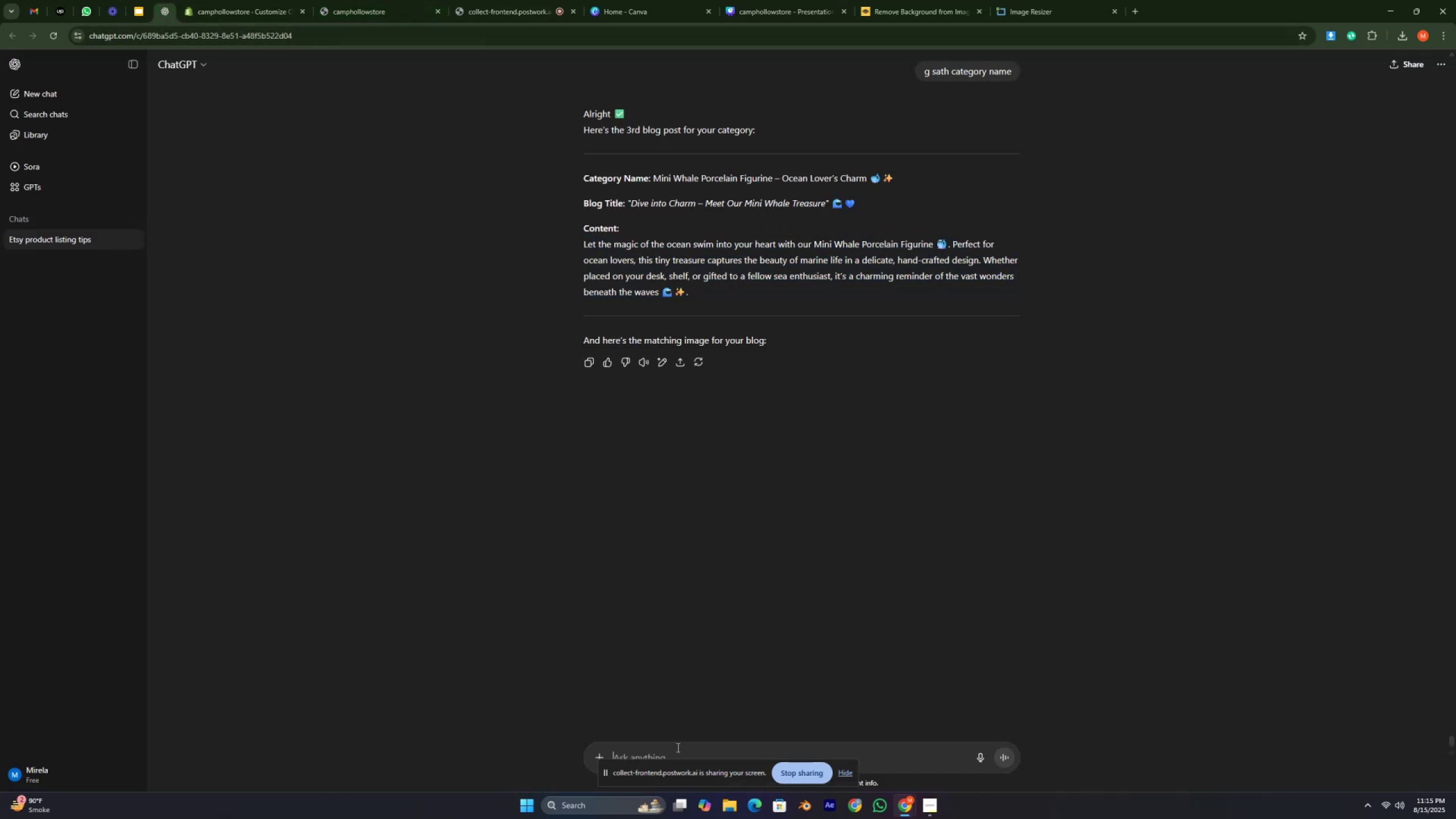 
type(image)
 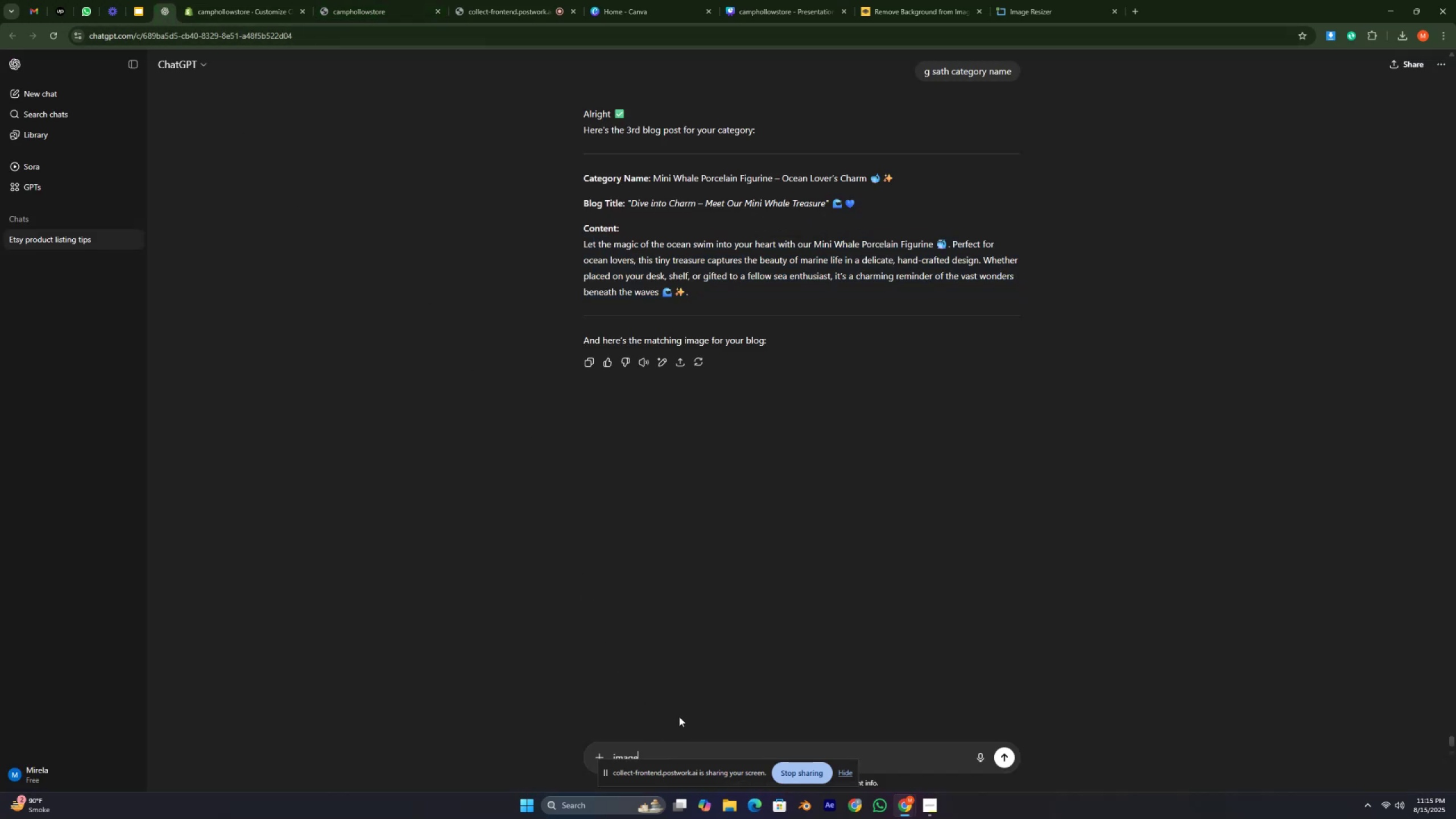 
key(Enter)
 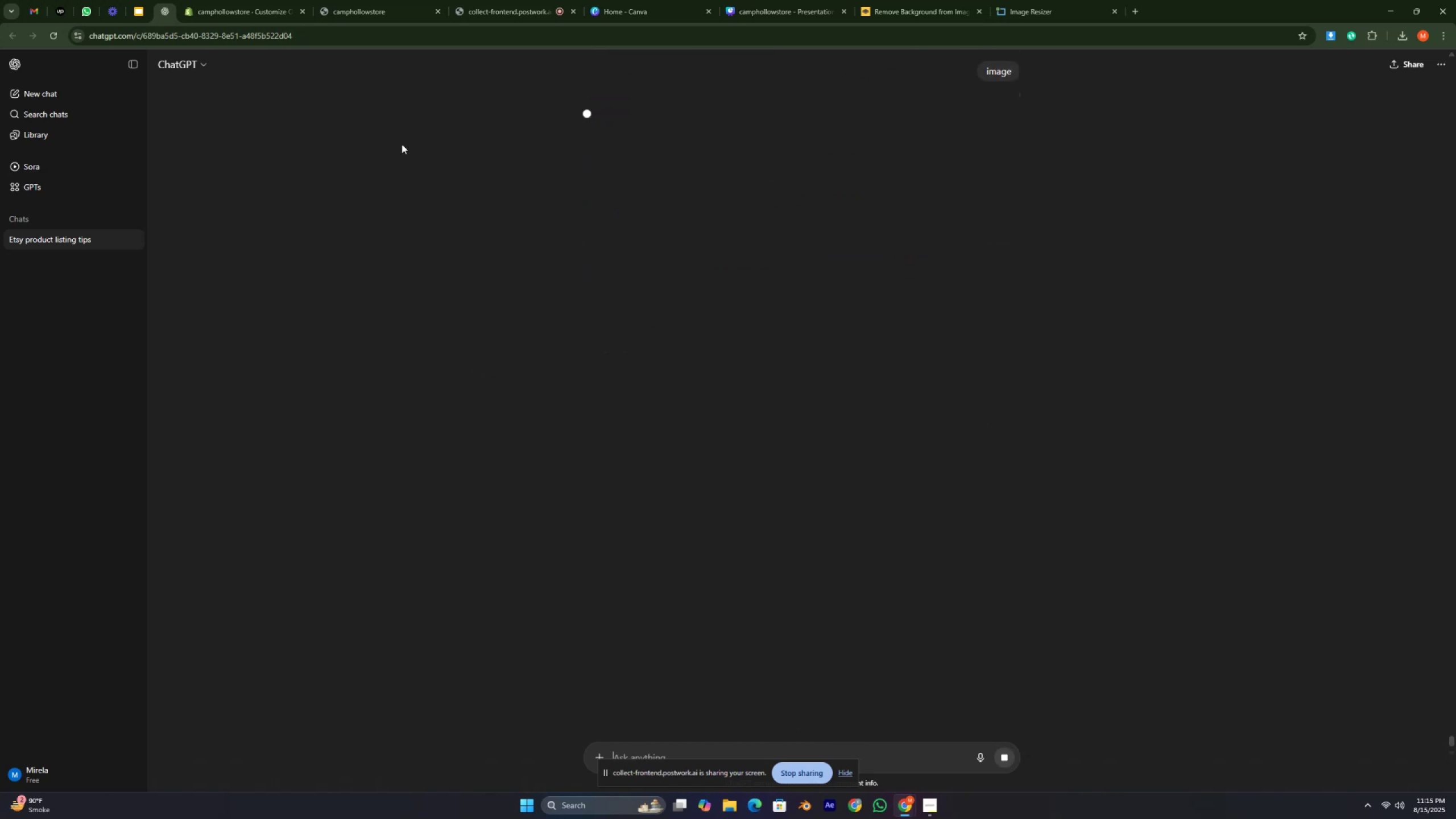 
left_click([238, 11])
 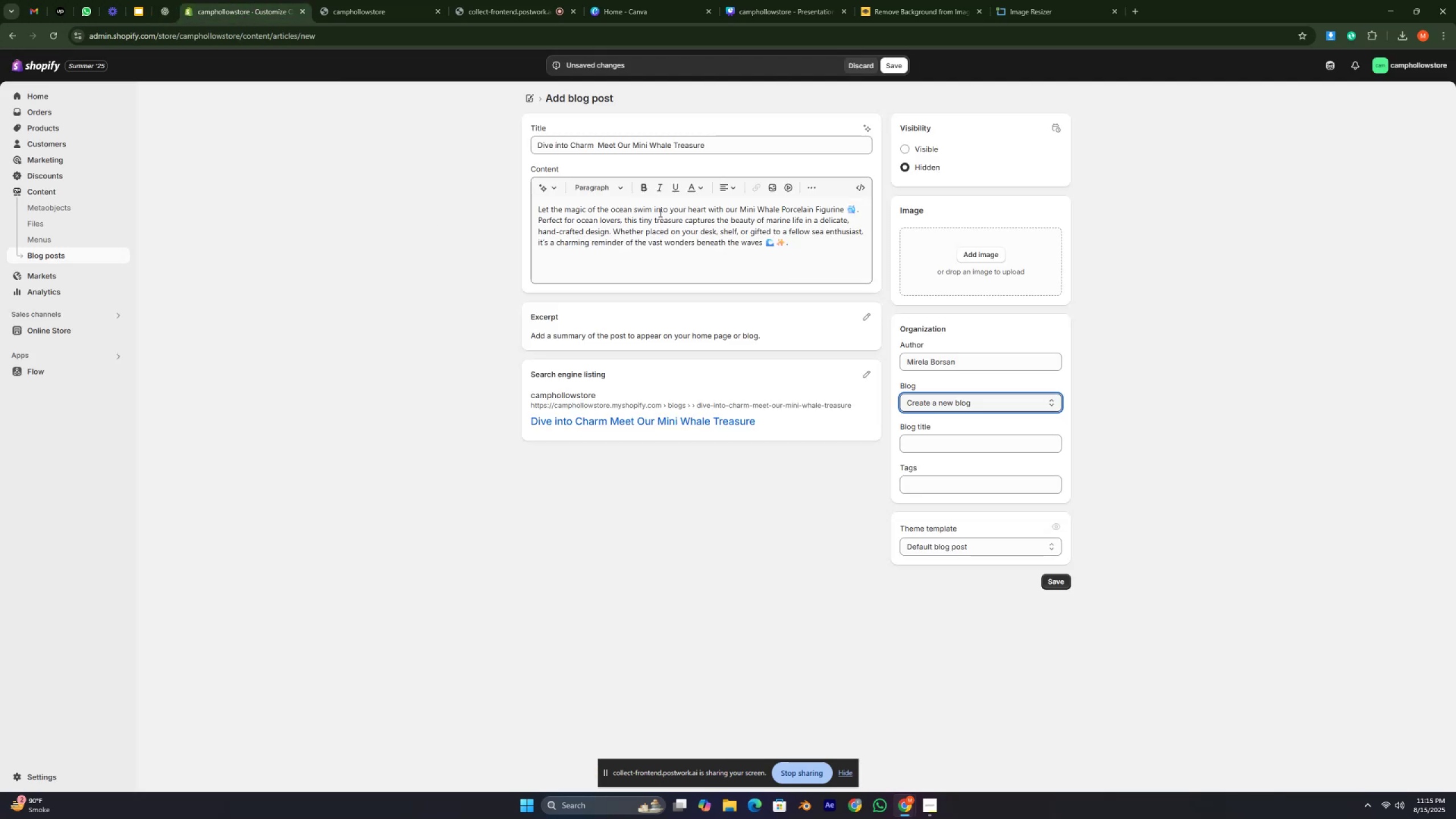 
left_click([907, 150])
 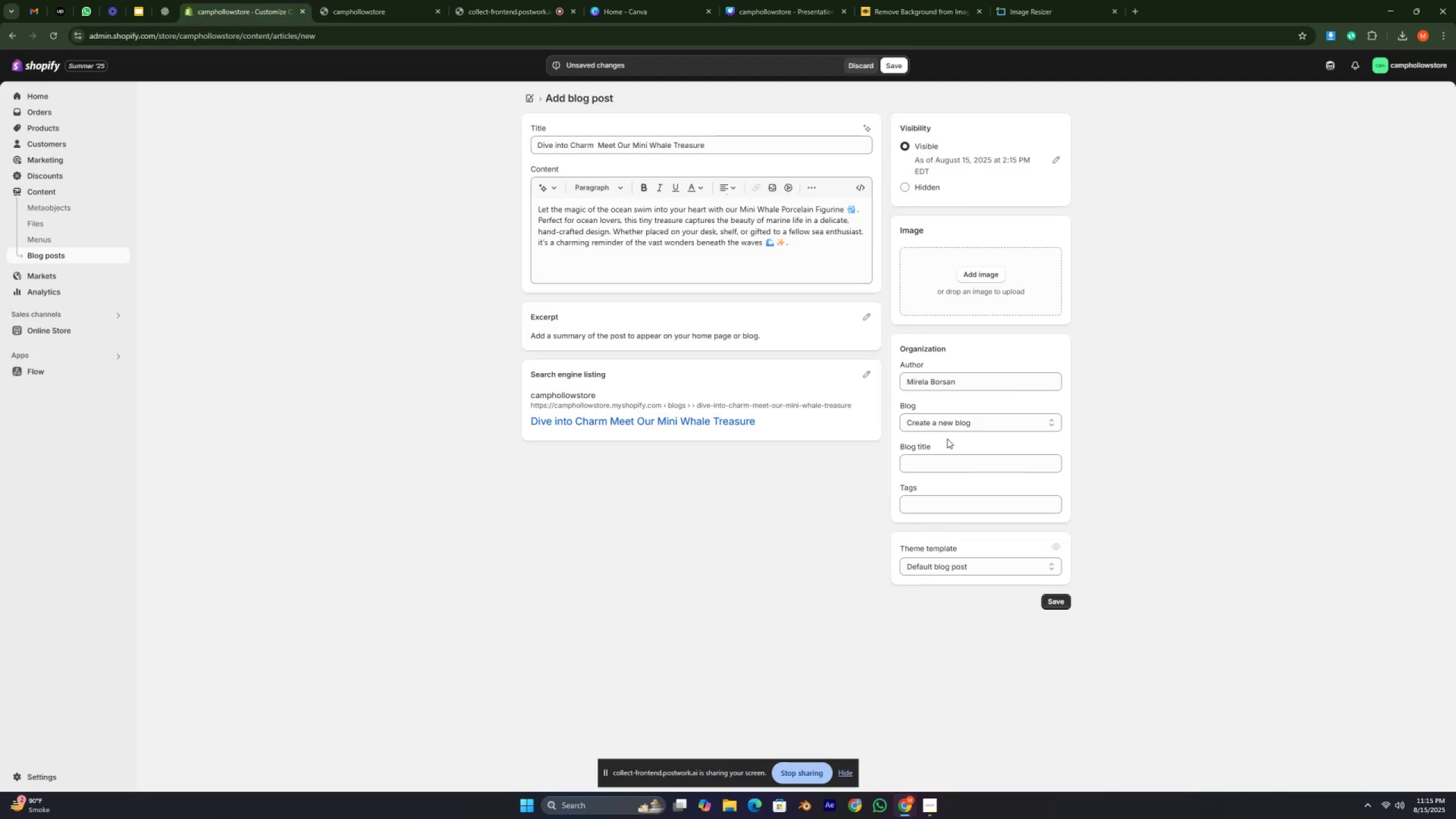 
left_click([941, 423])
 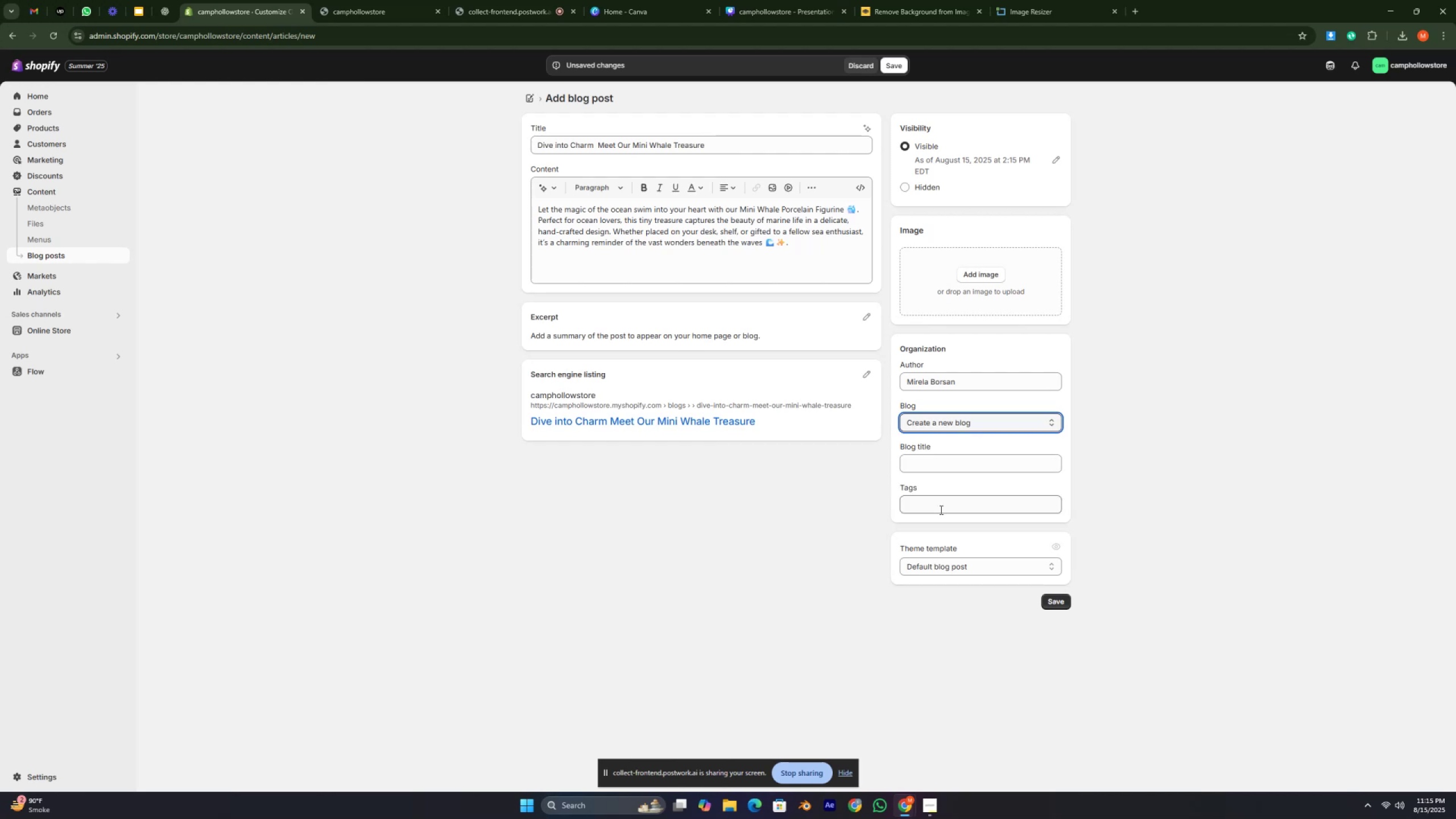 
left_click([940, 510])
 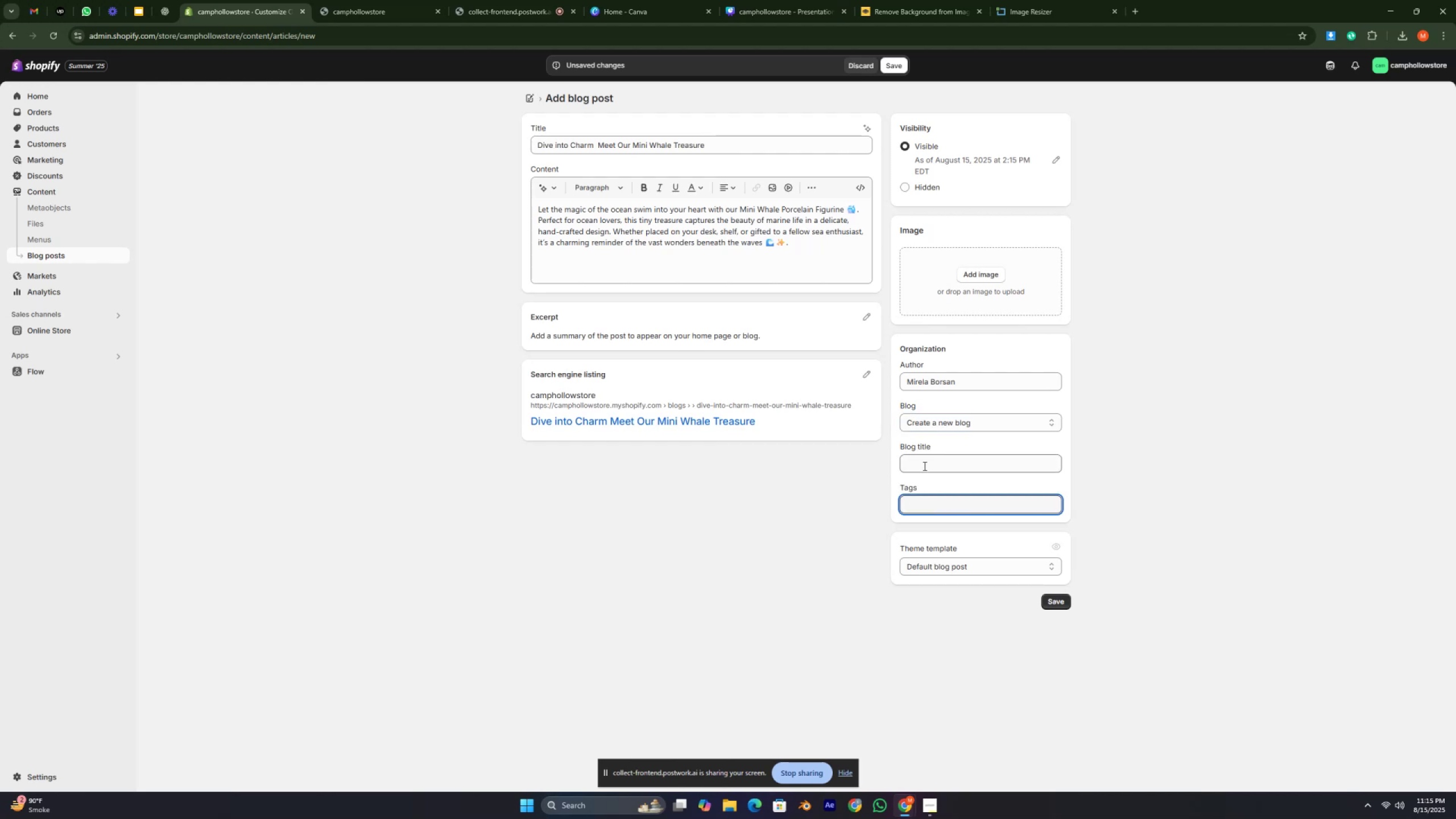 
left_click([923, 463])
 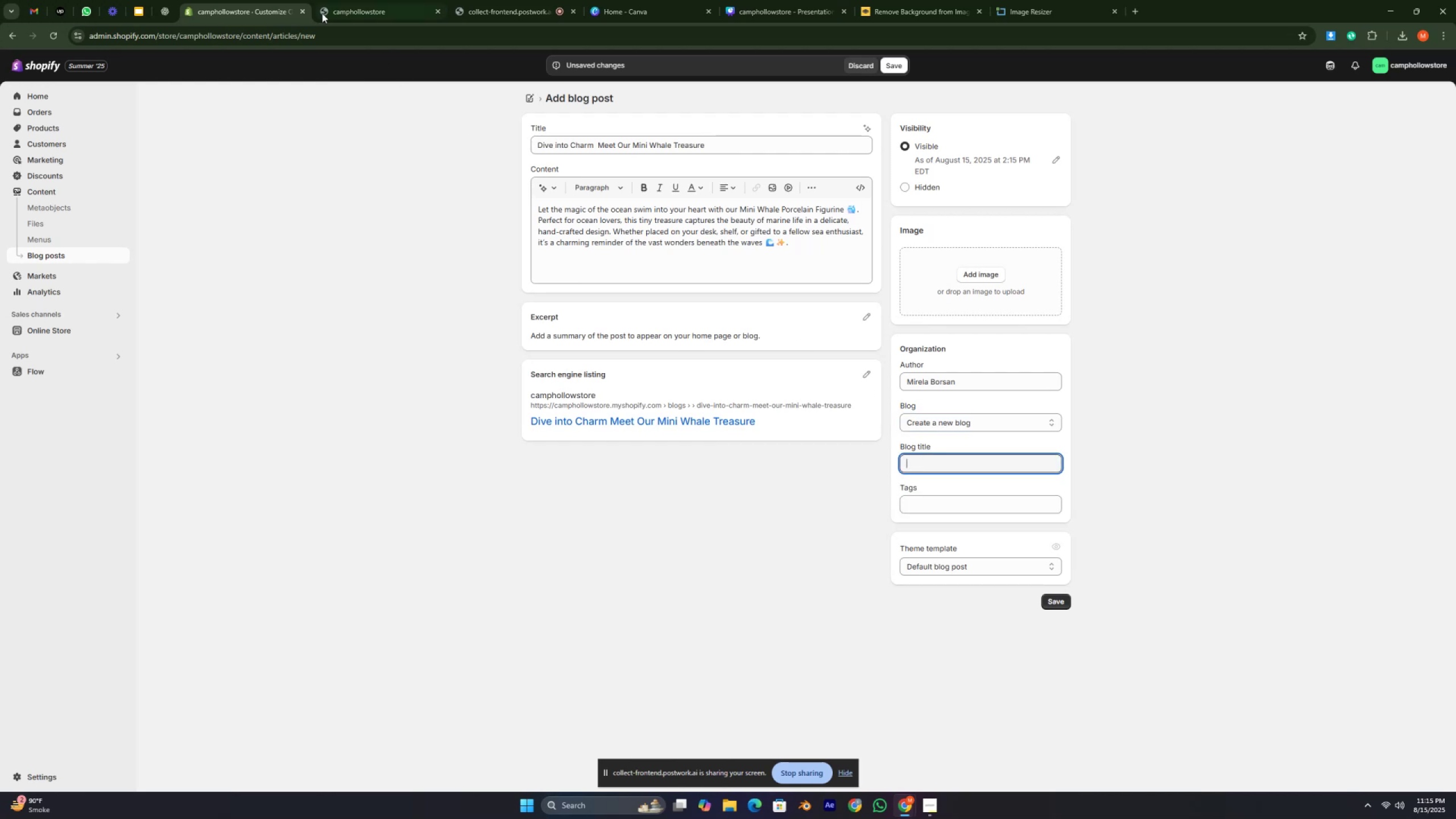 
wait(7.62)
 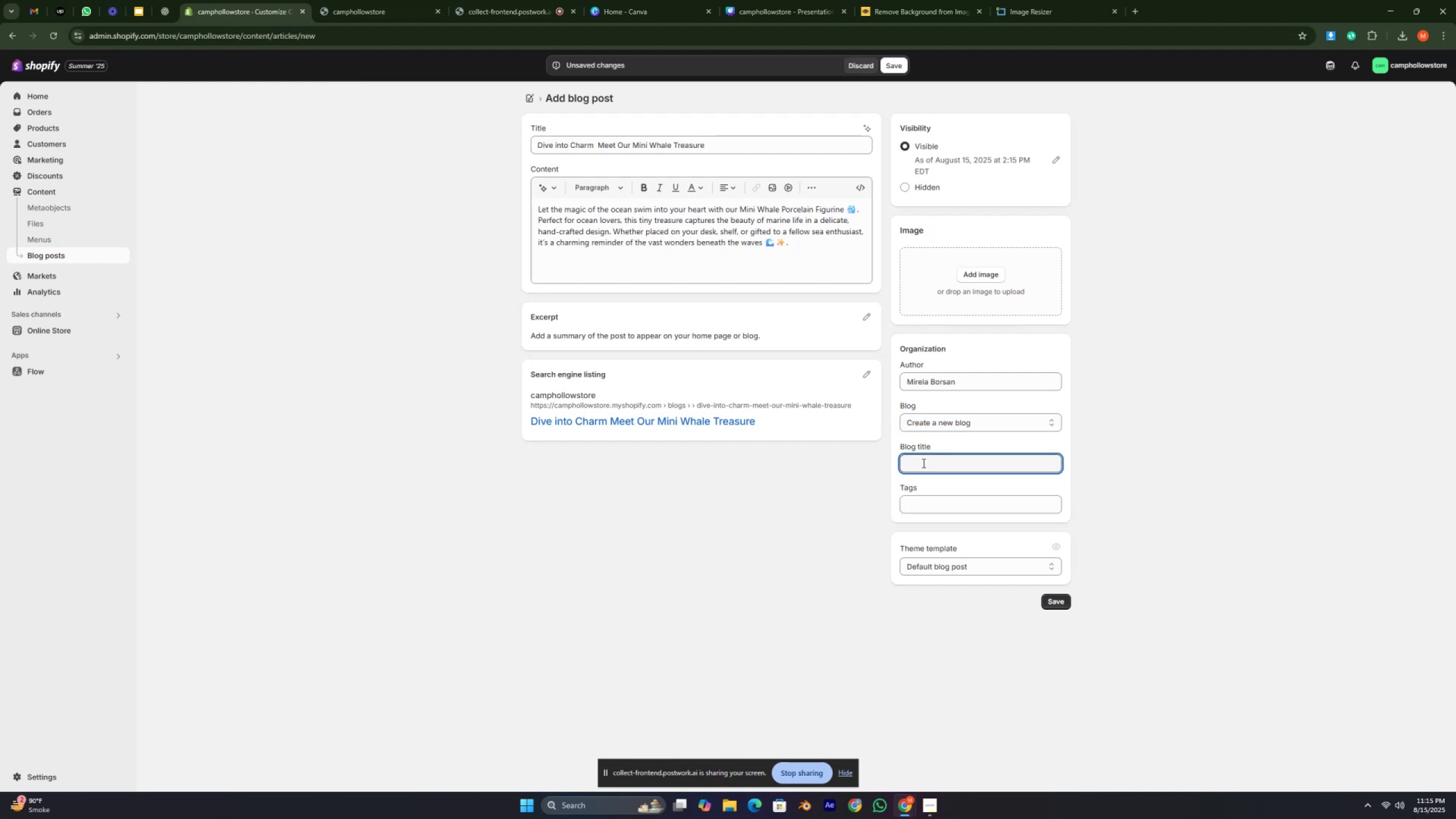 
scroll: coordinate [664, 229], scroll_direction: up, amount: 9.0
 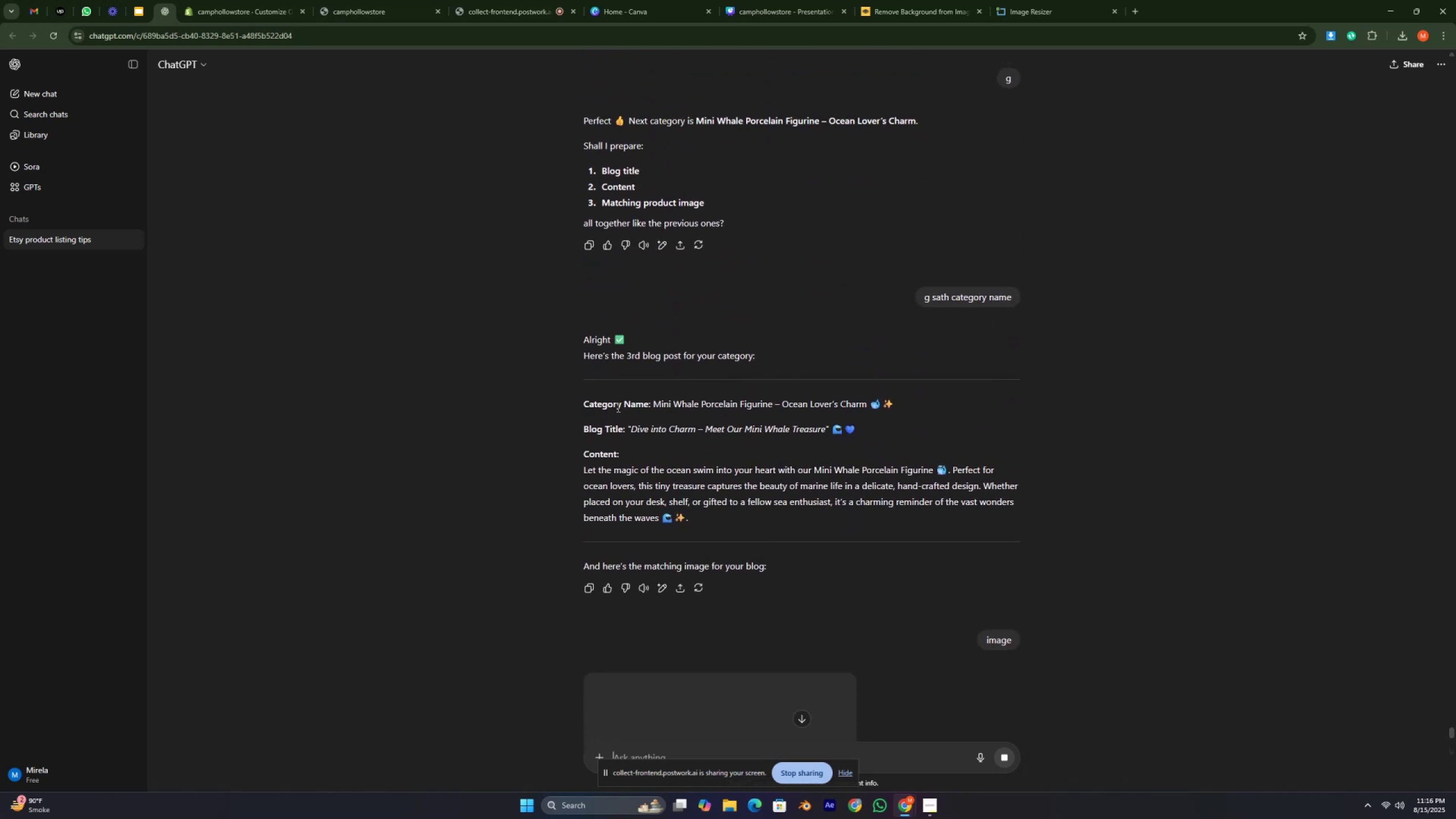 
left_click_drag(start_coordinate=[652, 403], to_coordinate=[772, 402])
 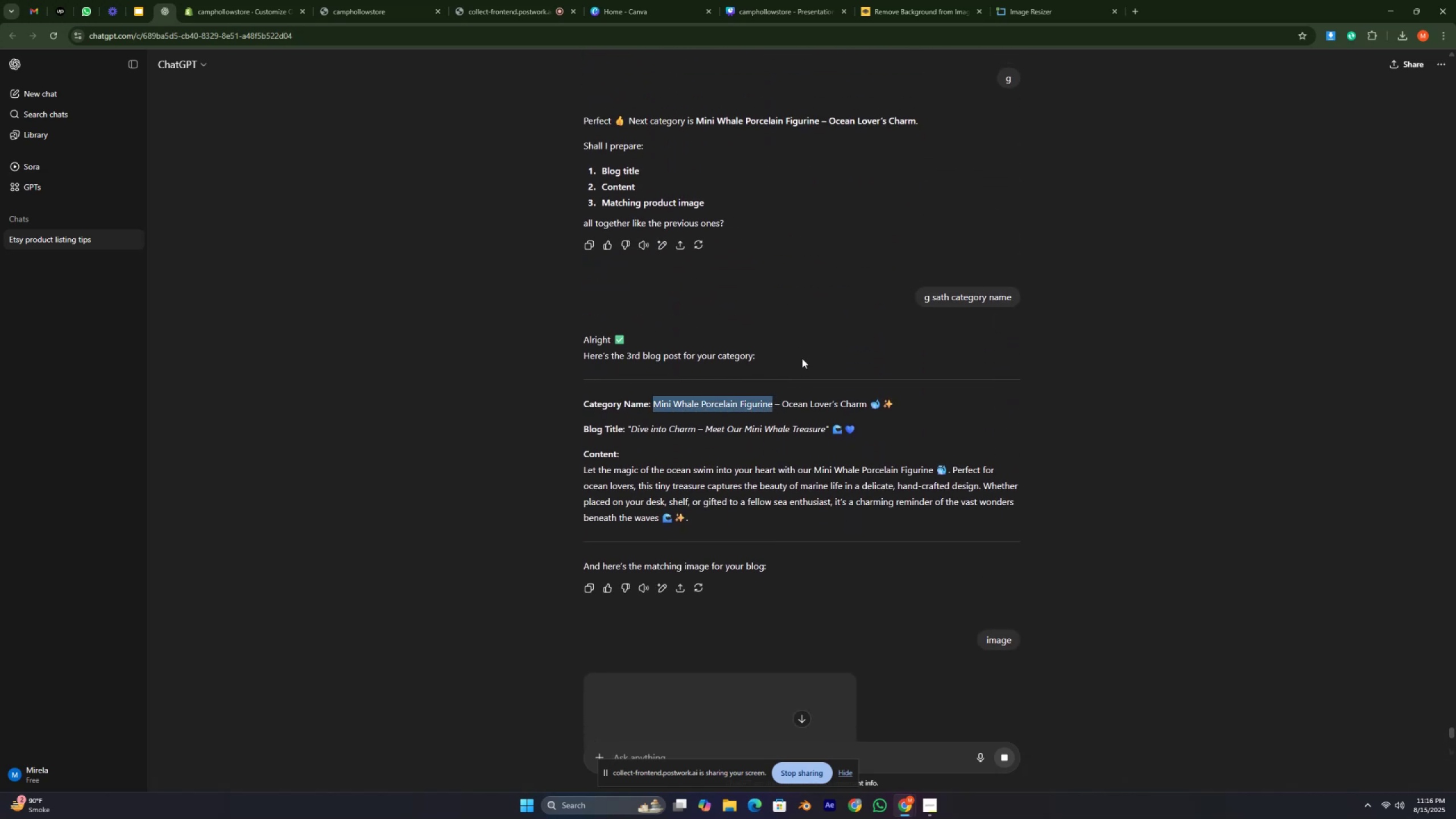 
key(Control+C)
 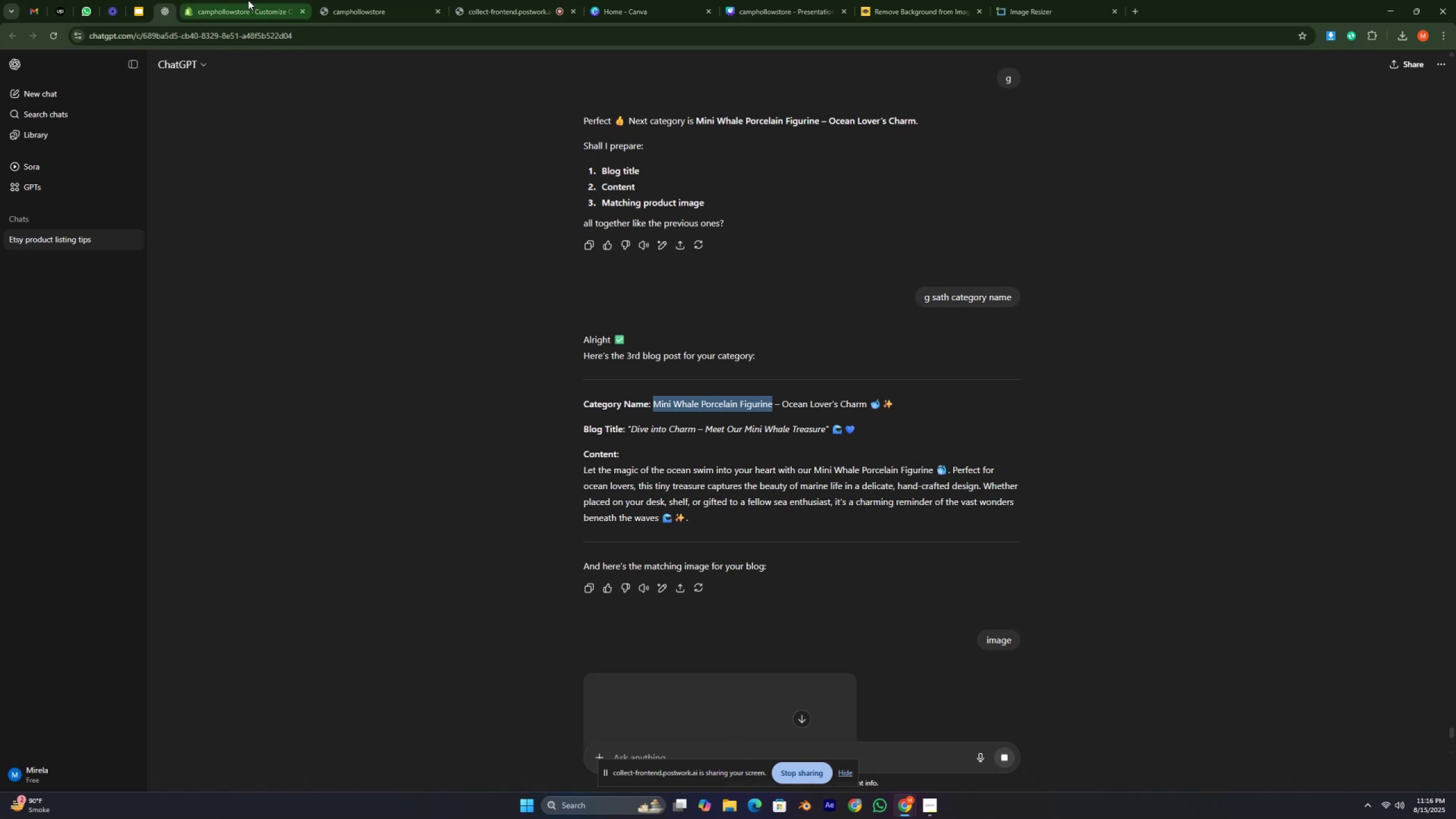 
left_click([243, 5])
 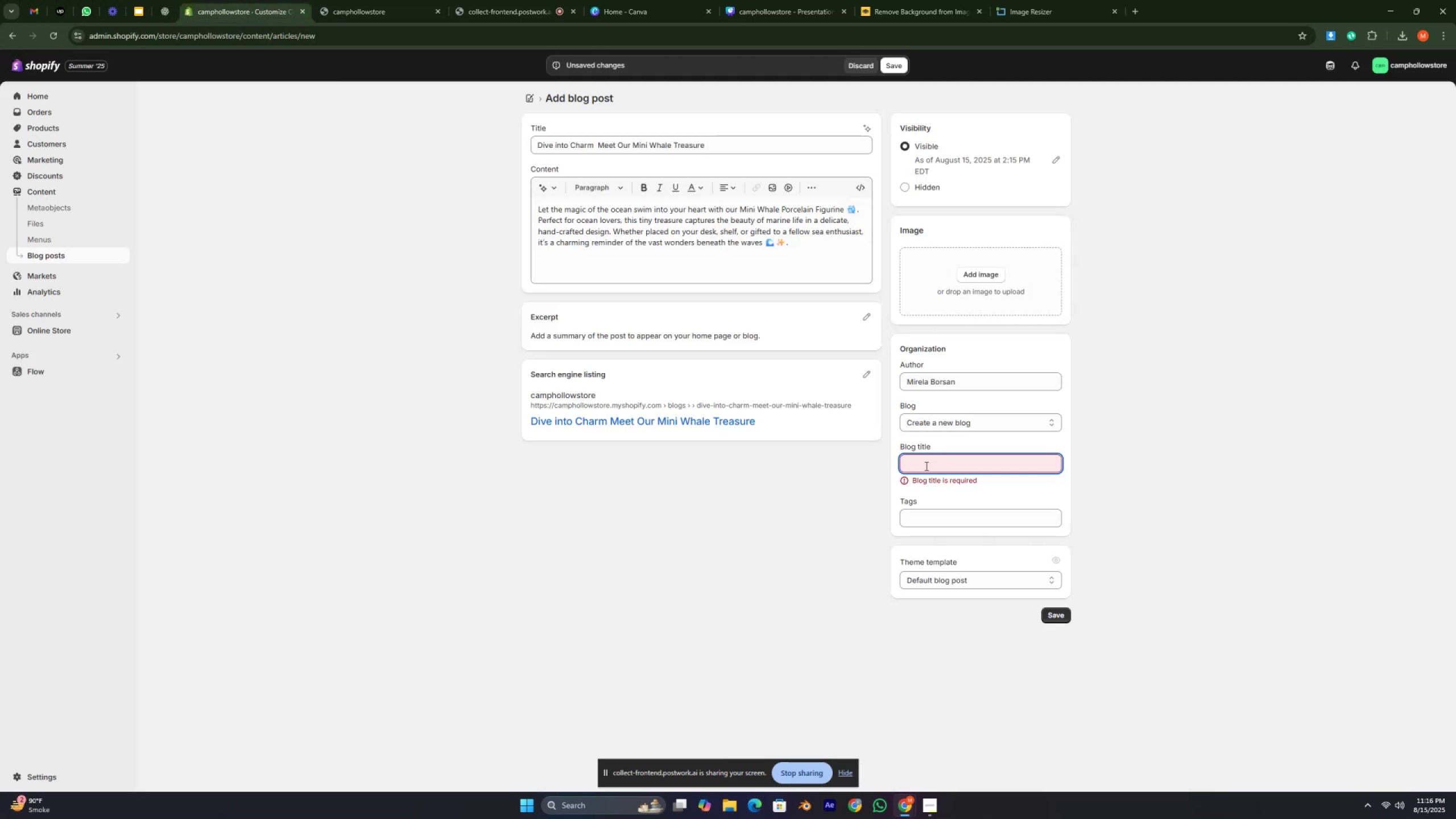 
key(Control+V)
 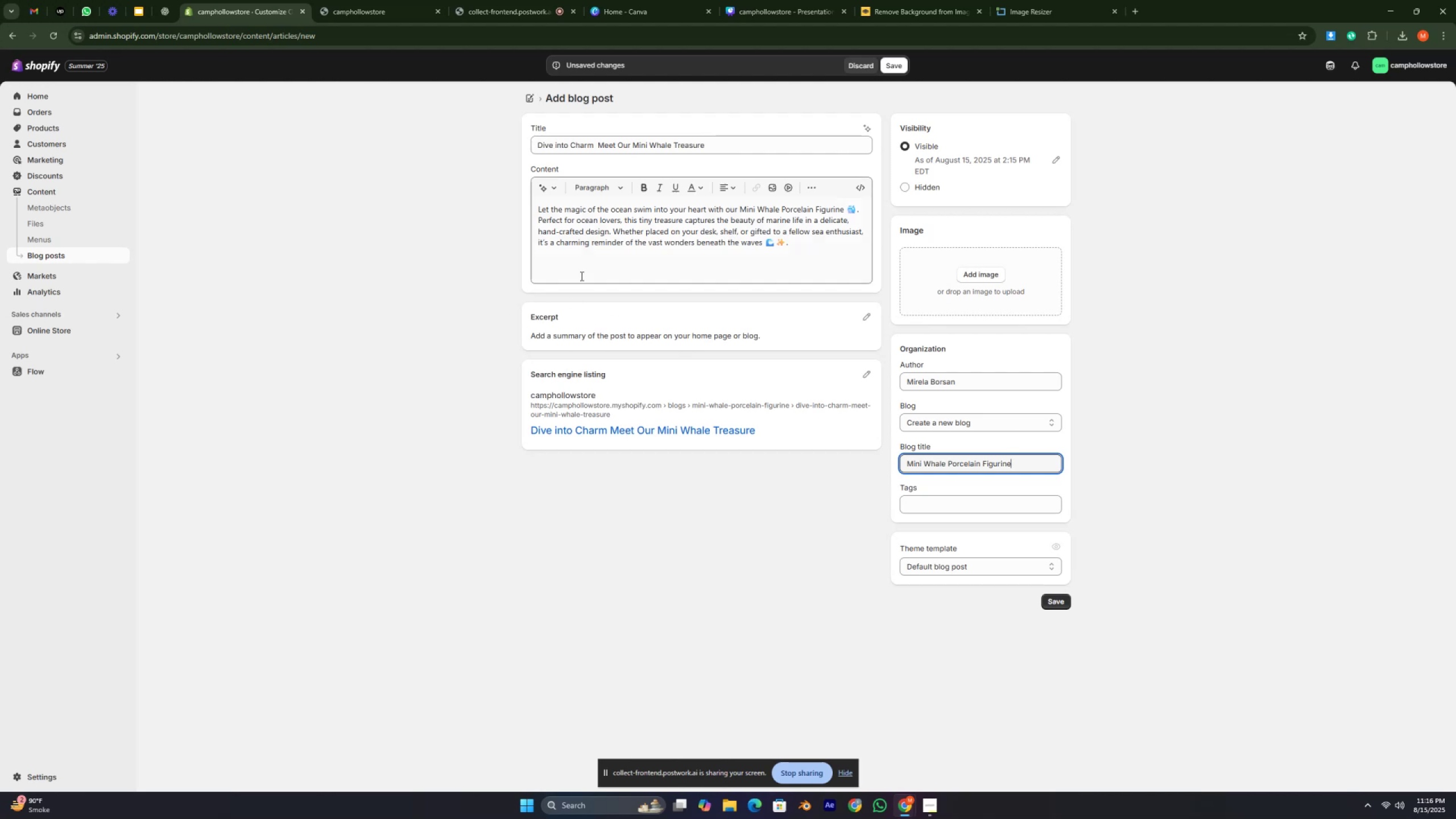 
wait(7.86)
 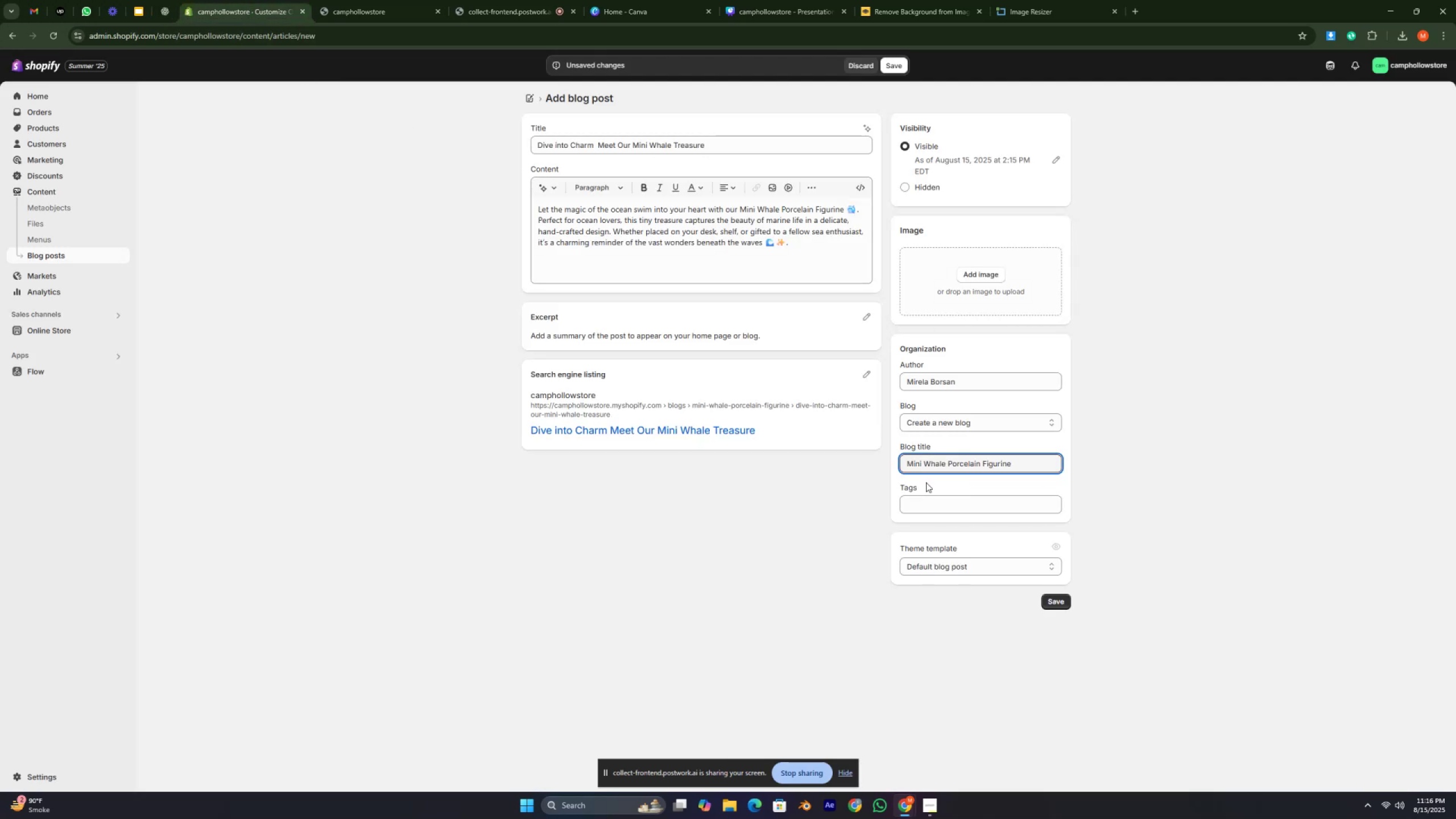 
left_click([378, 14])
 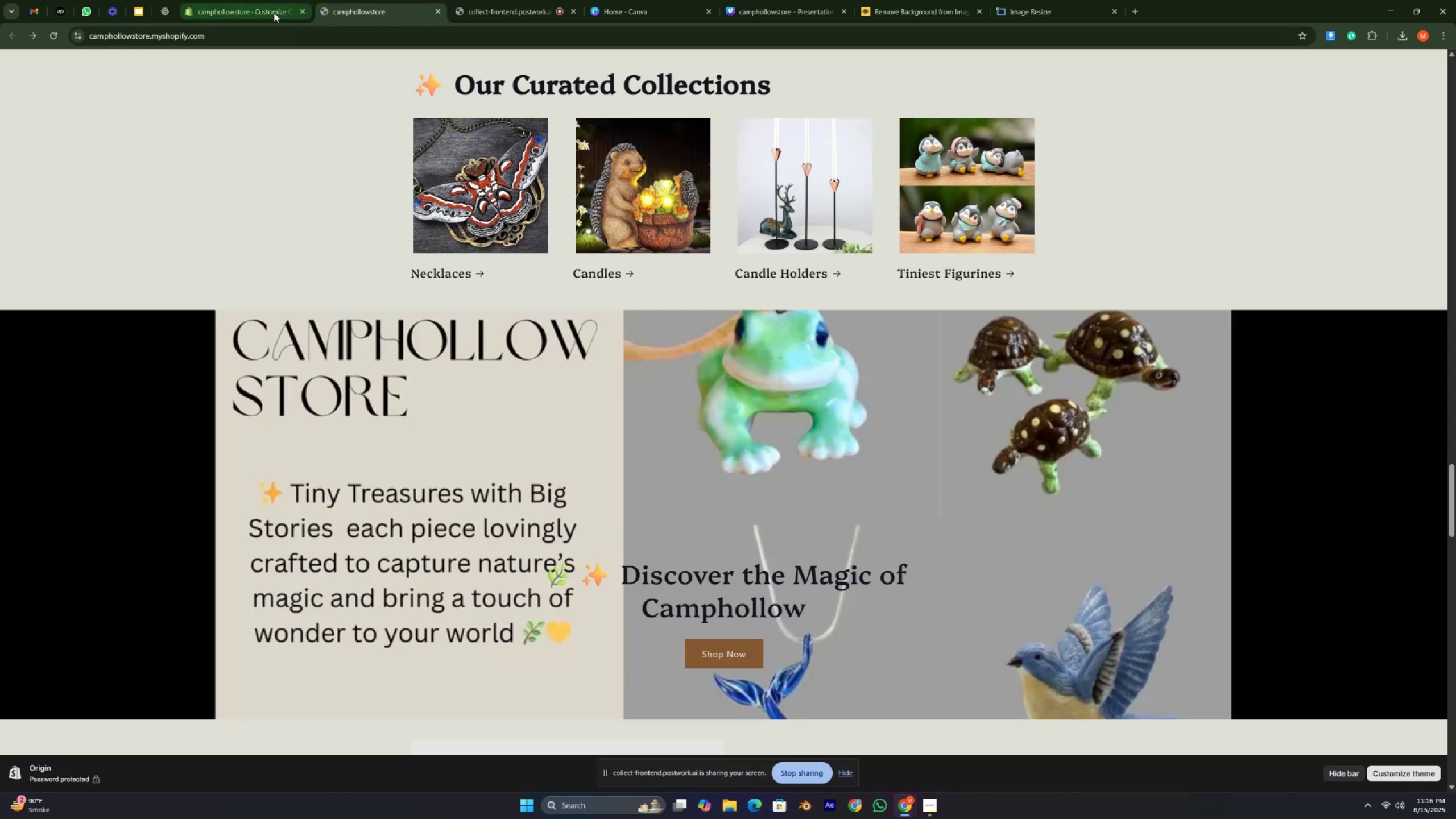 
left_click([272, 12])
 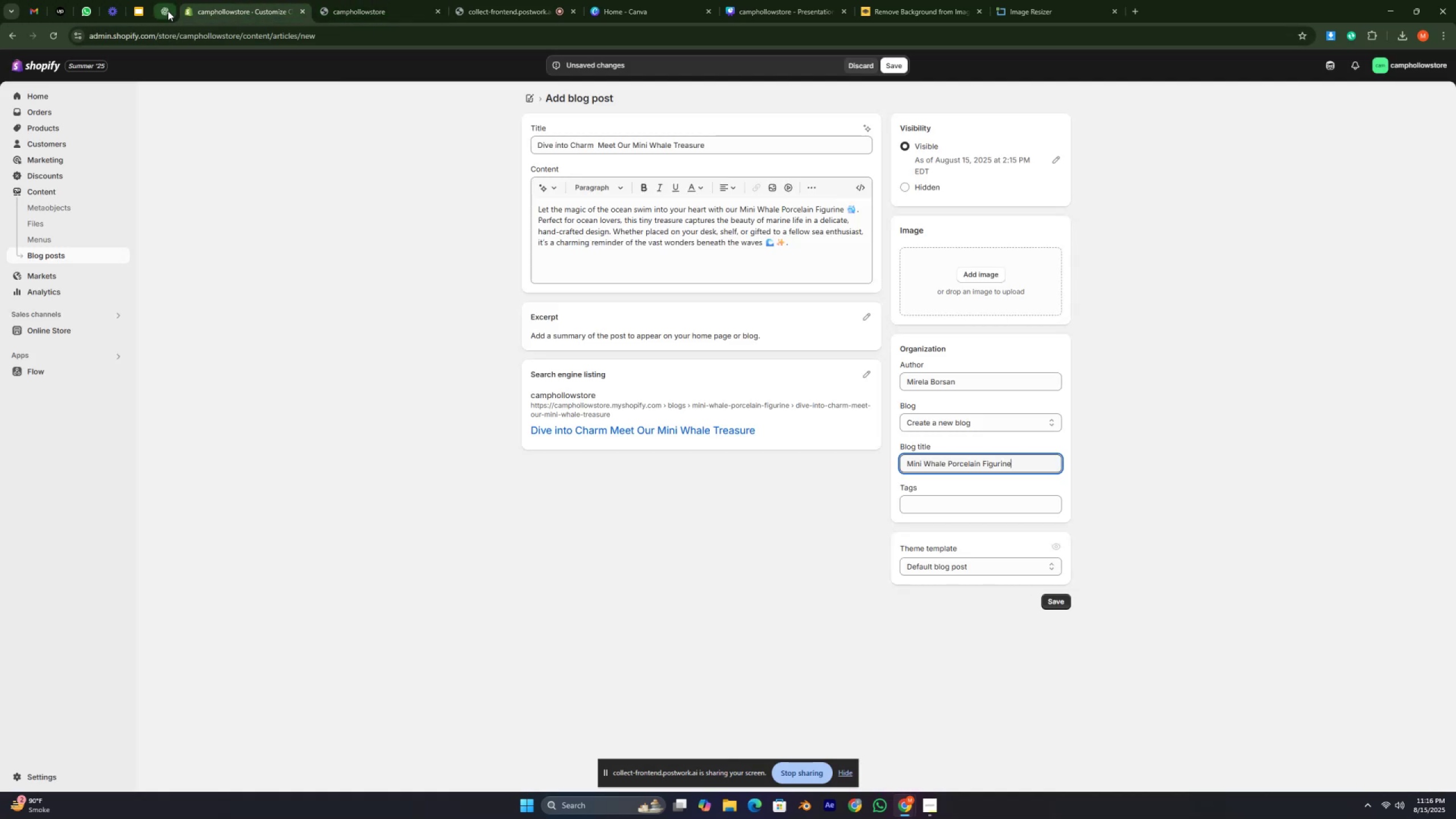 
left_click([168, 11])
 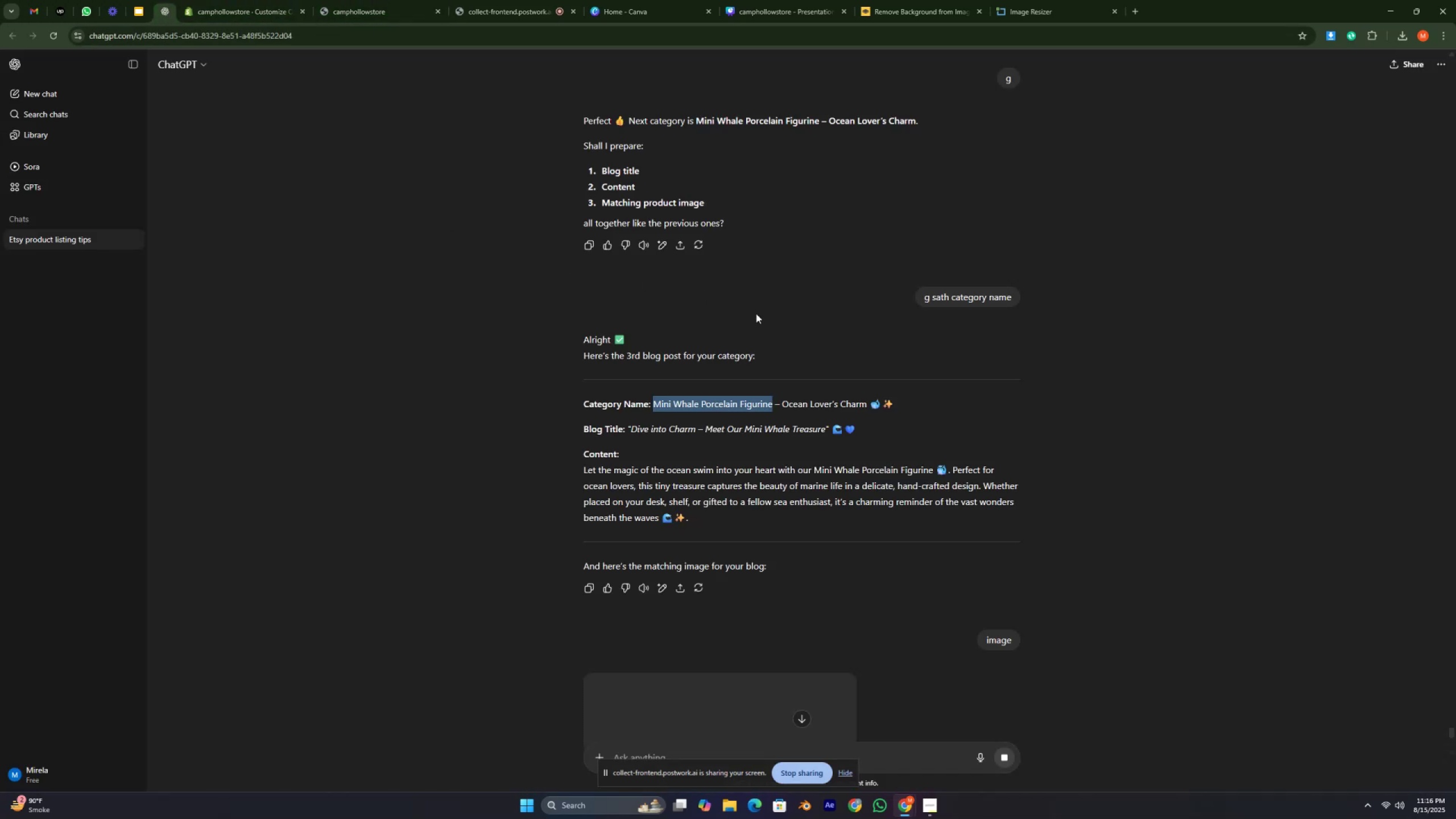 
scroll: coordinate [837, 337], scroll_direction: down, amount: 13.0
 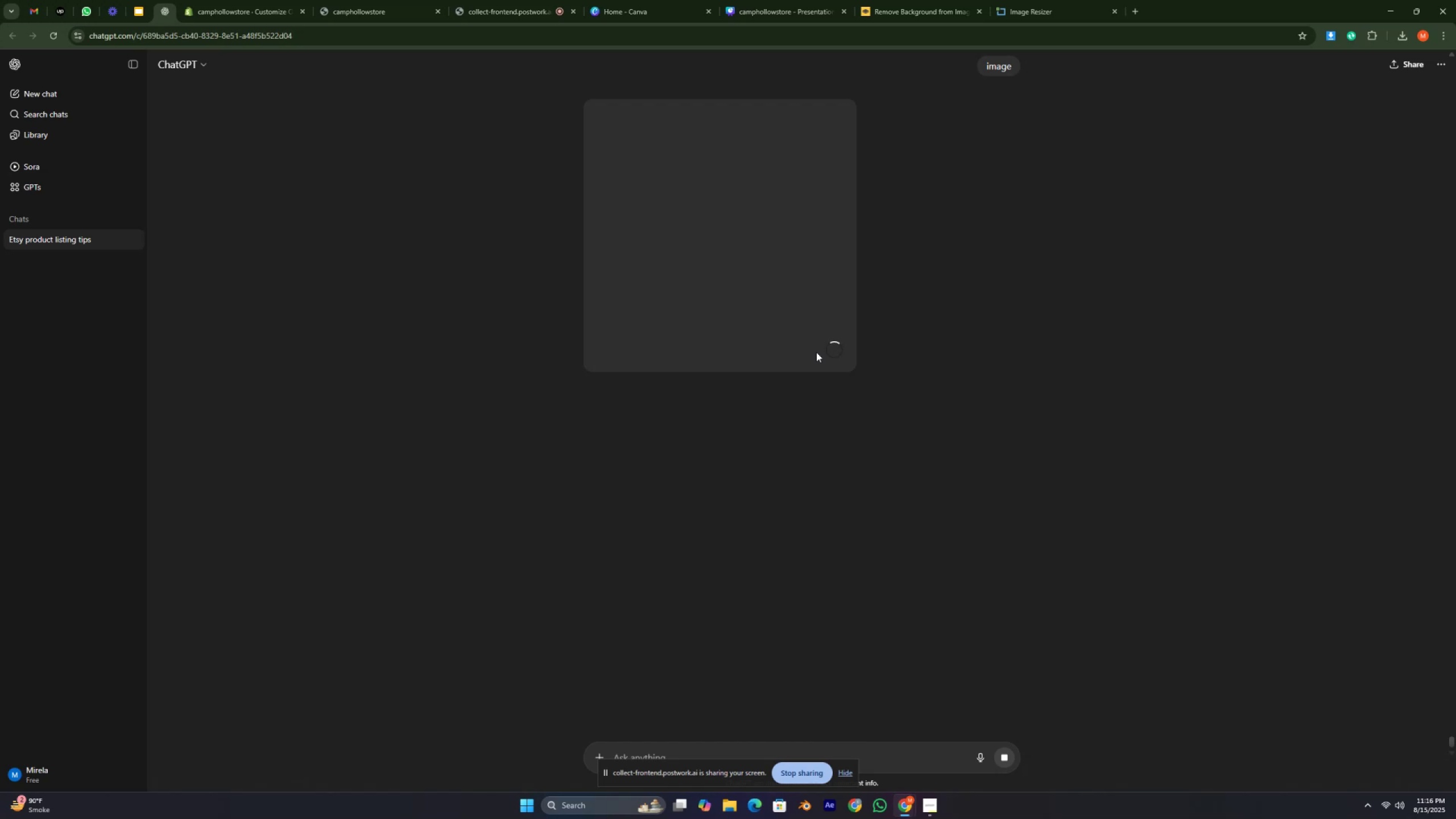 
wait(13.58)
 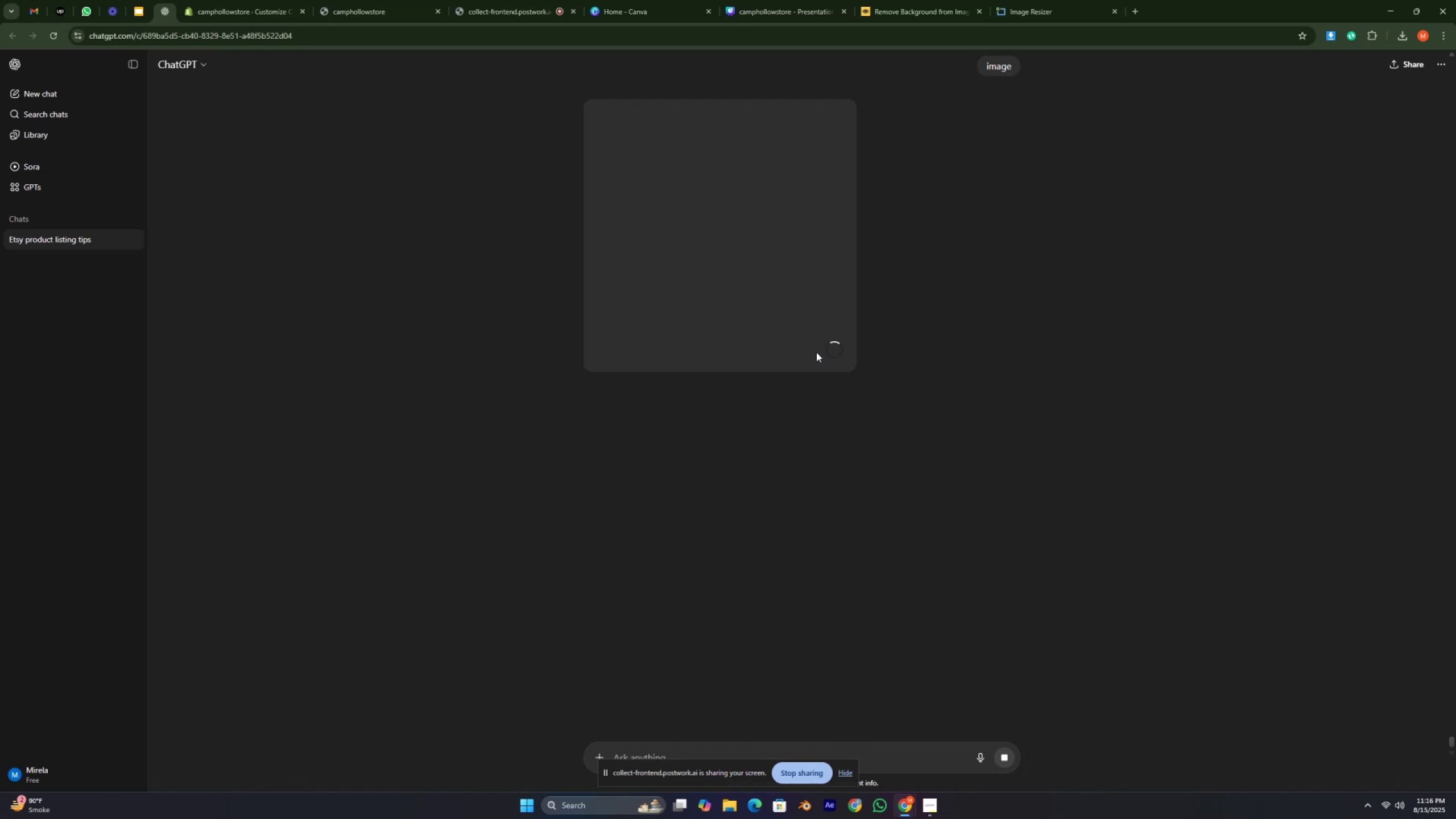 
scroll: coordinate [696, 274], scroll_direction: down, amount: 1.0
 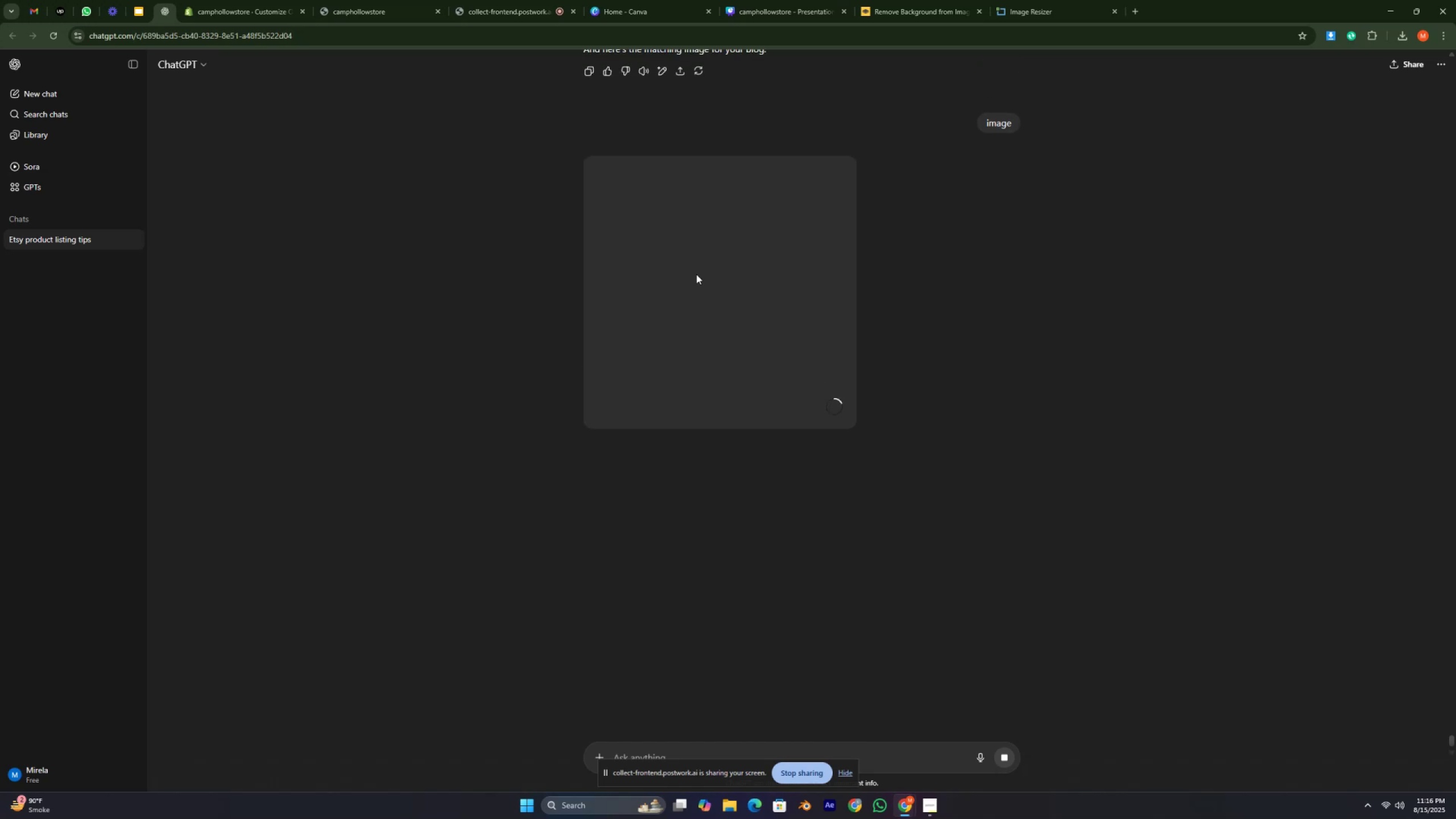 
scroll: coordinate [696, 274], scroll_direction: up, amount: 1.0
 